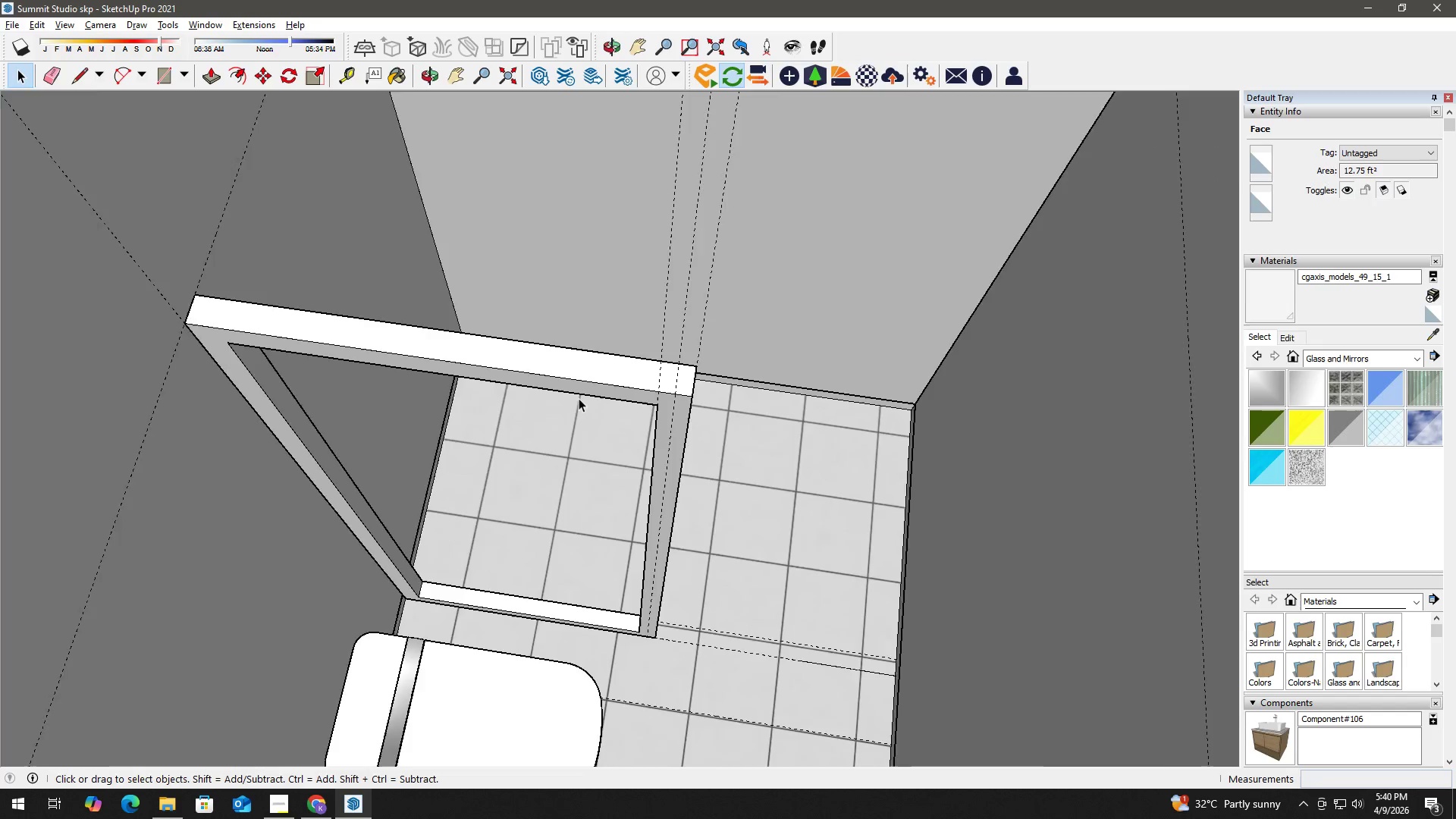 
double_click([582, 385])
 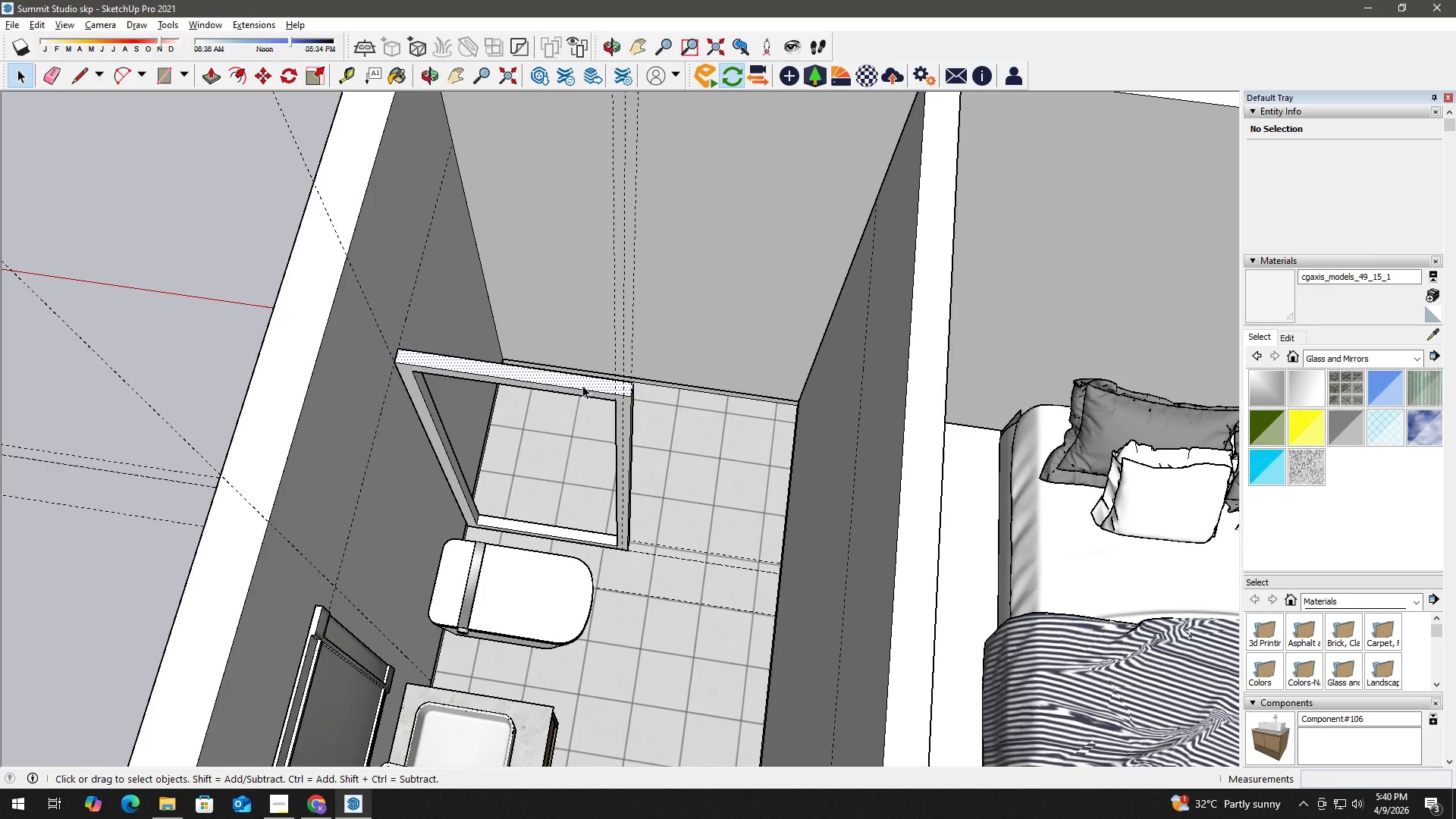 
scroll: coordinate [578, 395], scroll_direction: down, amount: 6.0
 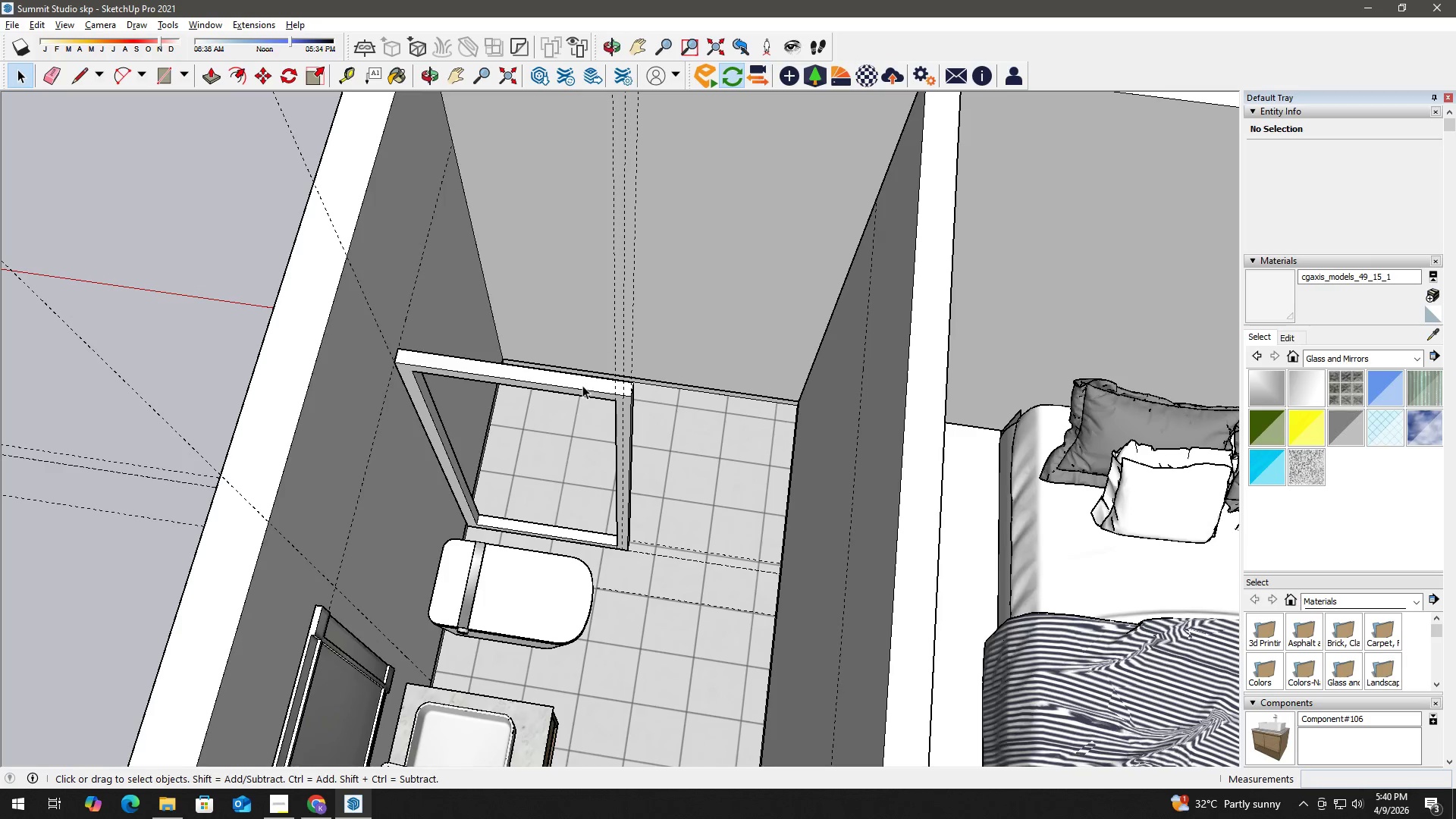 
triple_click([582, 385])
 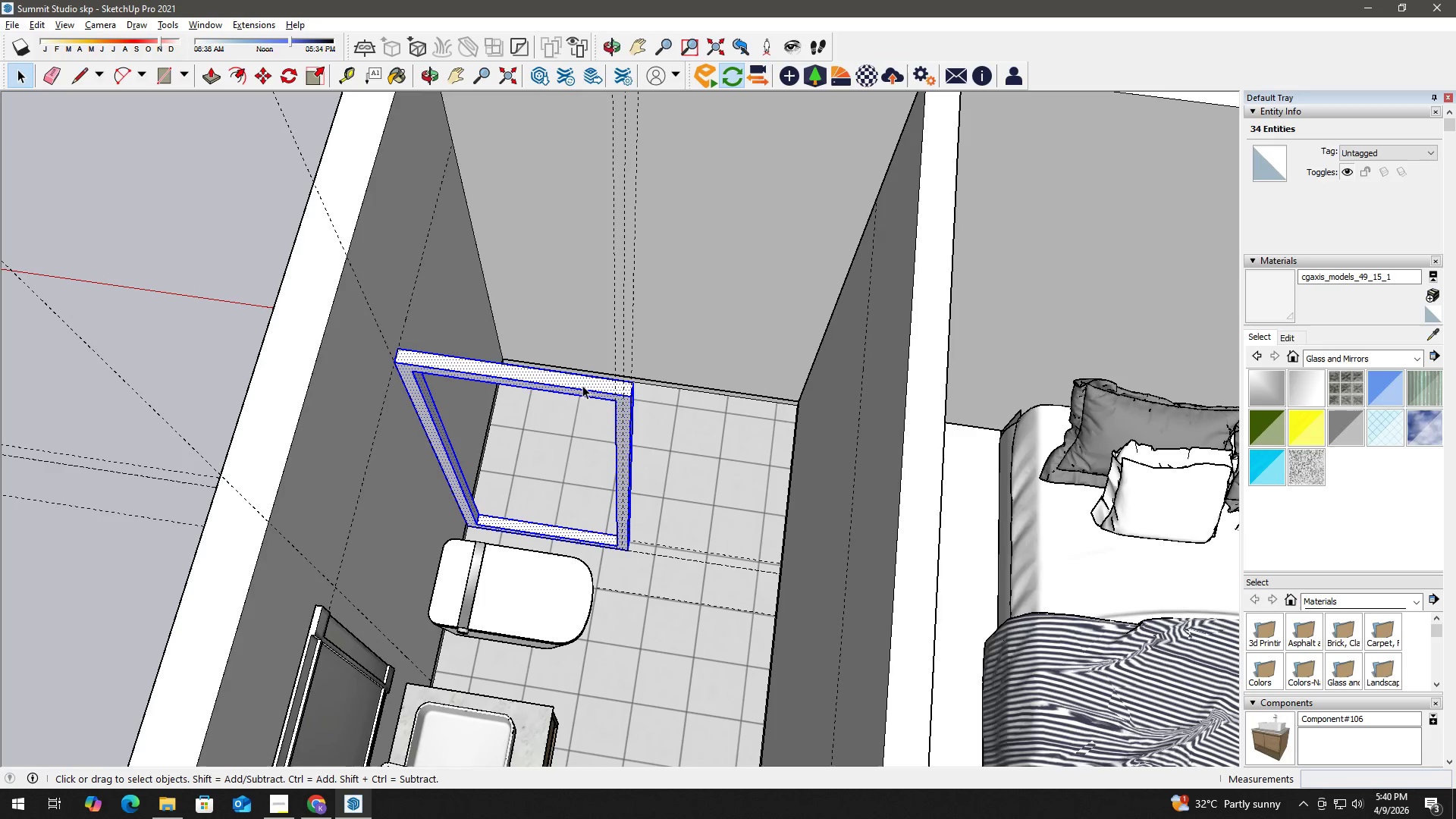 
right_click([582, 385])
 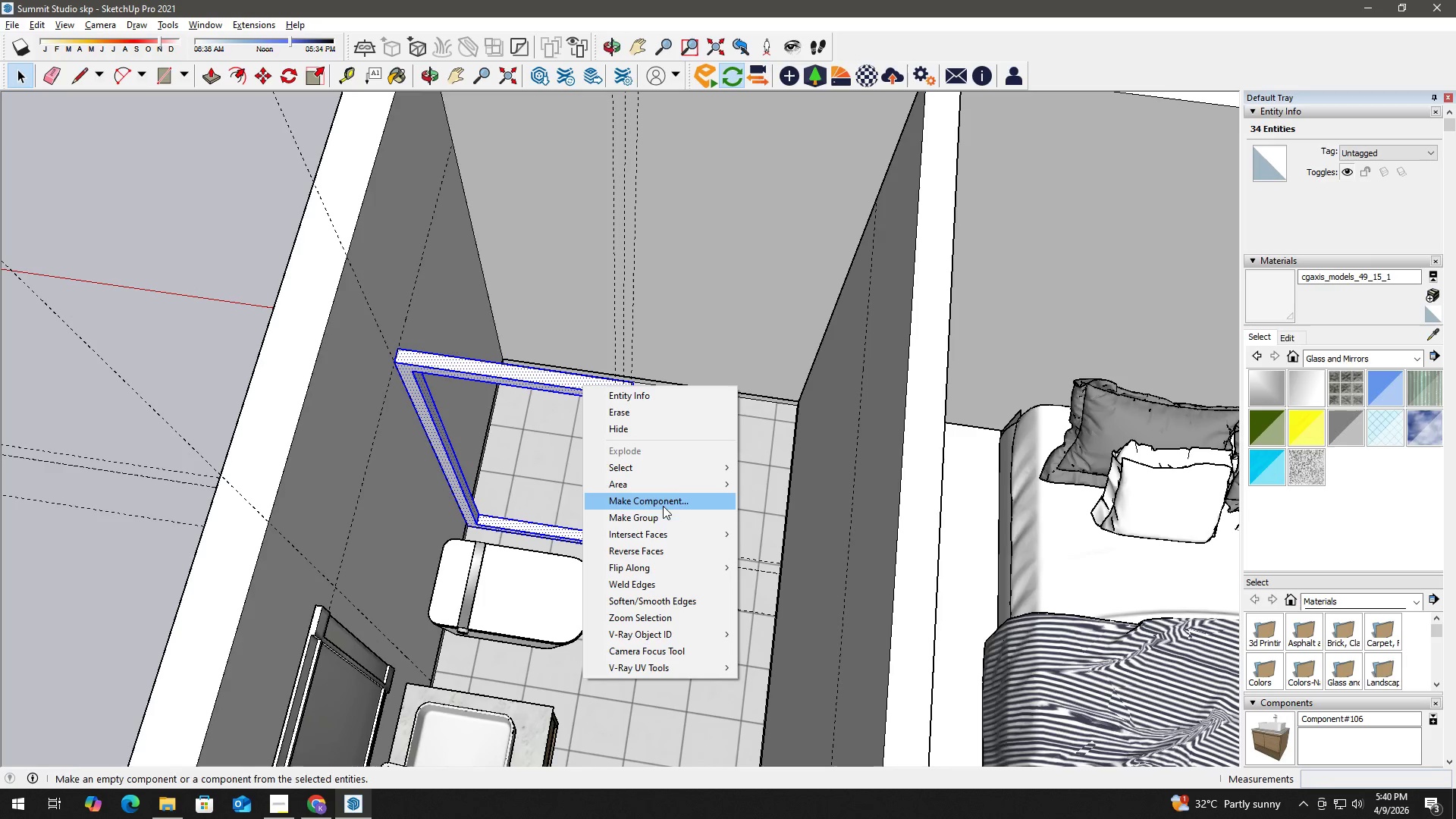 
left_click([664, 516])
 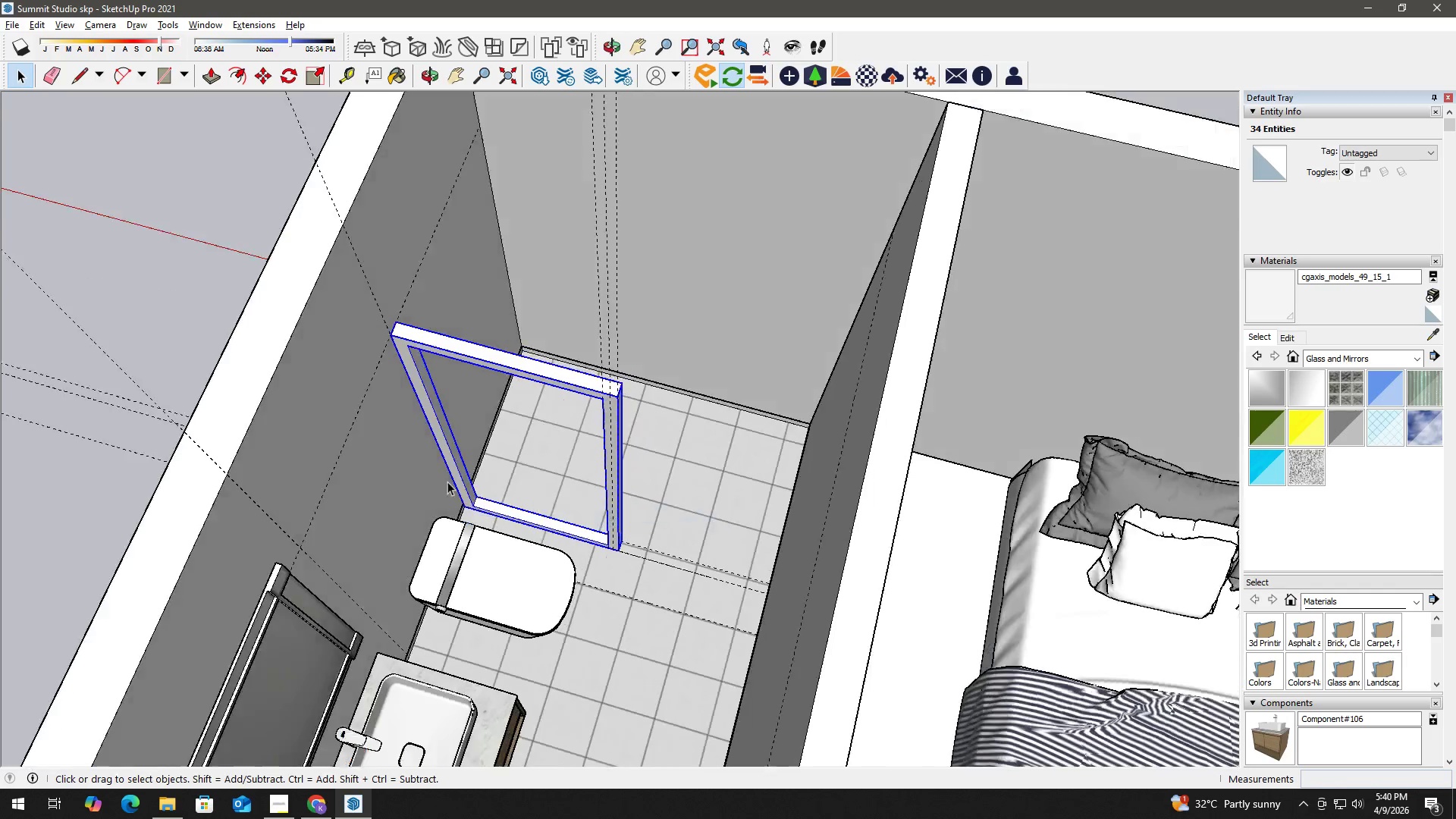 
double_click([456, 431])
 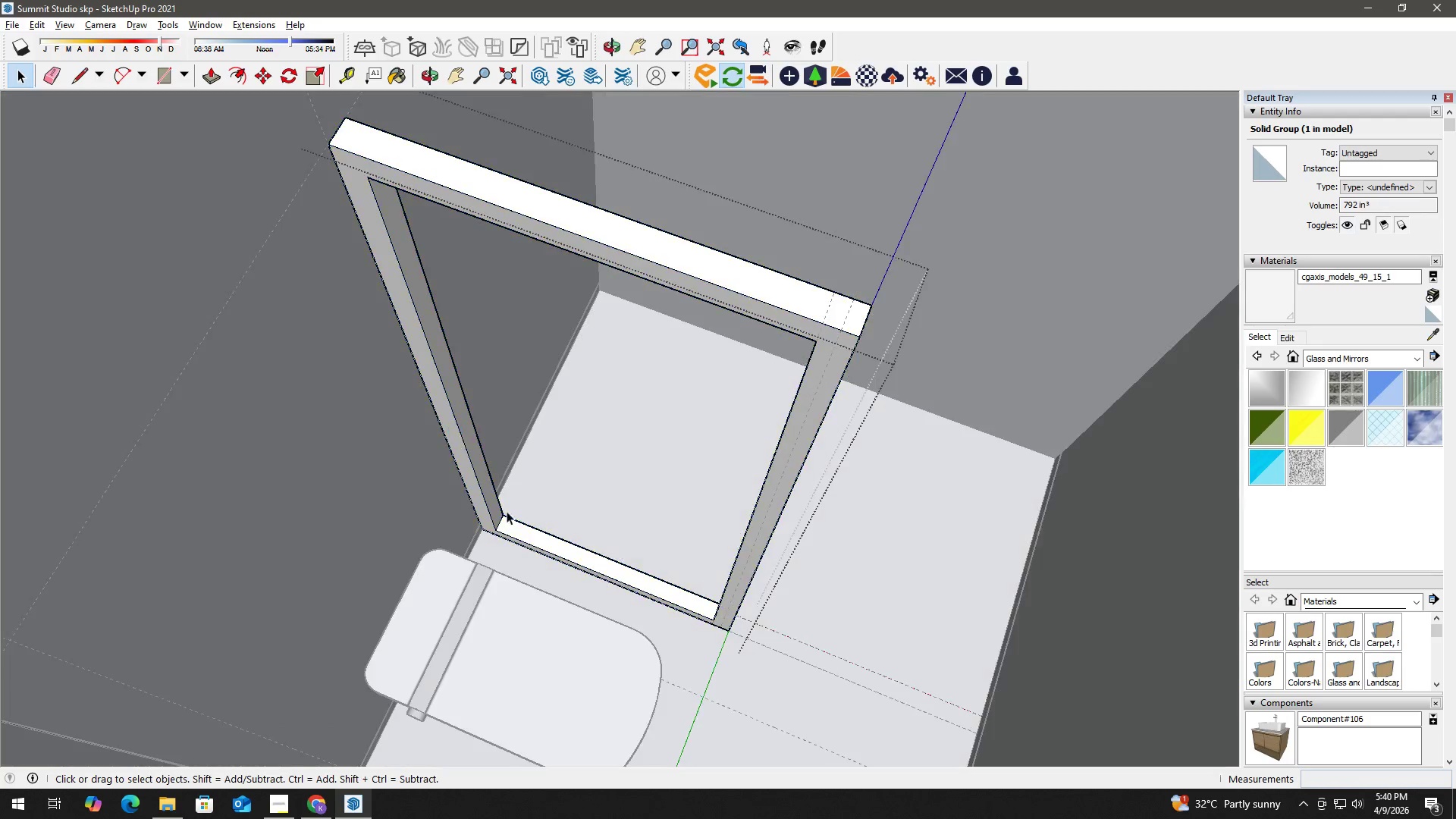 
scroll: coordinate [445, 416], scroll_direction: up, amount: 6.0
 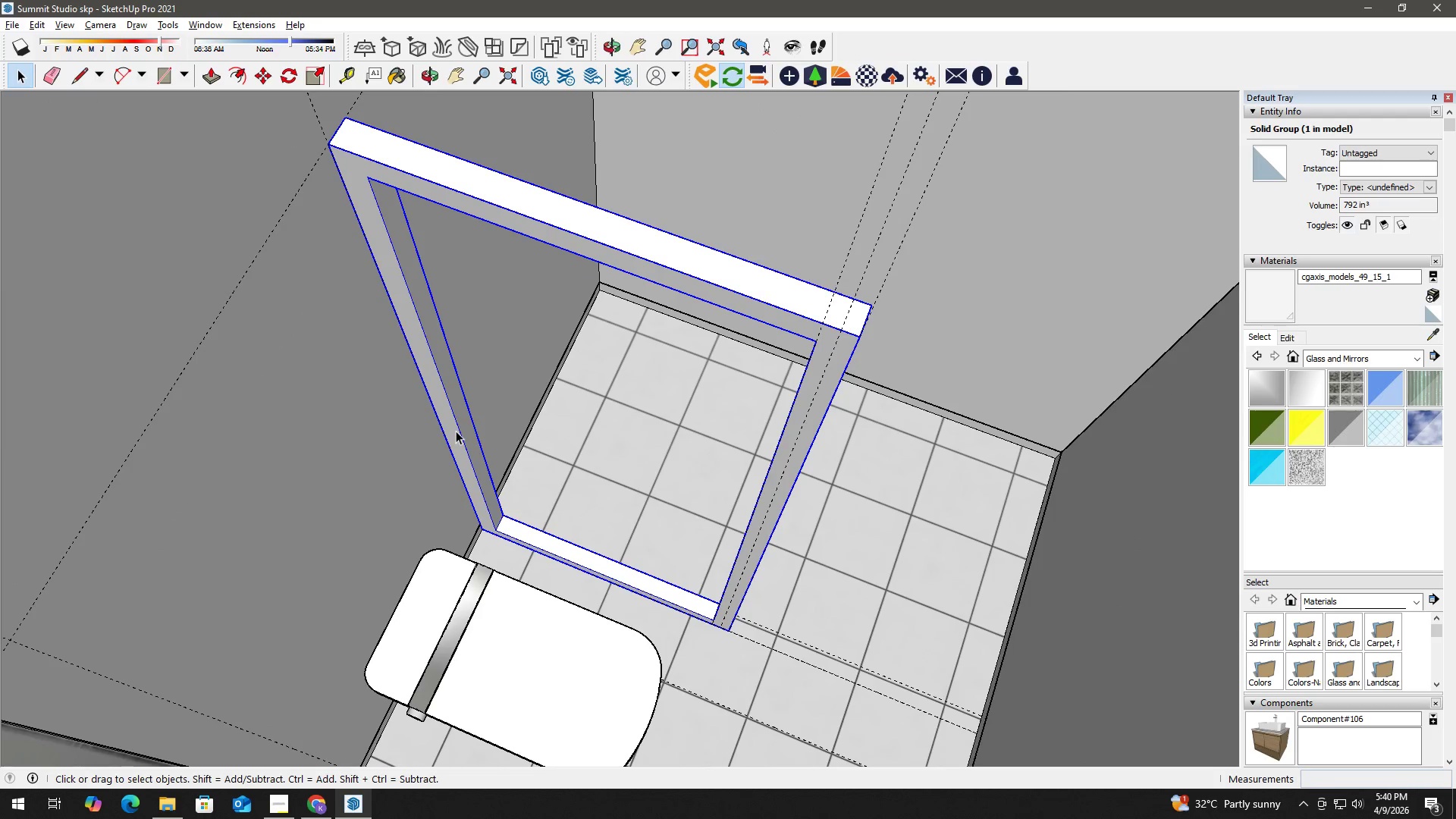 
key(R)
 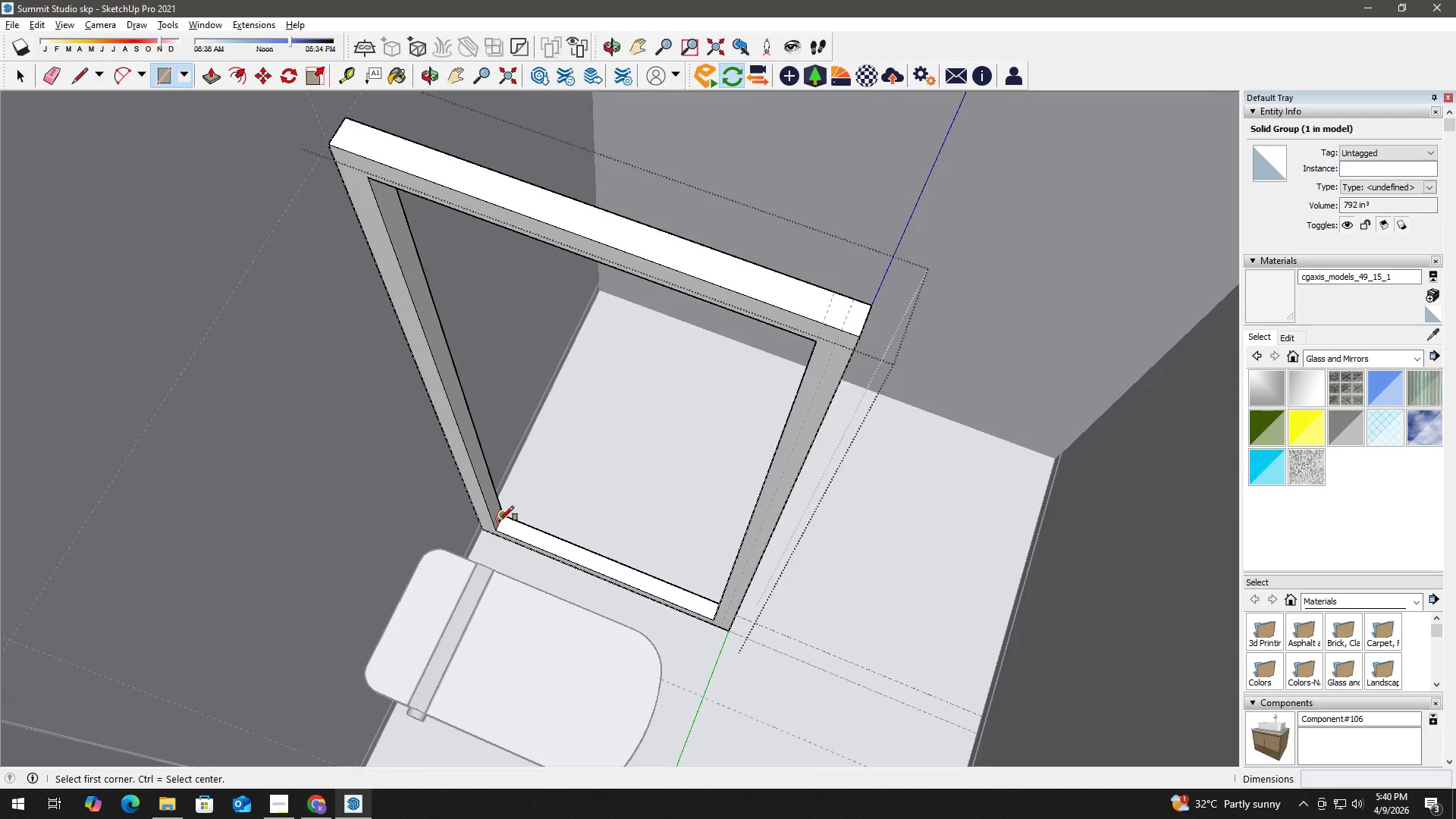 
key(Escape)
 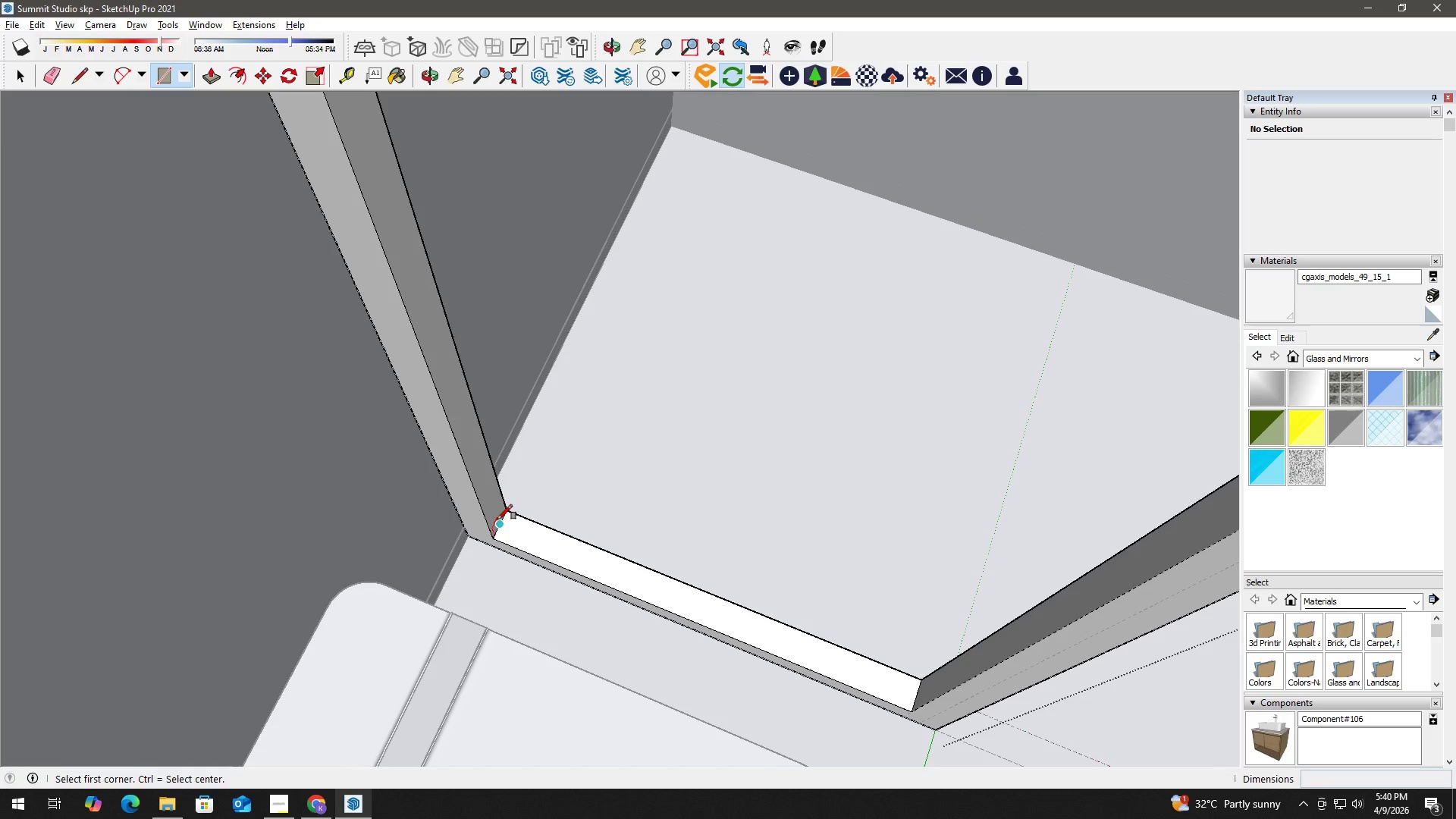 
scroll: coordinate [499, 521], scroll_direction: up, amount: 6.0
 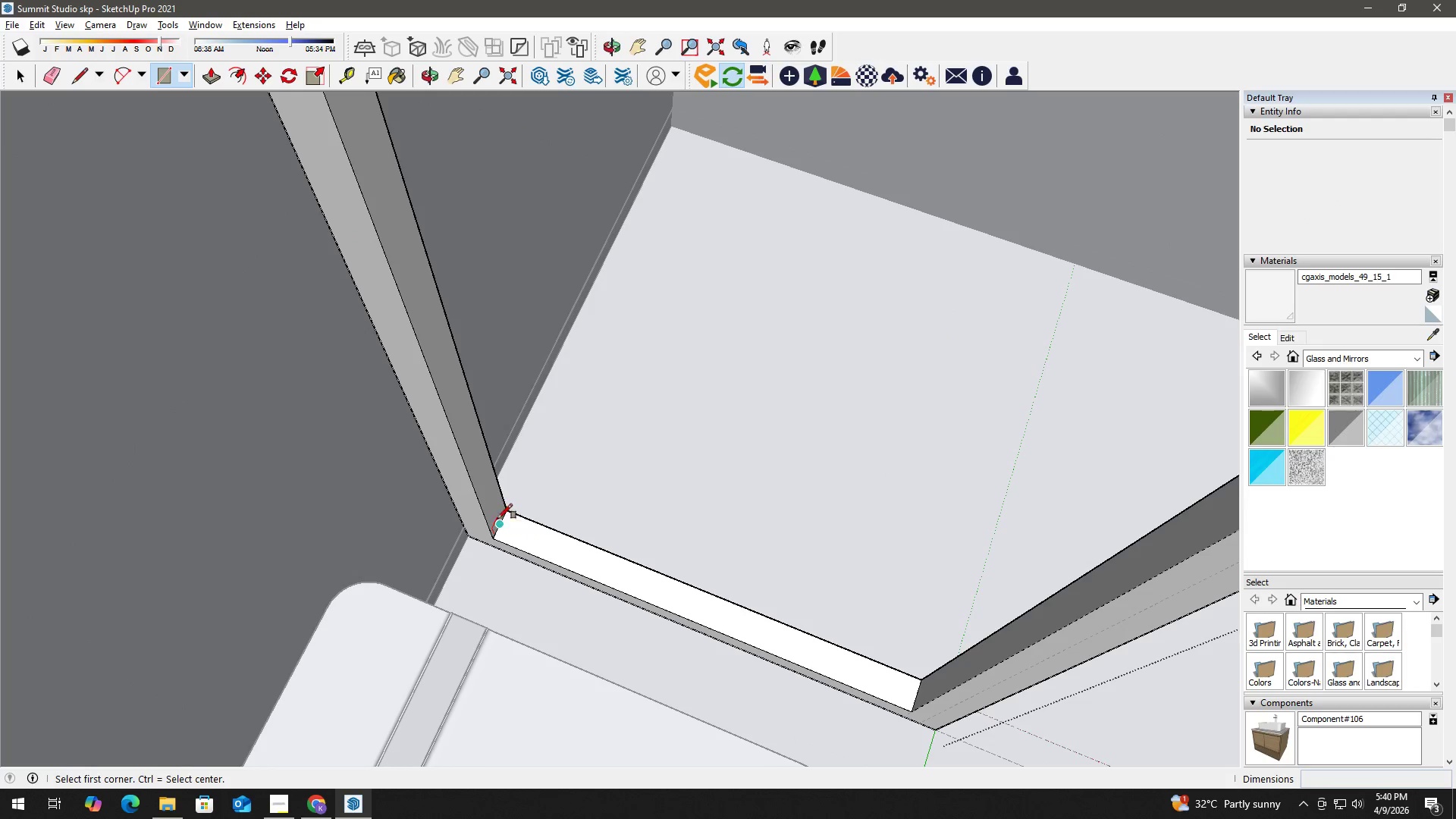 
key(Space)
 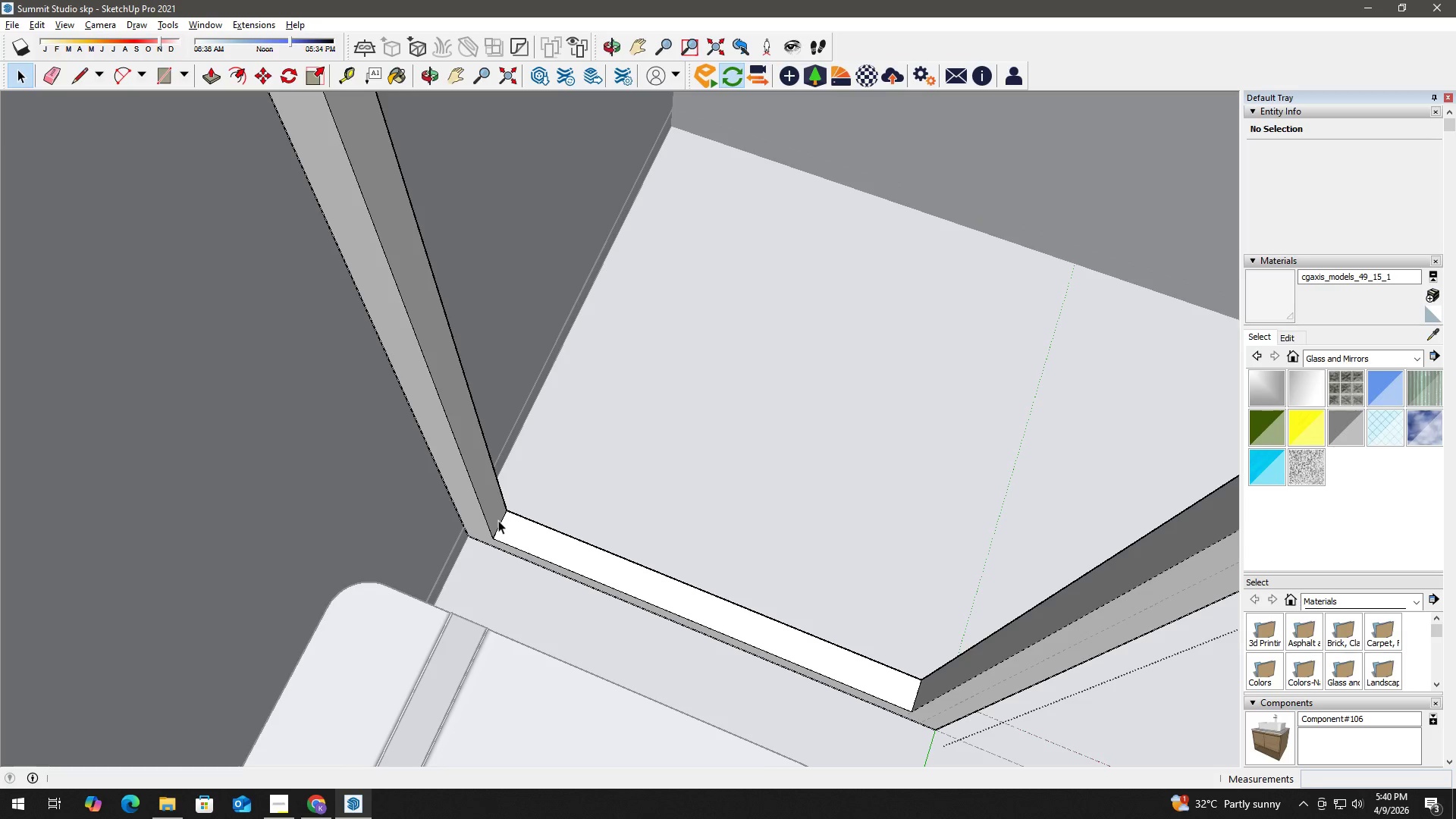 
key(Escape)
 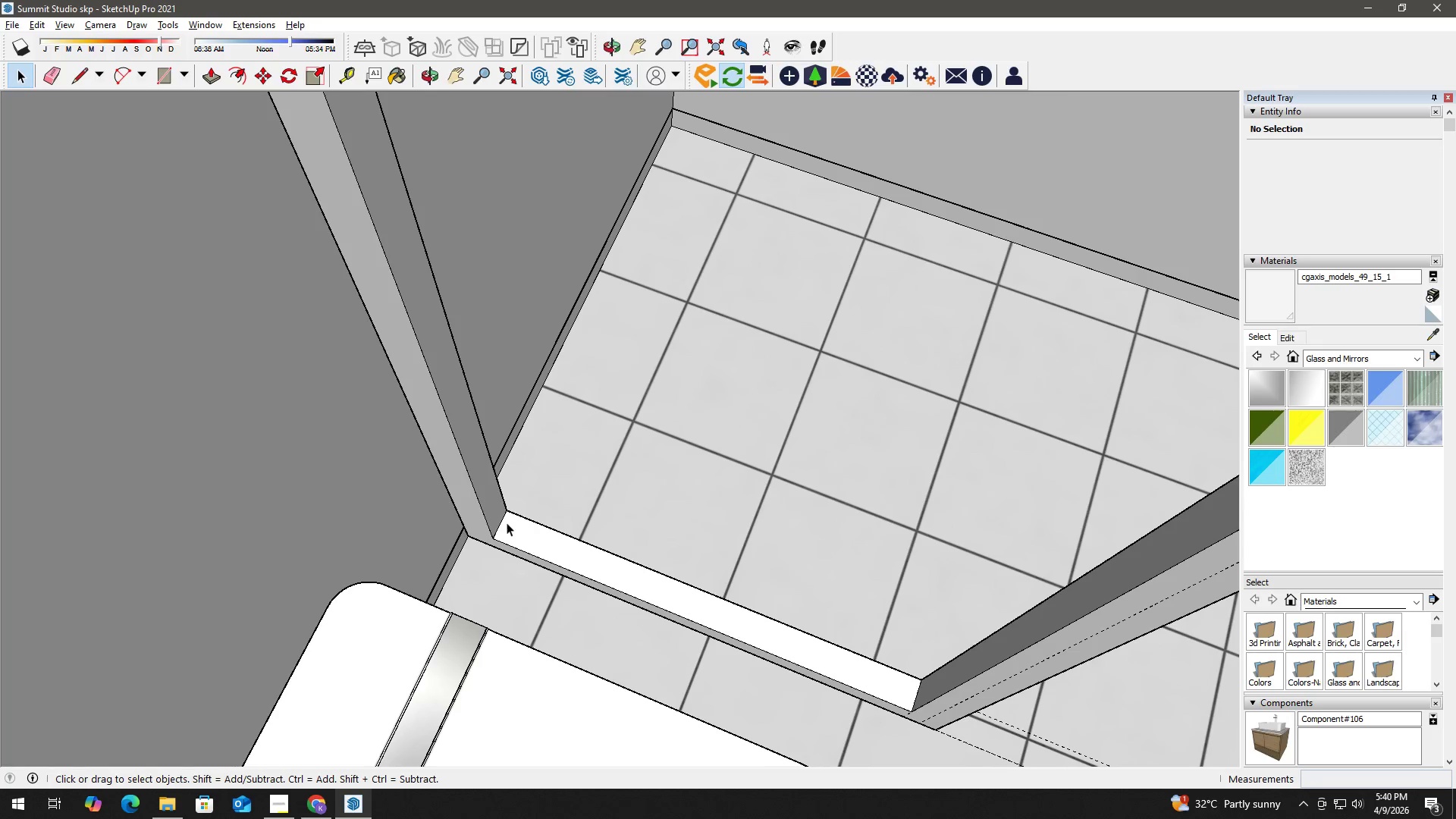 
left_click([507, 522])
 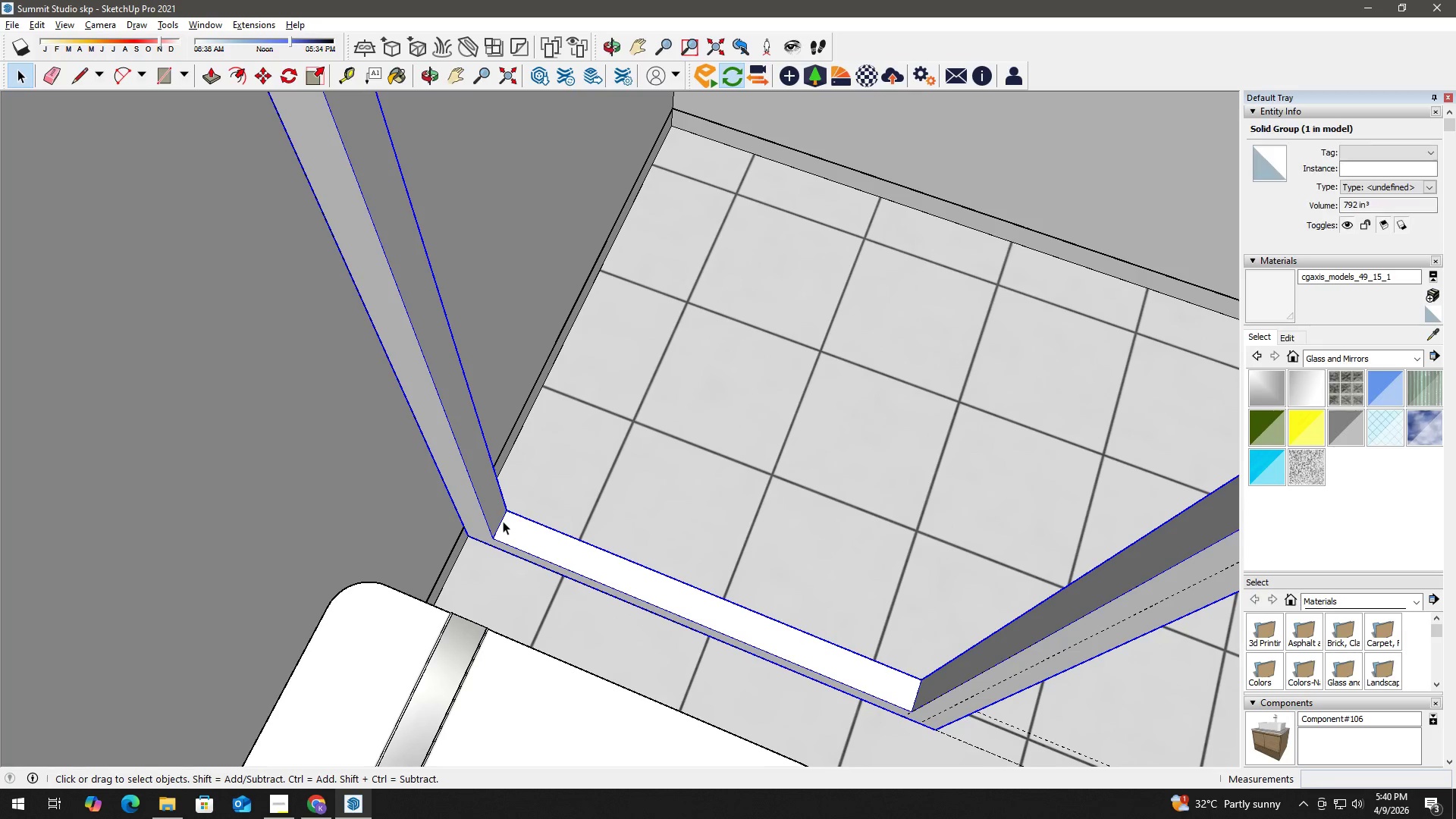 
double_click([503, 521])
 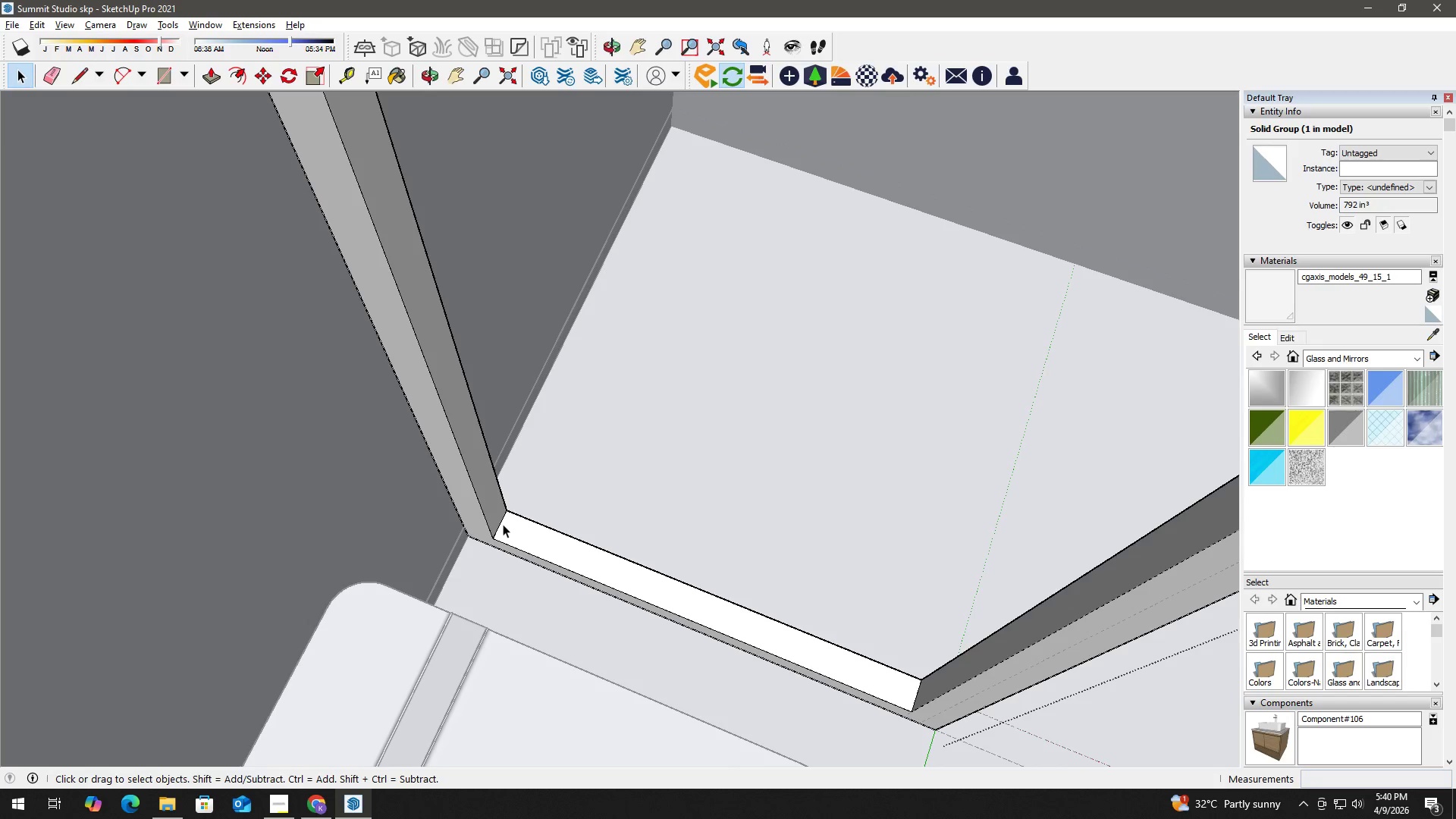 
key(R)
 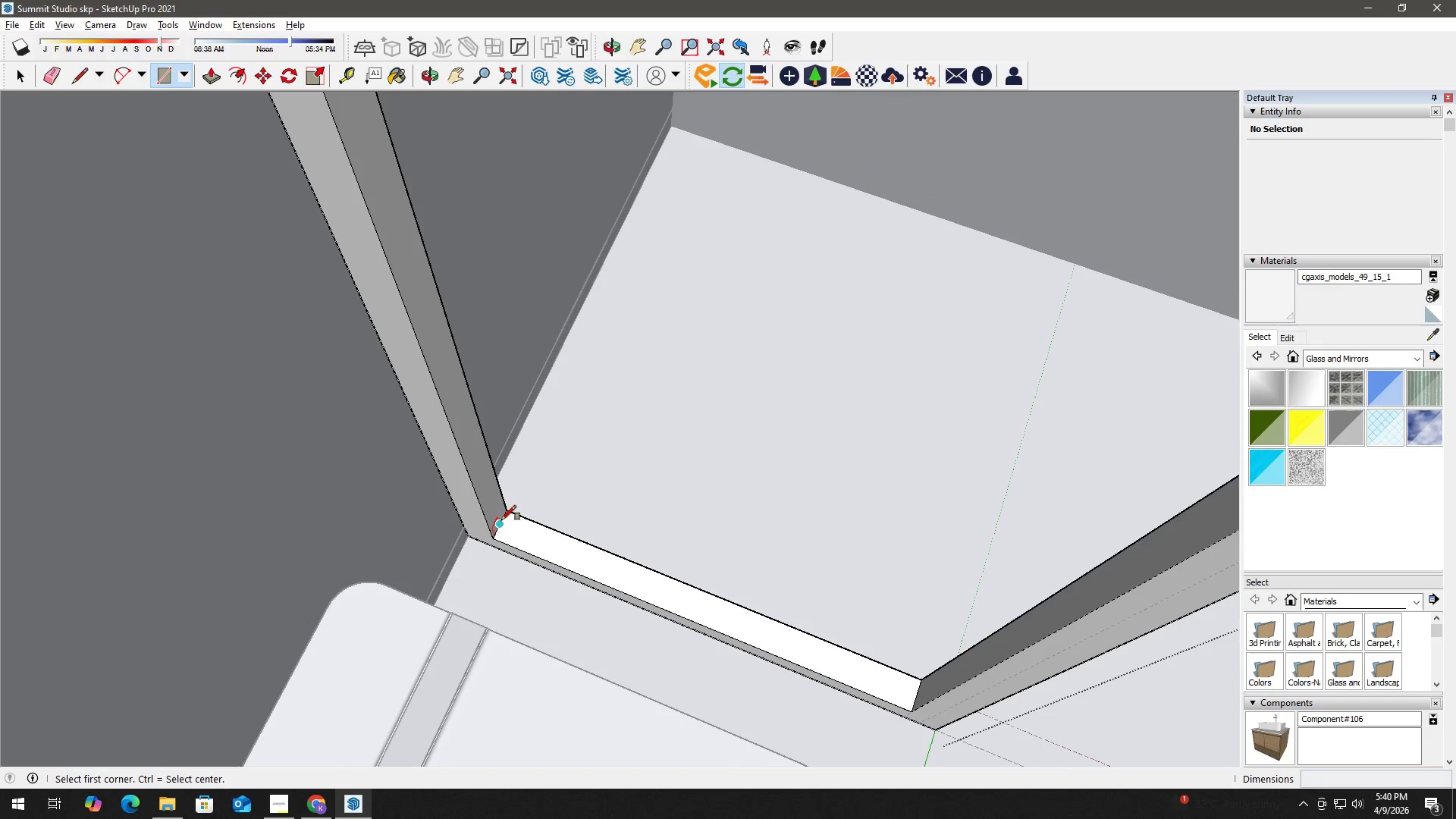 
key(Space)
 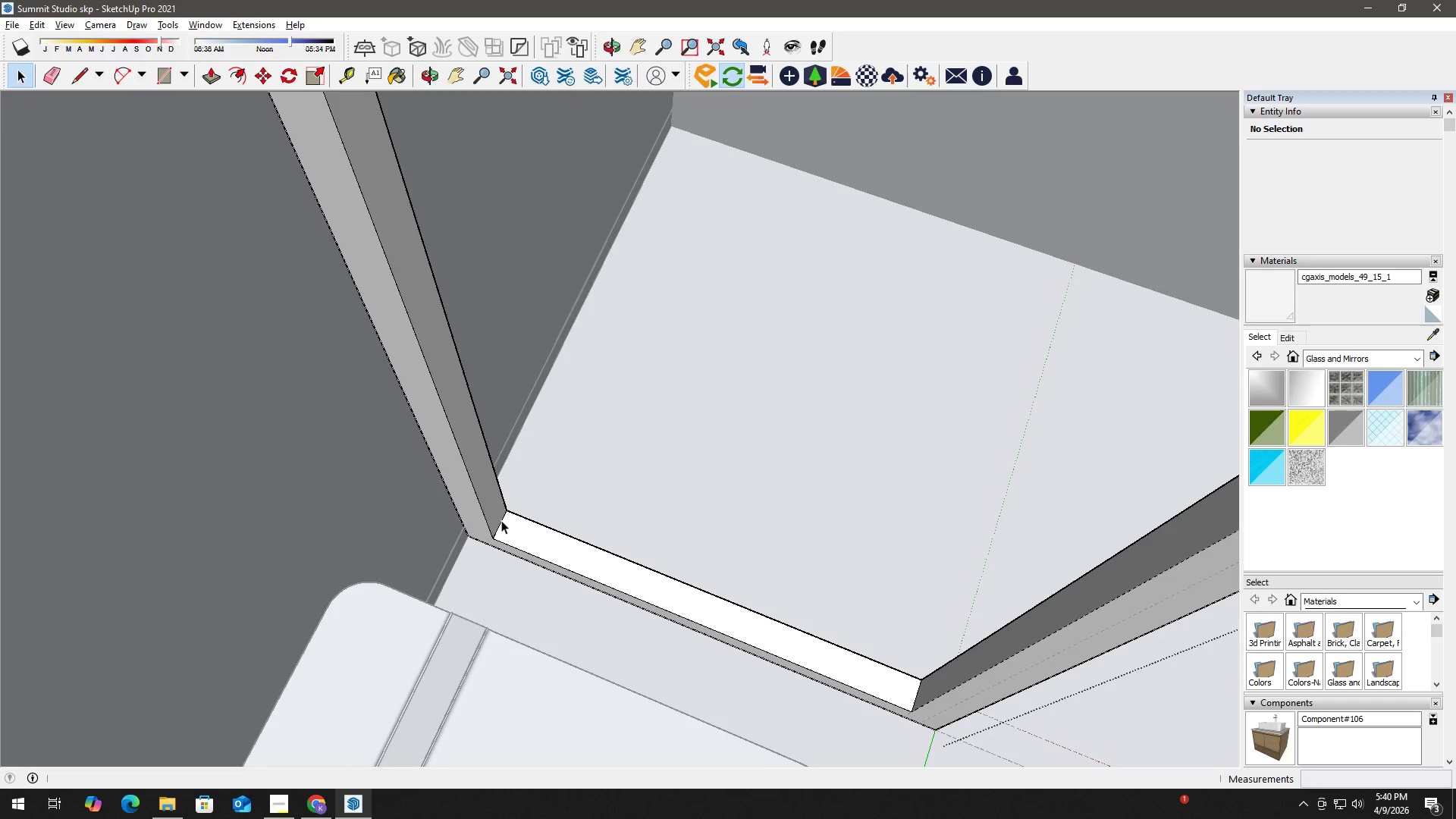 
key(Escape)
 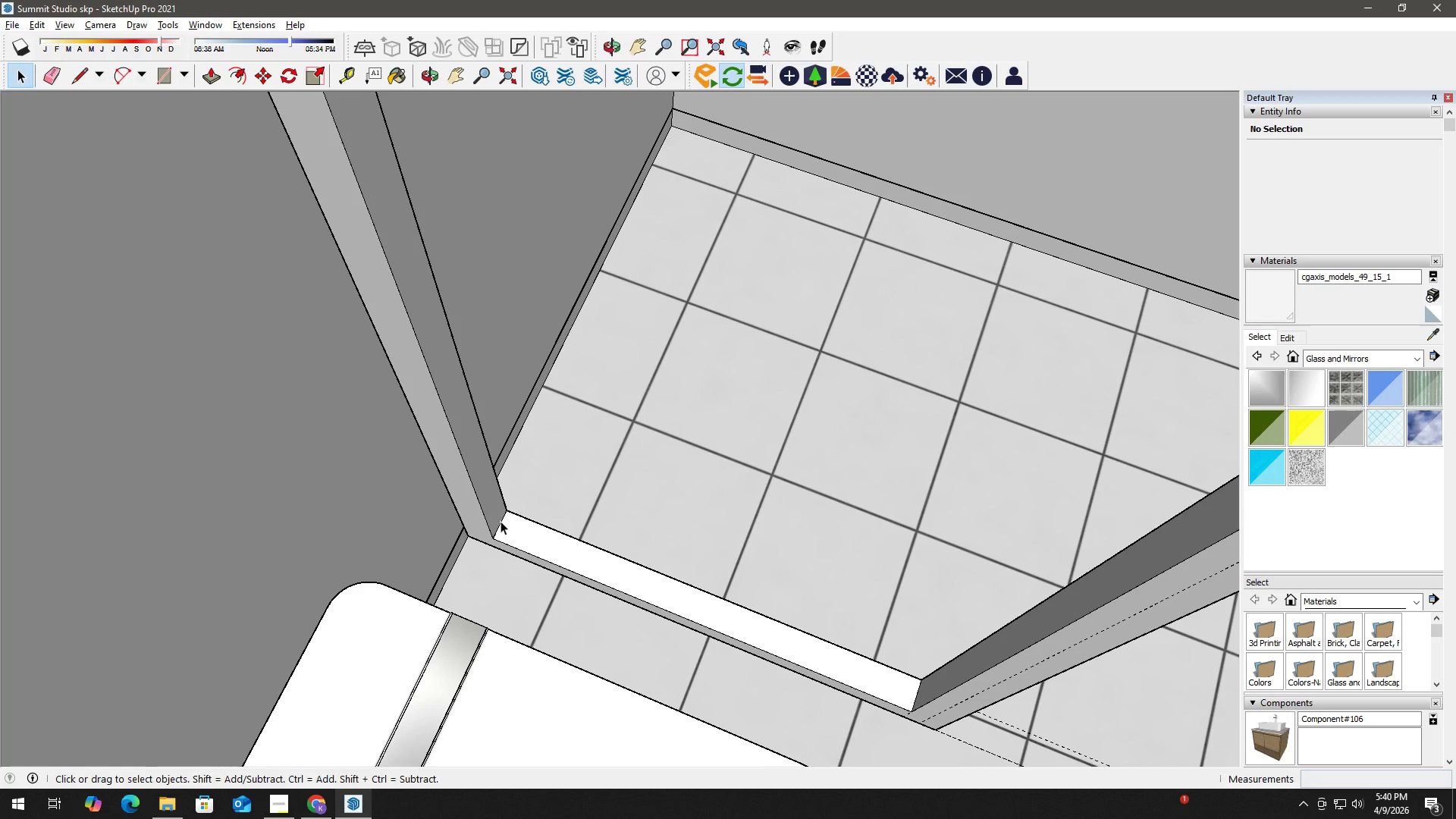 
key(R)
 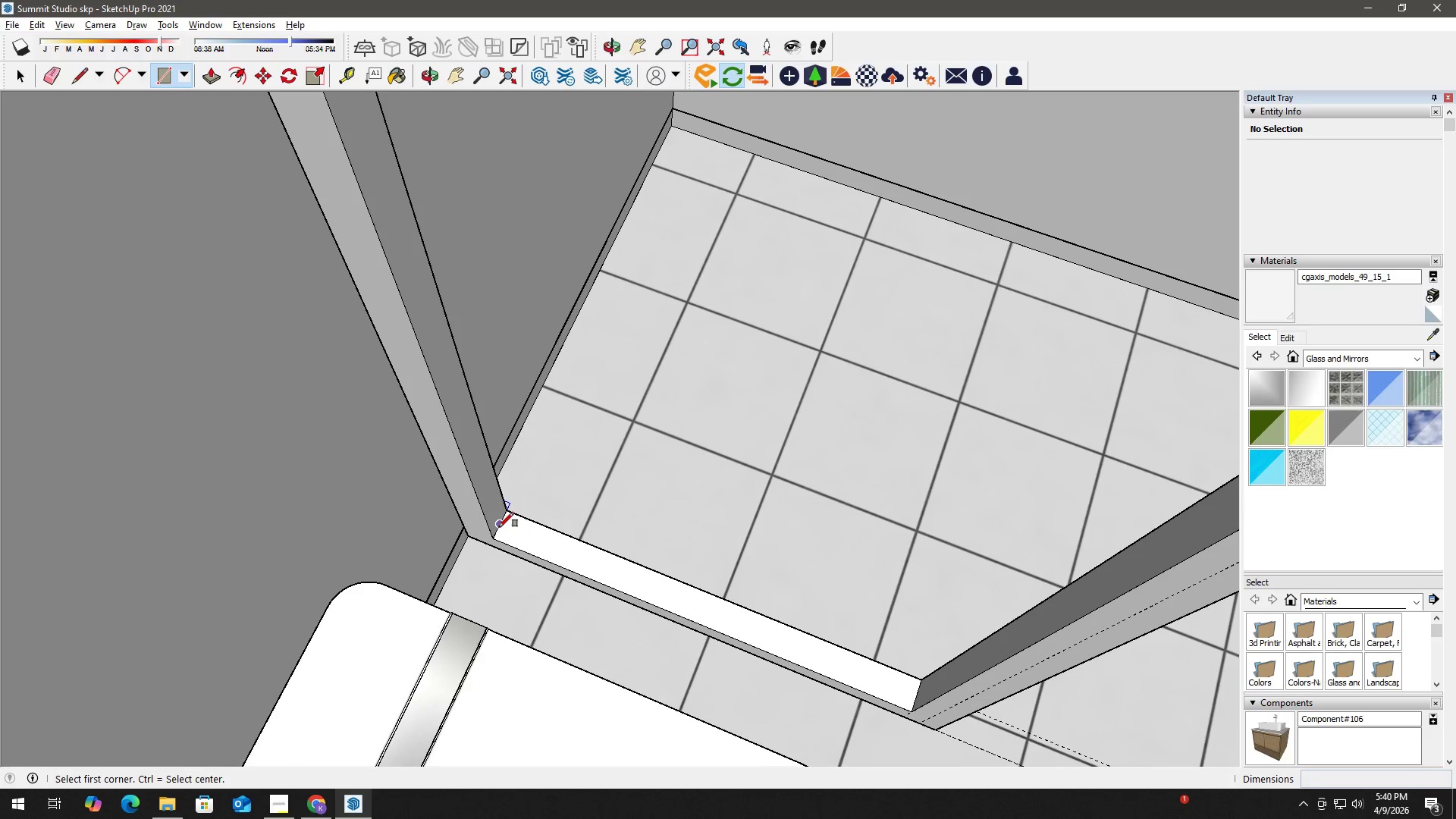 
left_click([500, 527])
 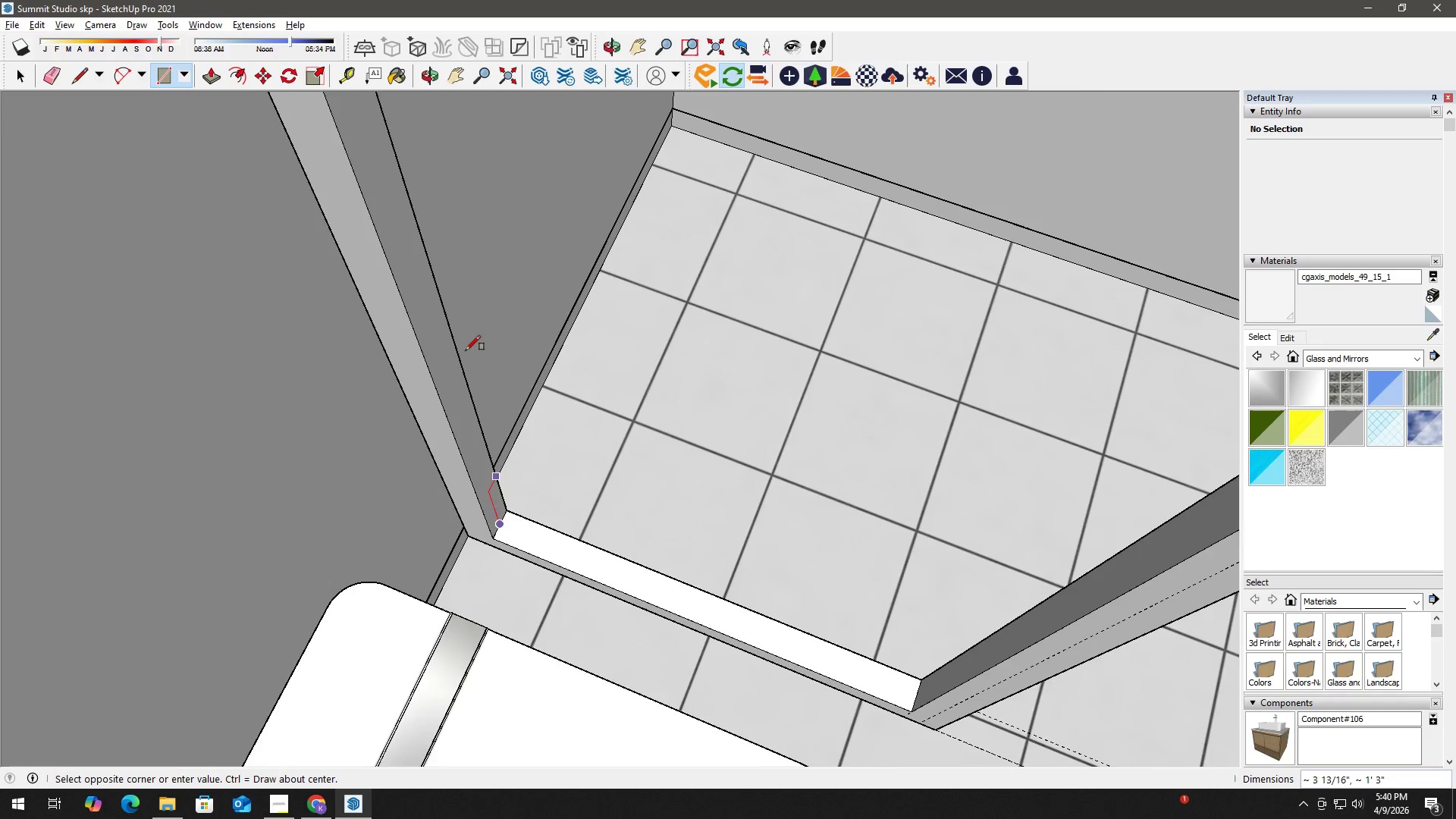 
hold_key(key=ShiftLeft, duration=0.58)
 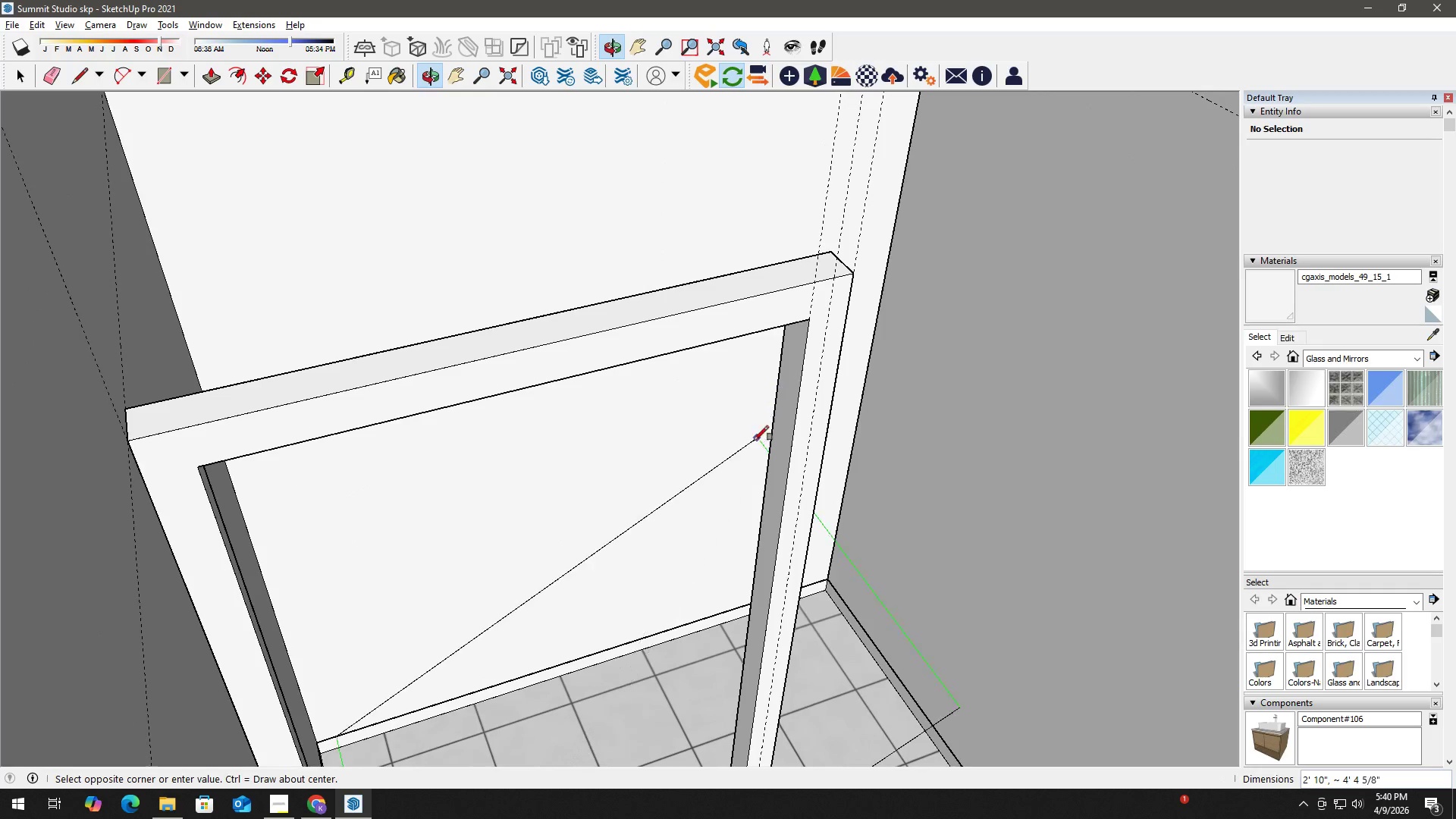 
scroll: coordinate [449, 403], scroll_direction: down, amount: 6.0
 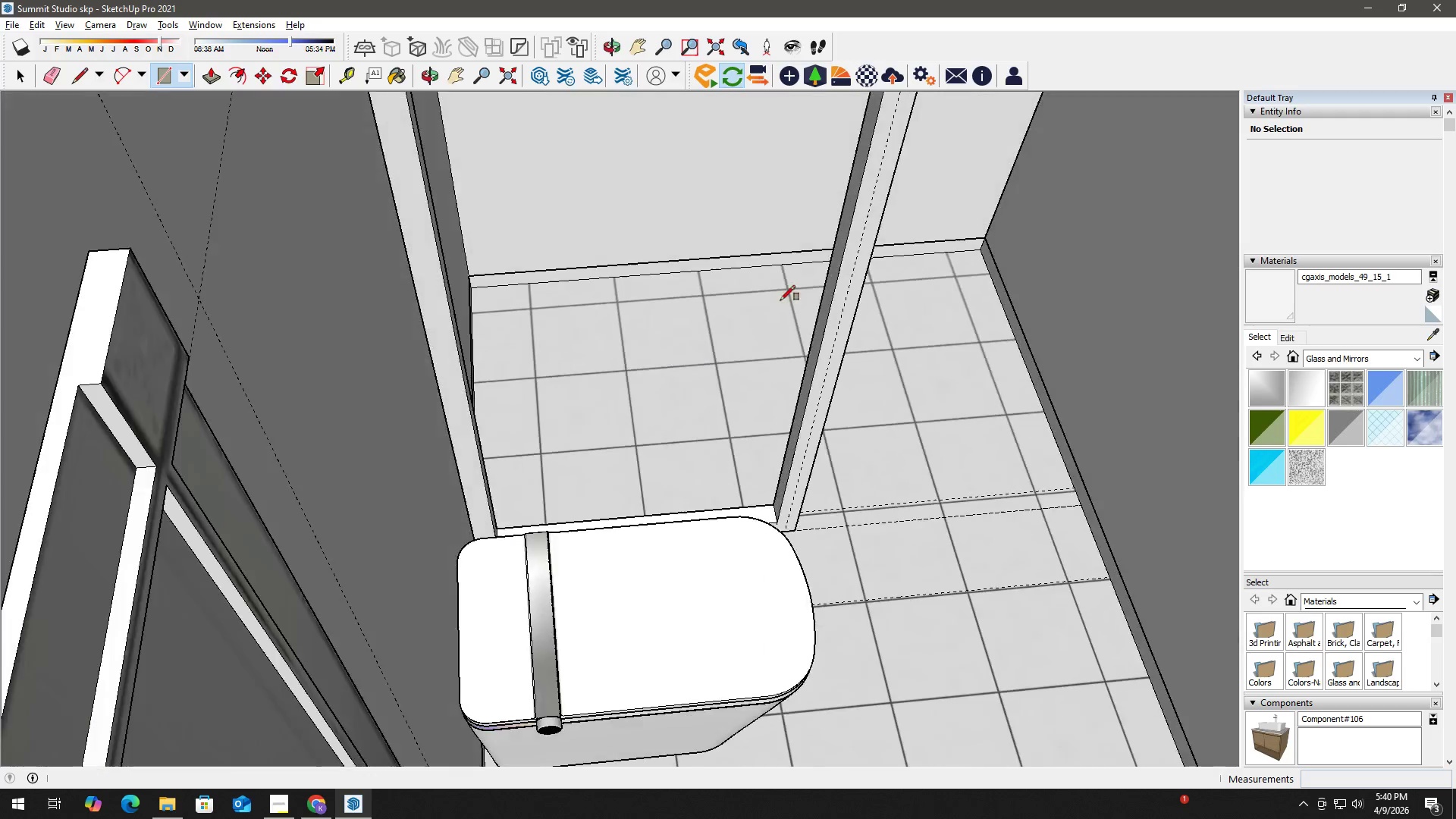 
hold_key(key=ShiftLeft, duration=1.64)
 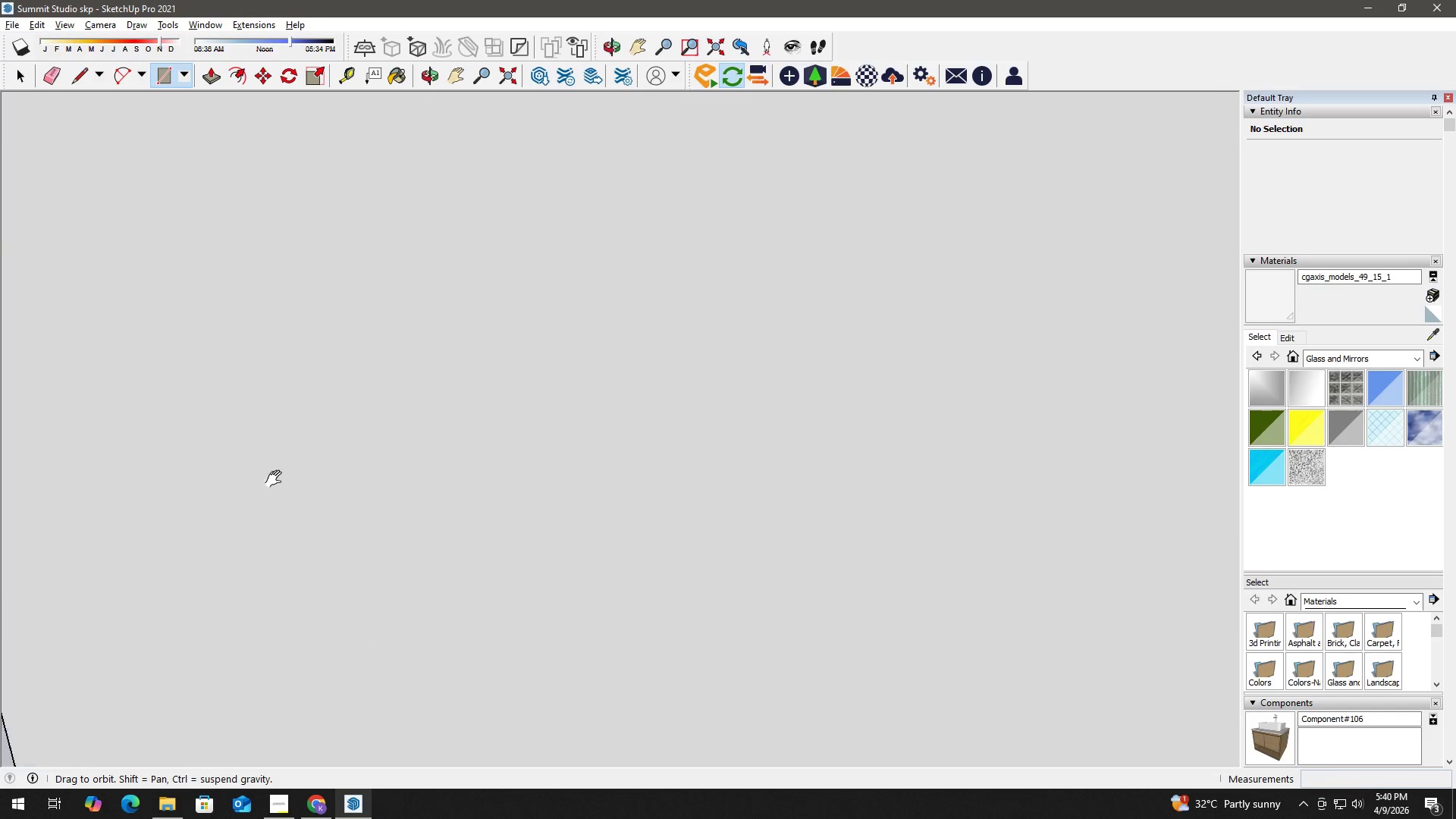 
hold_key(key=ShiftLeft, duration=1.5)
 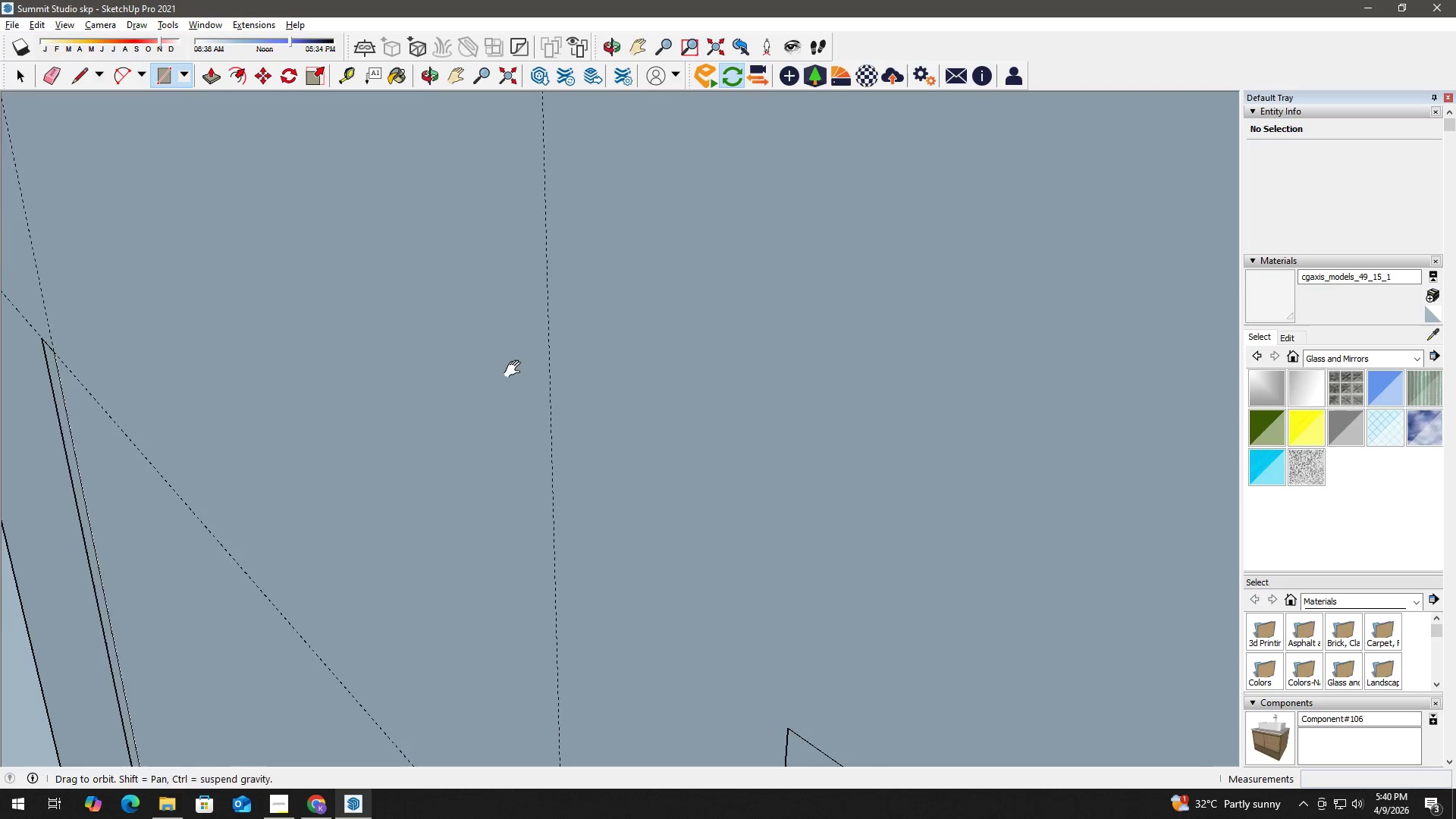 
scroll: coordinate [808, 286], scroll_direction: up, amount: 1.0
 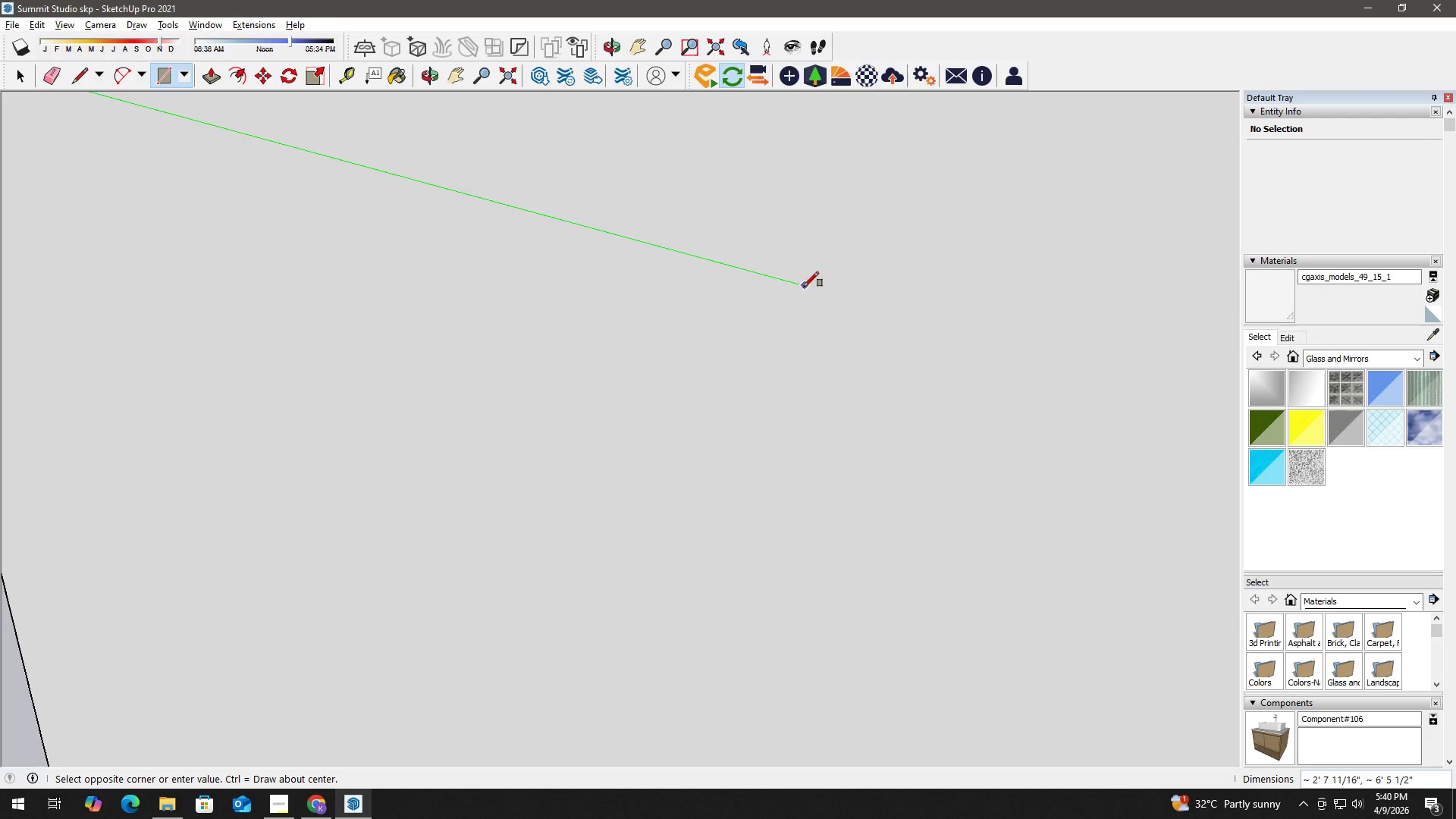 
hold_key(key=ShiftLeft, duration=0.7)
 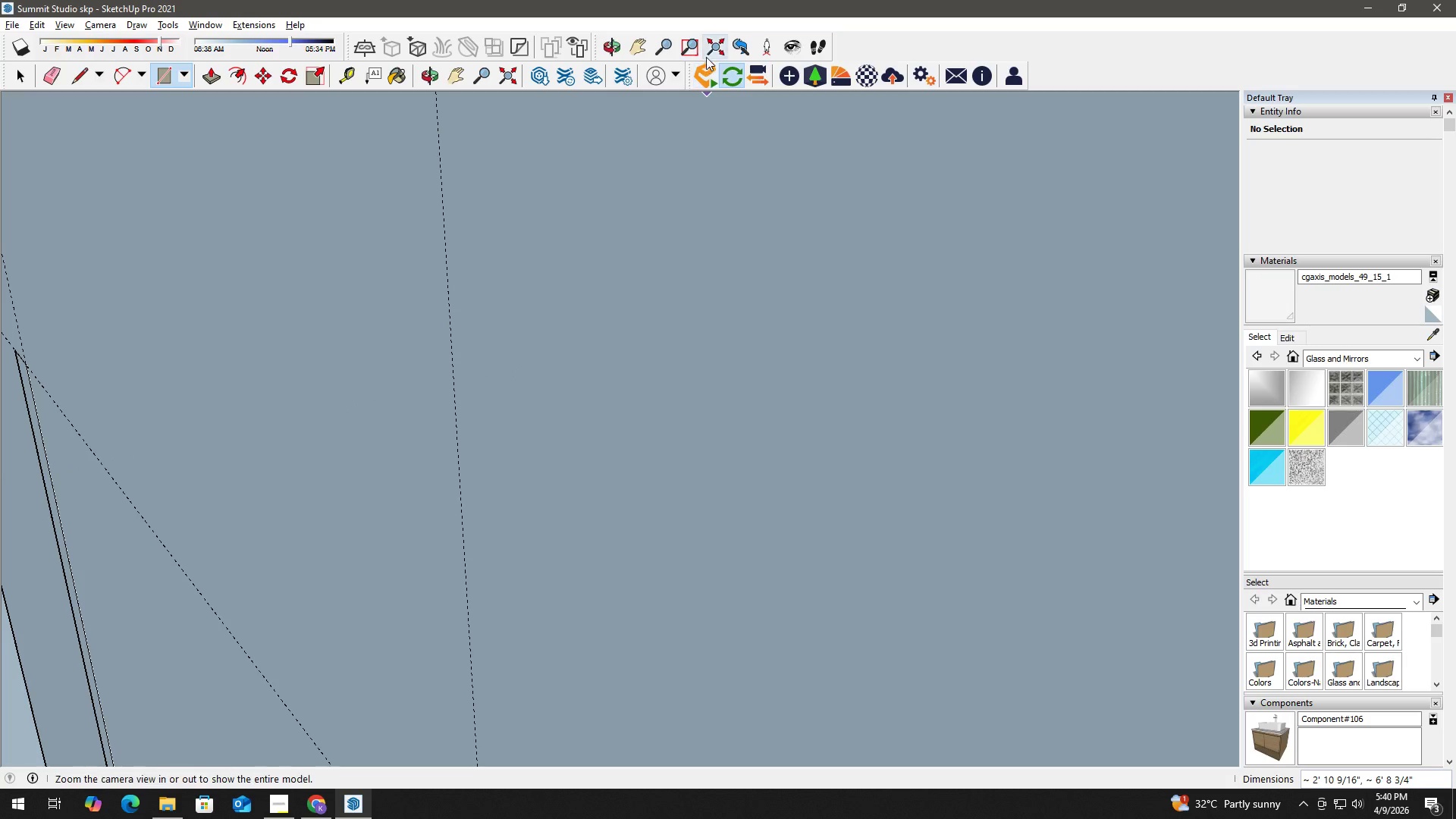 
left_click([716, 49])
 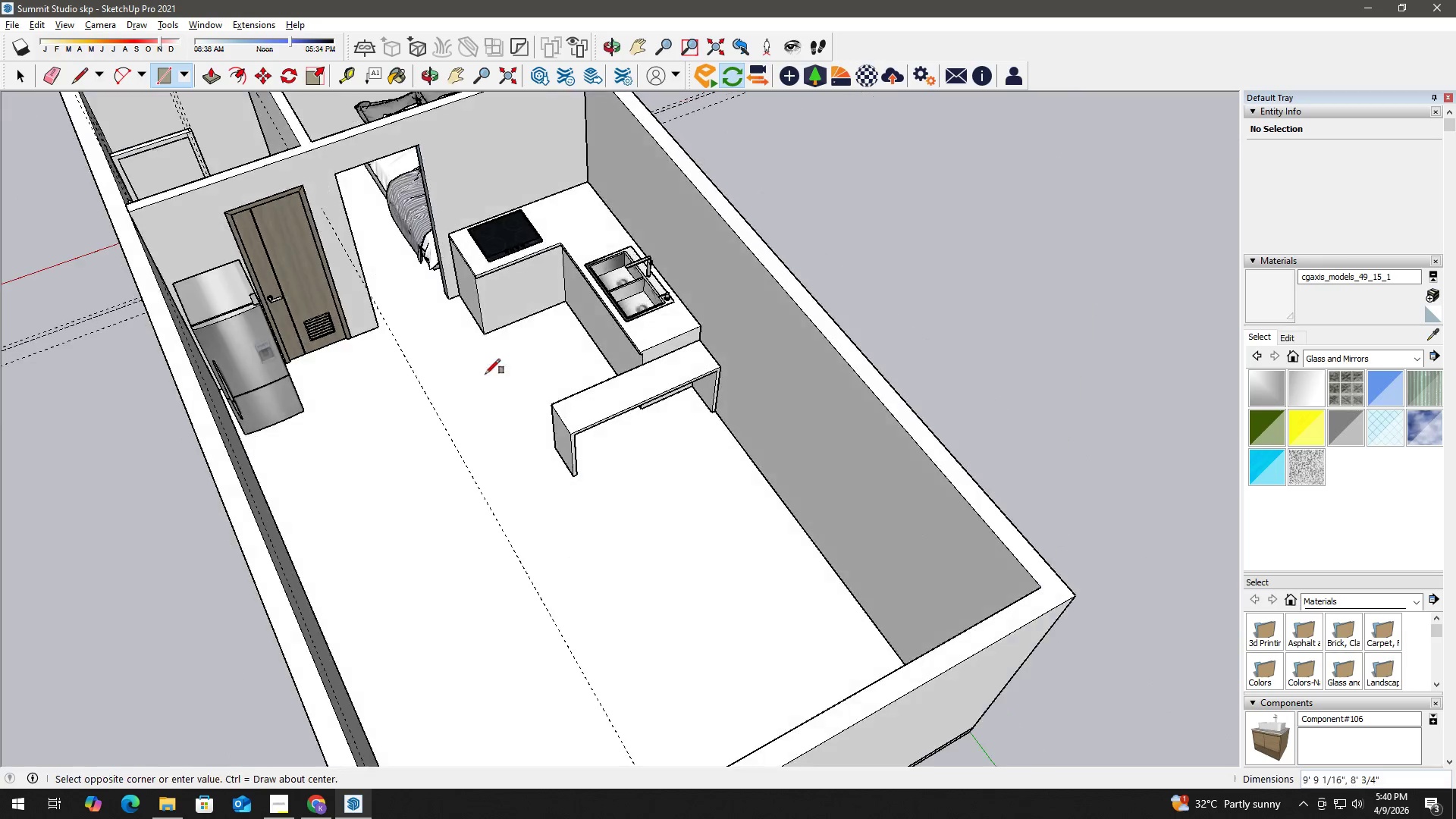 
hold_key(key=ShiftLeft, duration=0.55)
 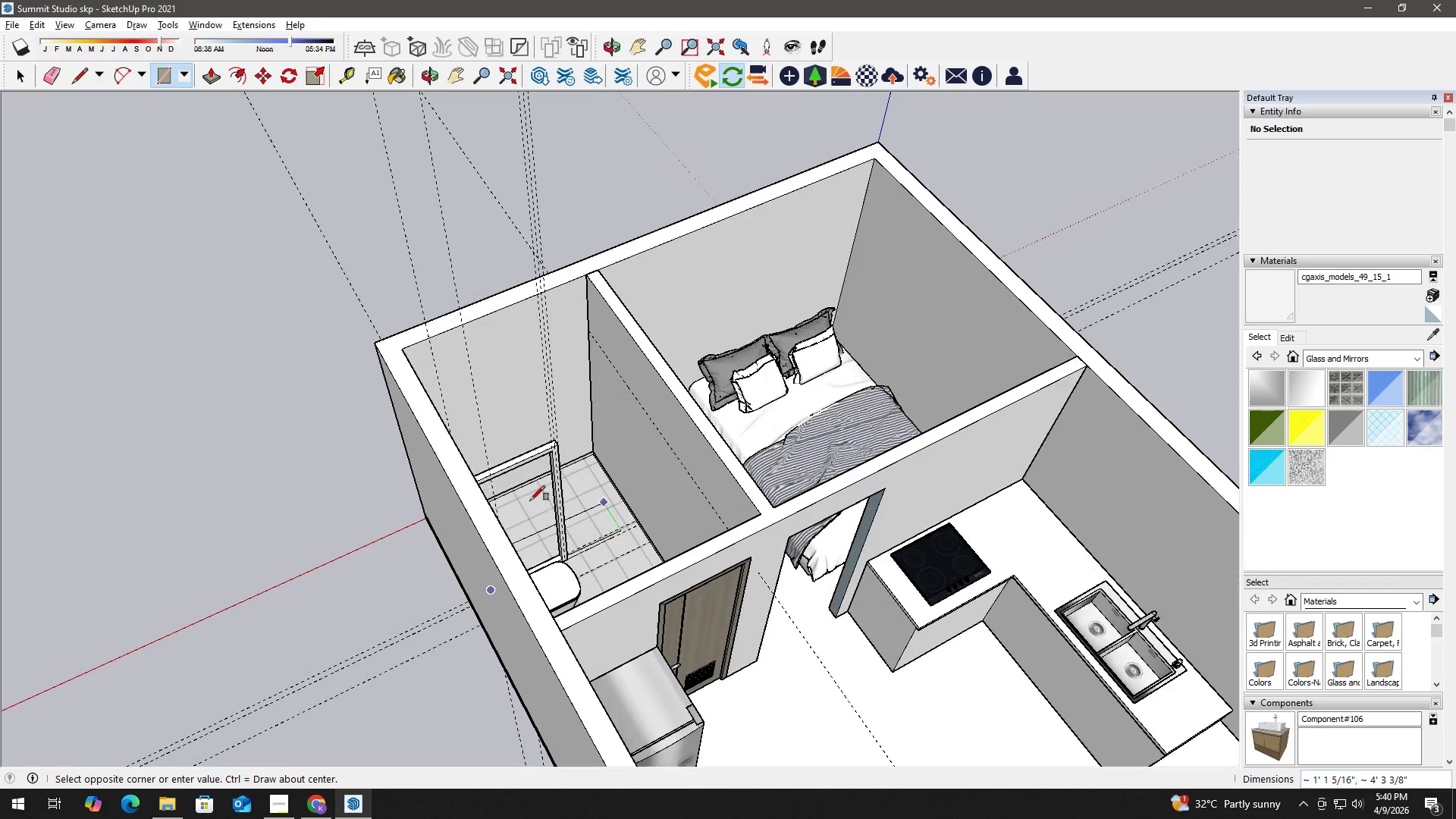 
hold_key(key=ShiftLeft, duration=2.5)
scroll: coordinate [551, 447], scroll_direction: up, amount: 17.0
 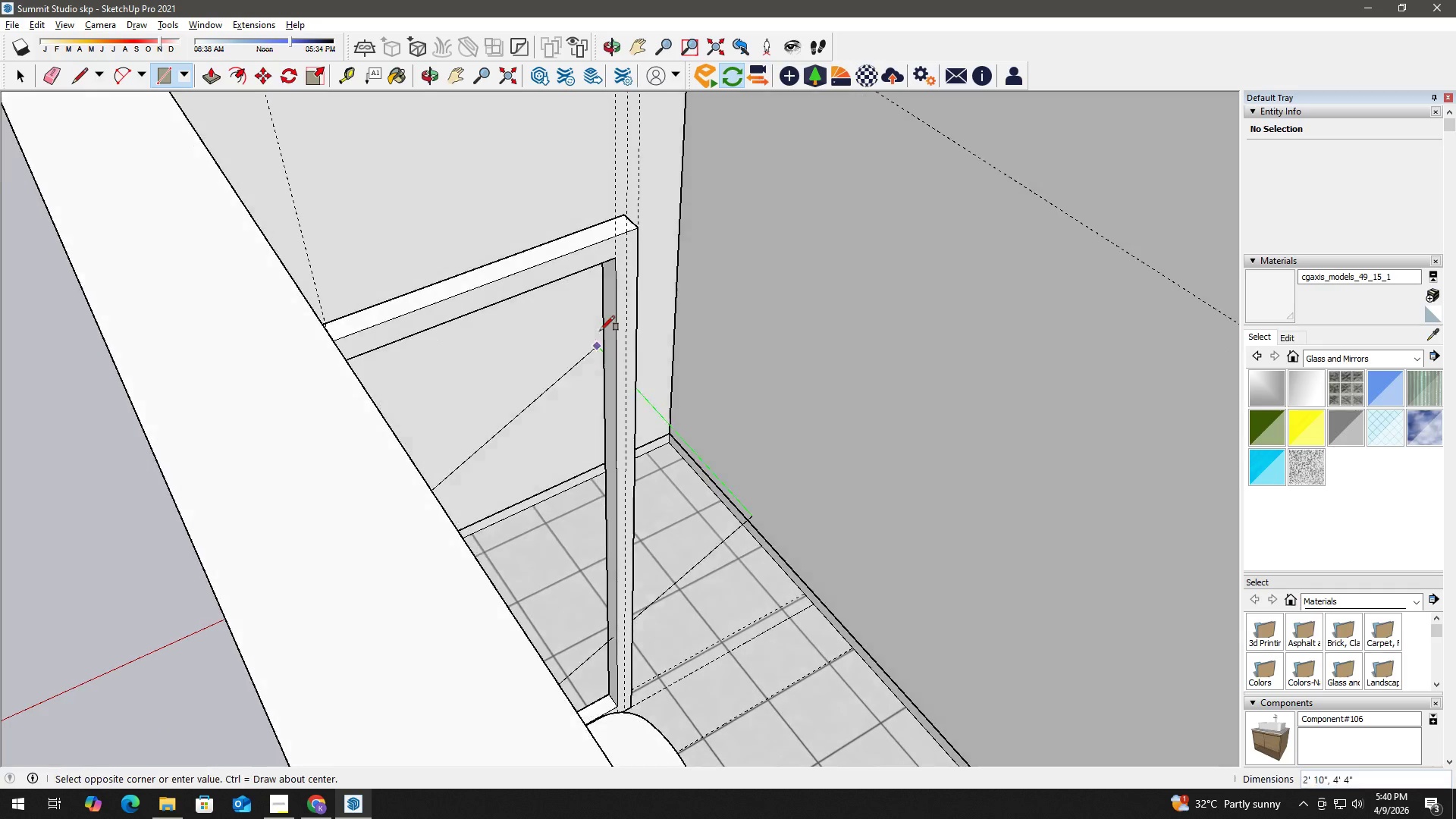 
hold_key(key=ShiftLeft, duration=0.42)
 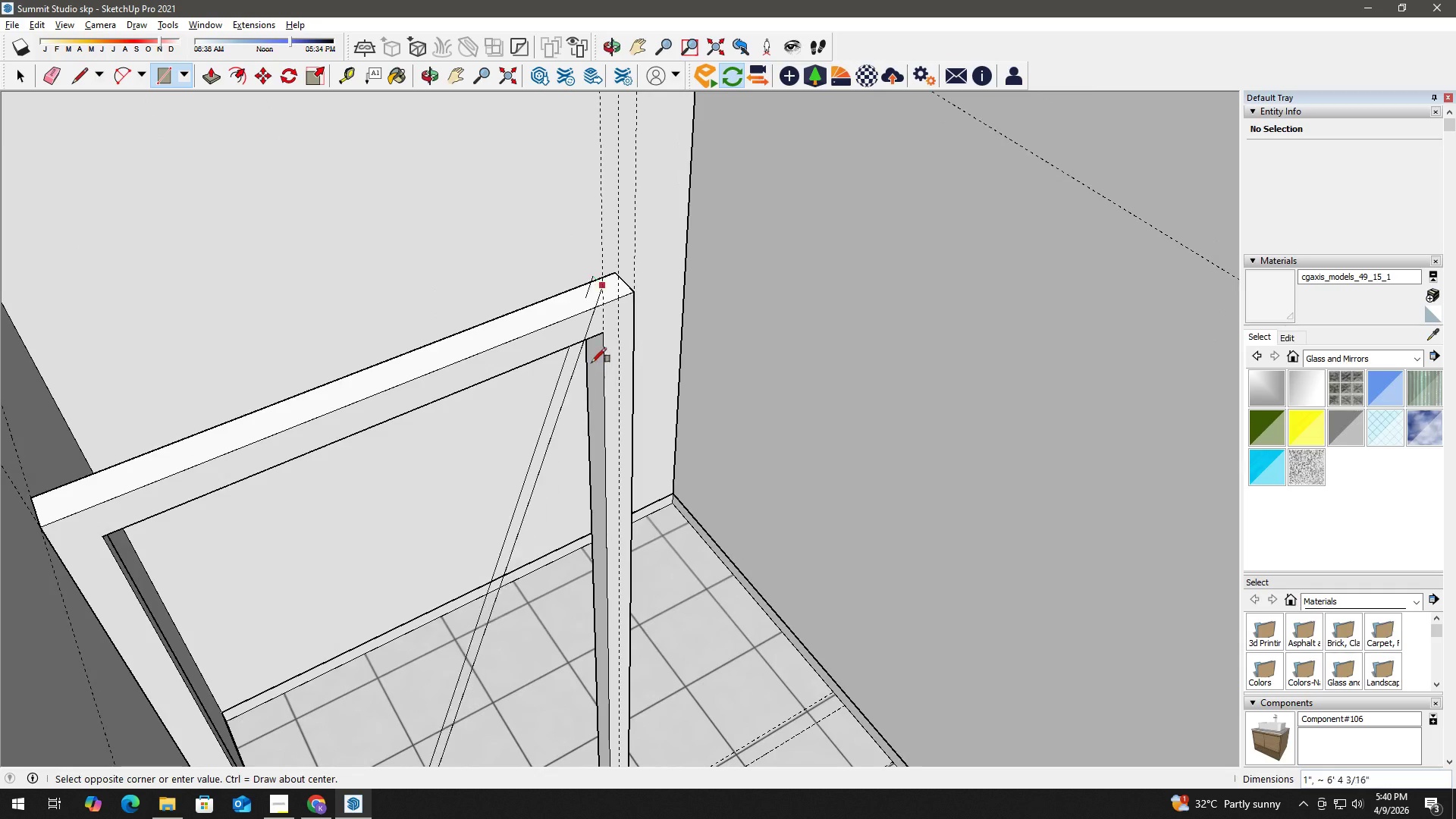 
scroll: coordinate [570, 328], scroll_direction: up, amount: 13.0
 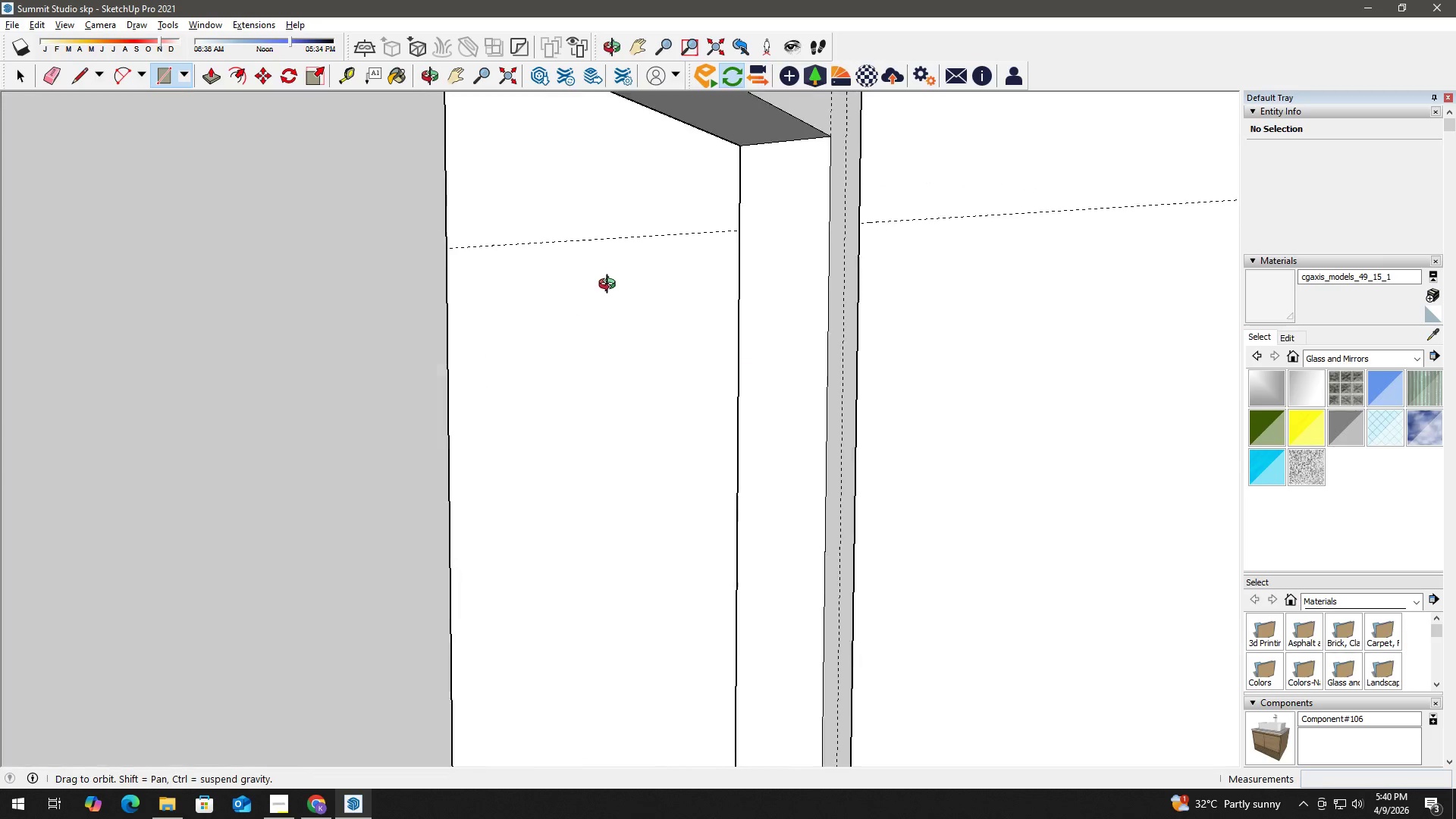 
scroll: coordinate [788, 235], scroll_direction: down, amount: 3.0
 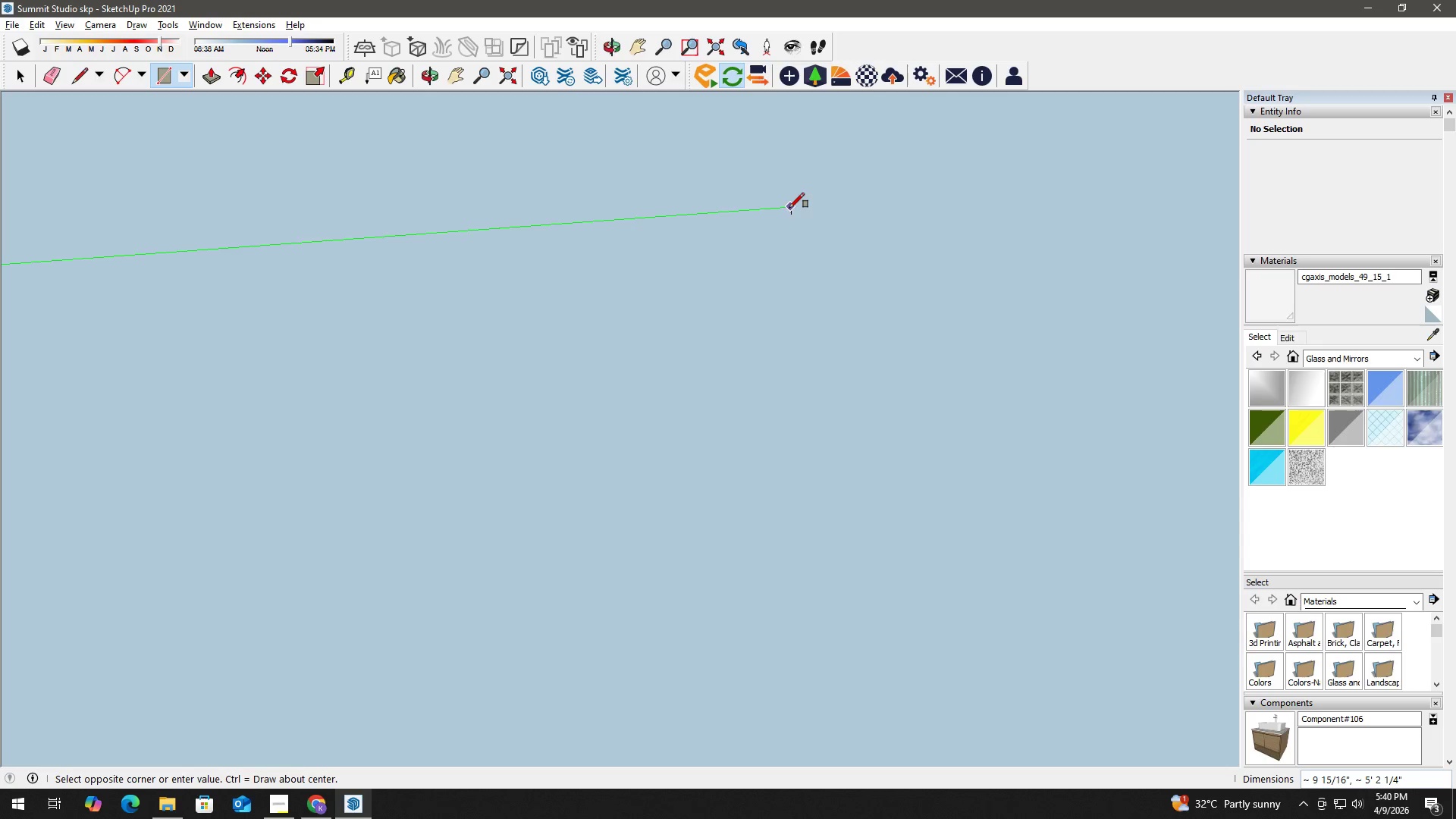 
hold_key(key=ShiftLeft, duration=0.98)
 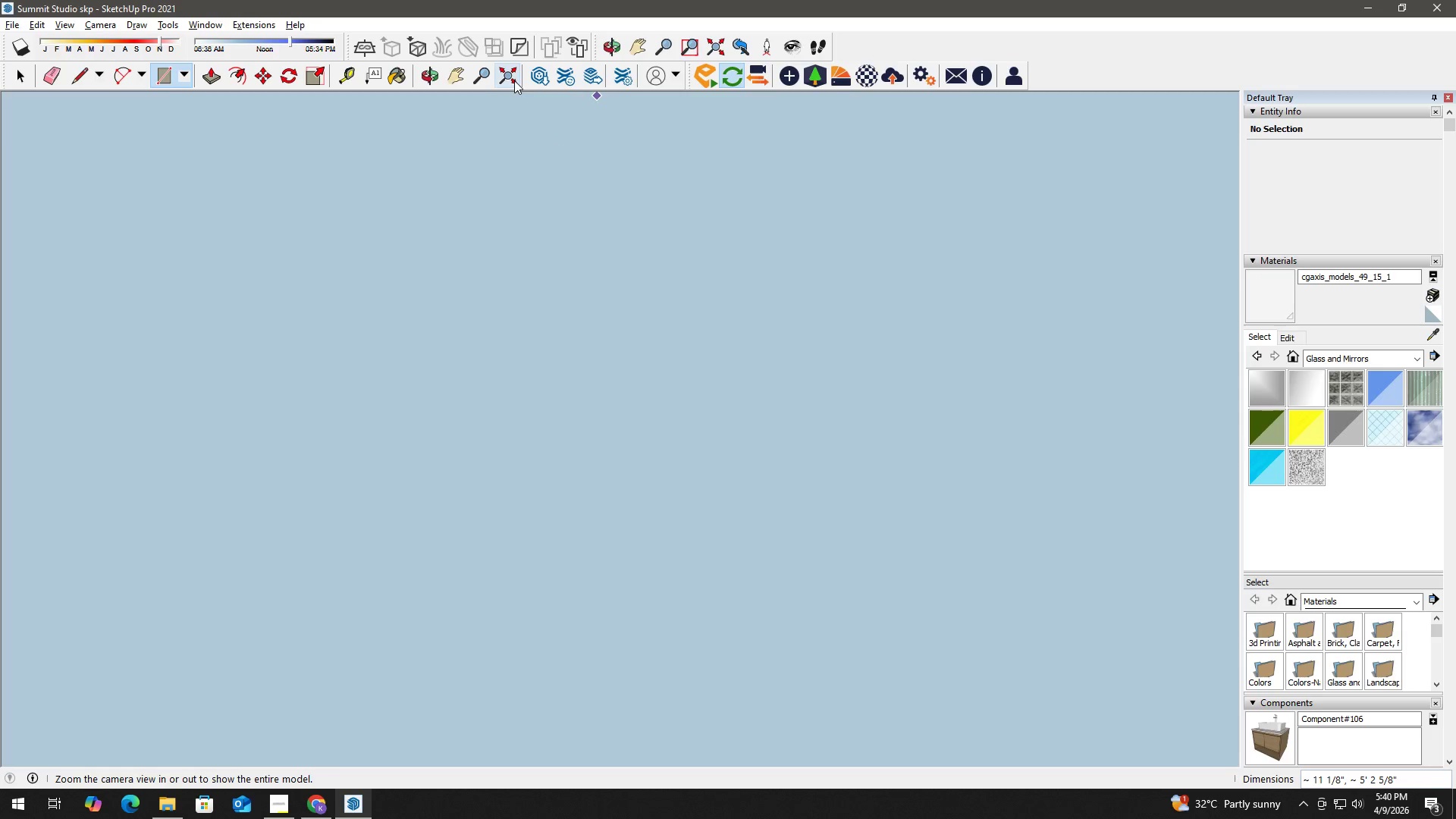 
left_click([510, 79])
 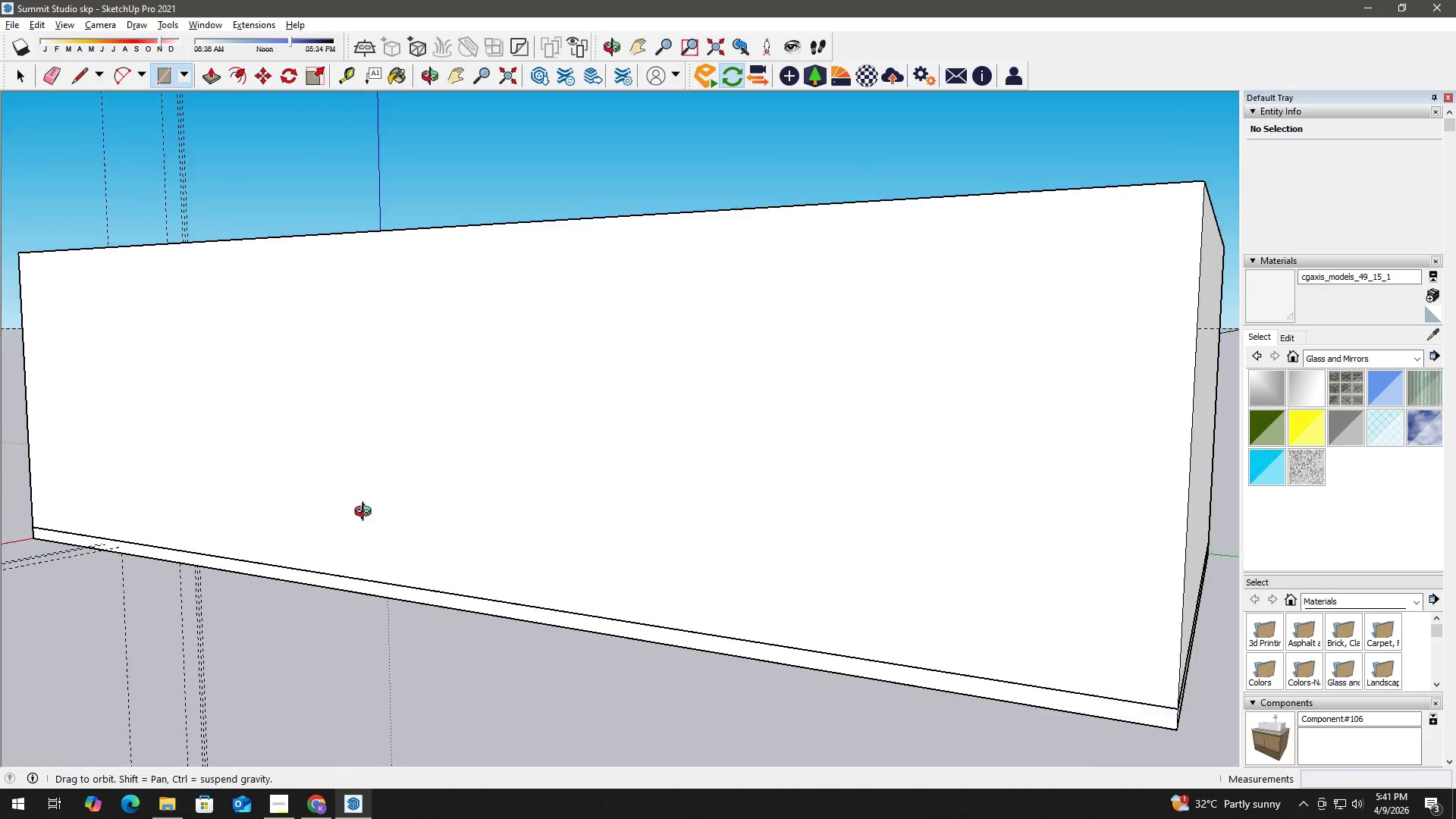 
hold_key(key=ShiftLeft, duration=0.31)
 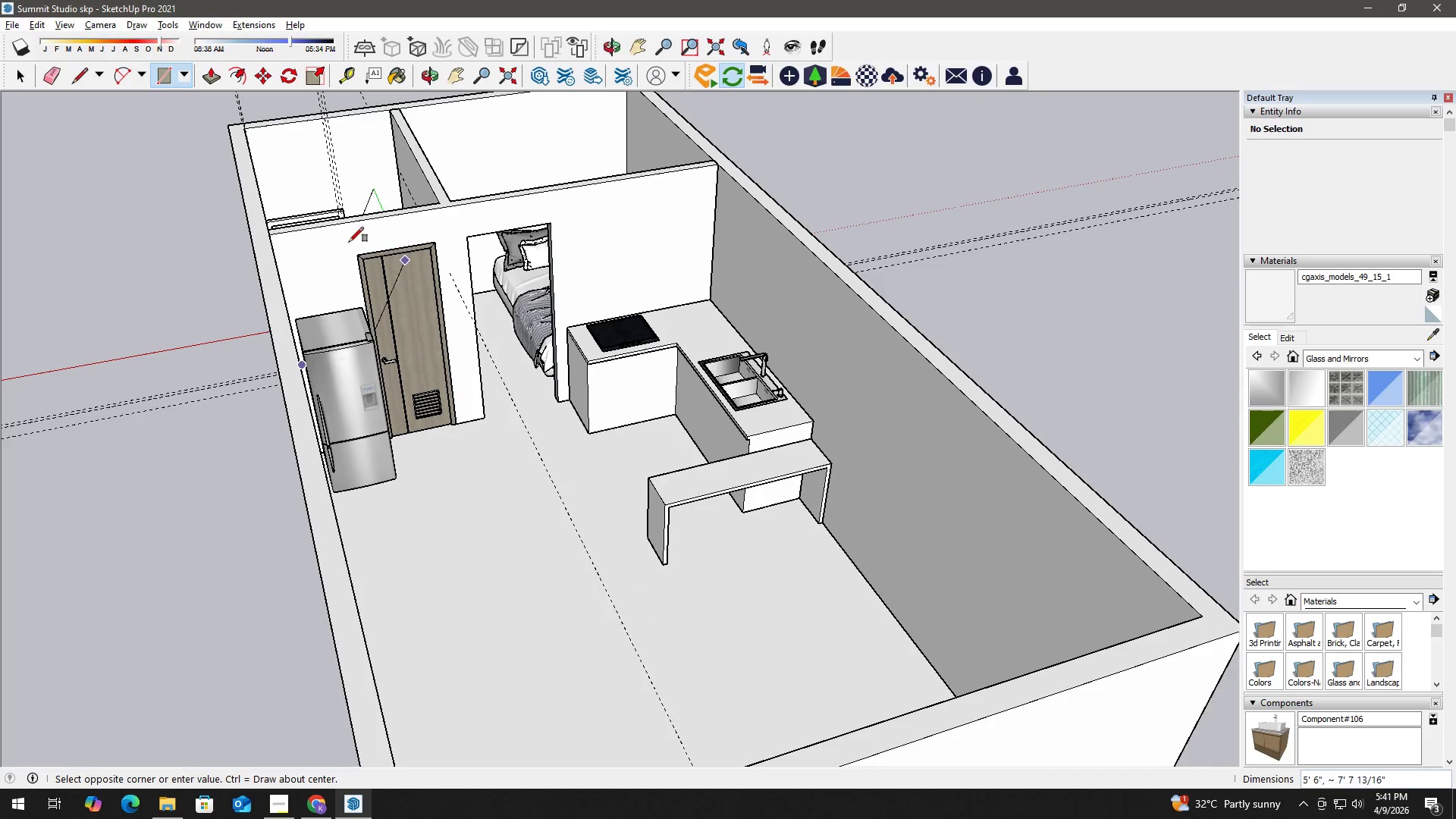 
hold_key(key=ShiftLeft, duration=0.58)
 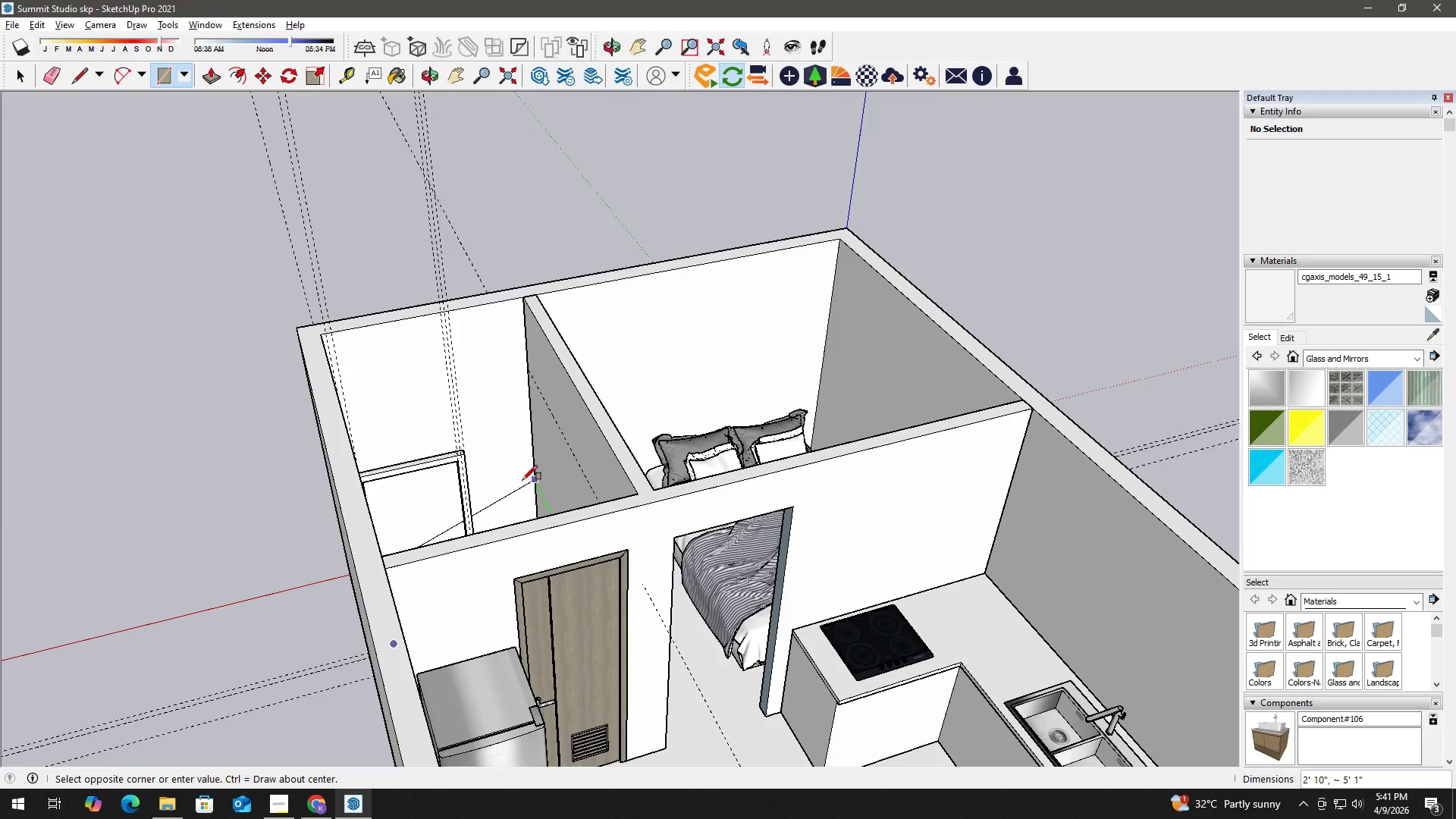 
hold_key(key=ShiftLeft, duration=20.3)
 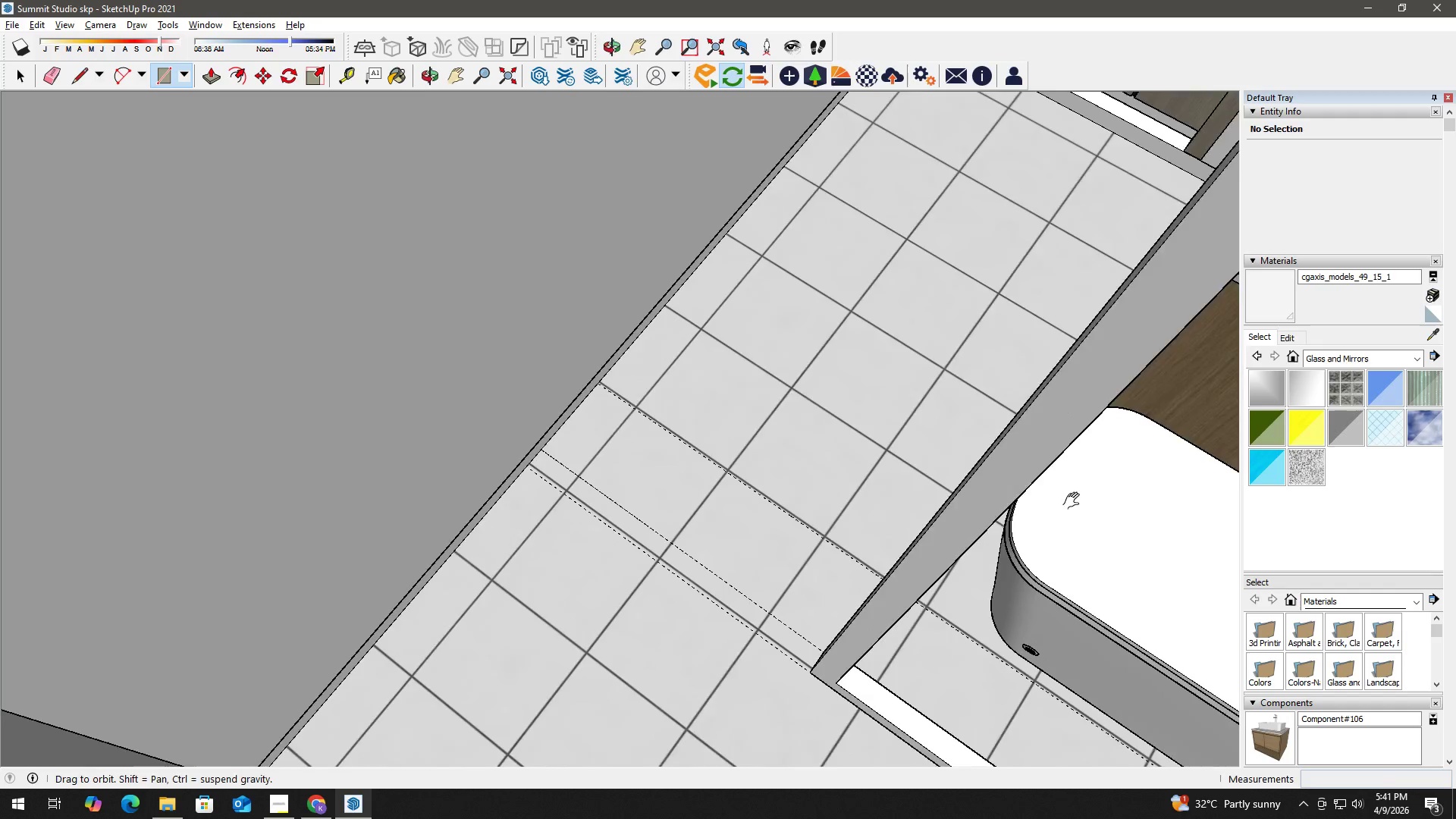 
key(Space)
 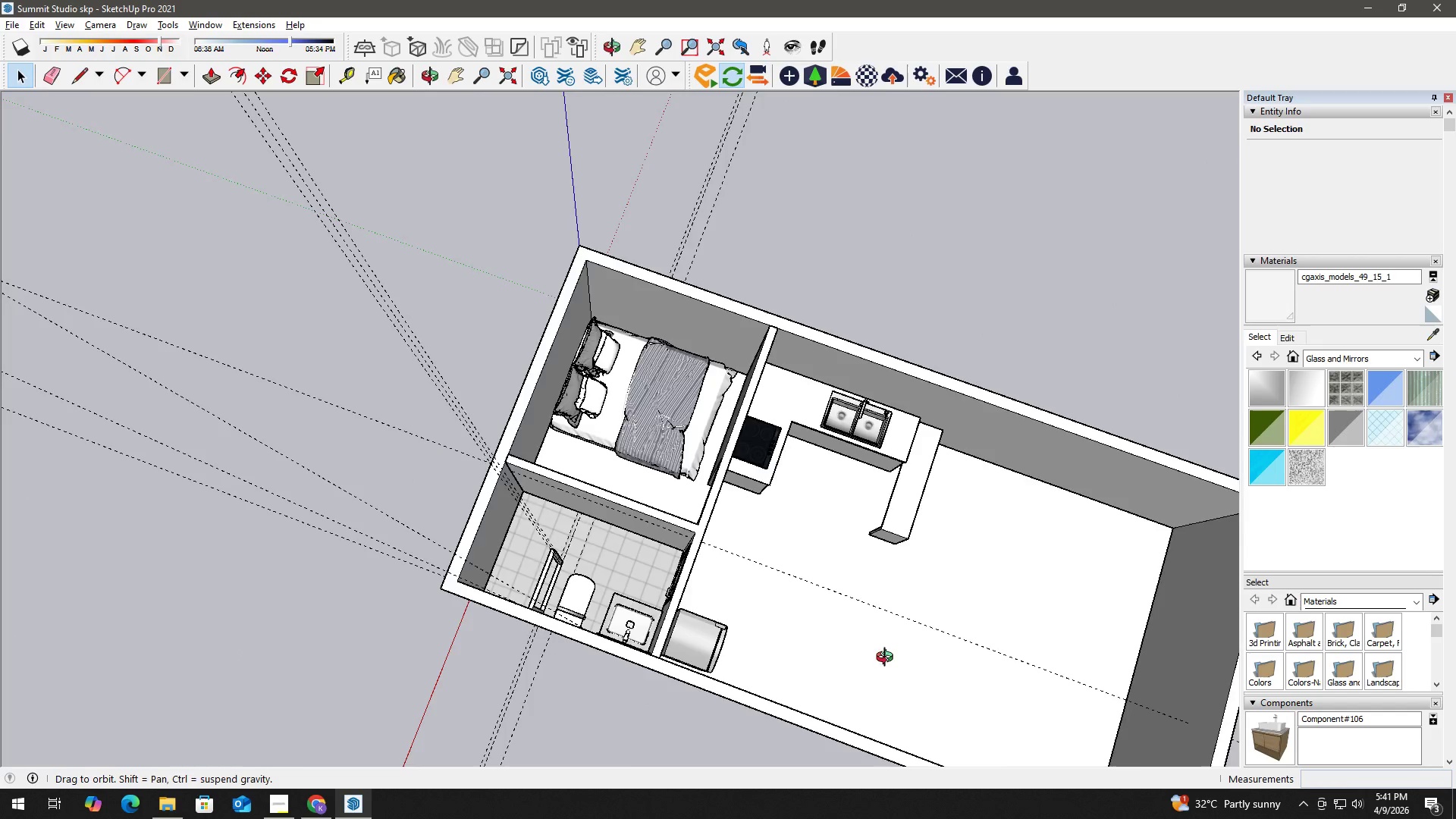 
scroll: coordinate [516, 488], scroll_direction: down, amount: 4.0
 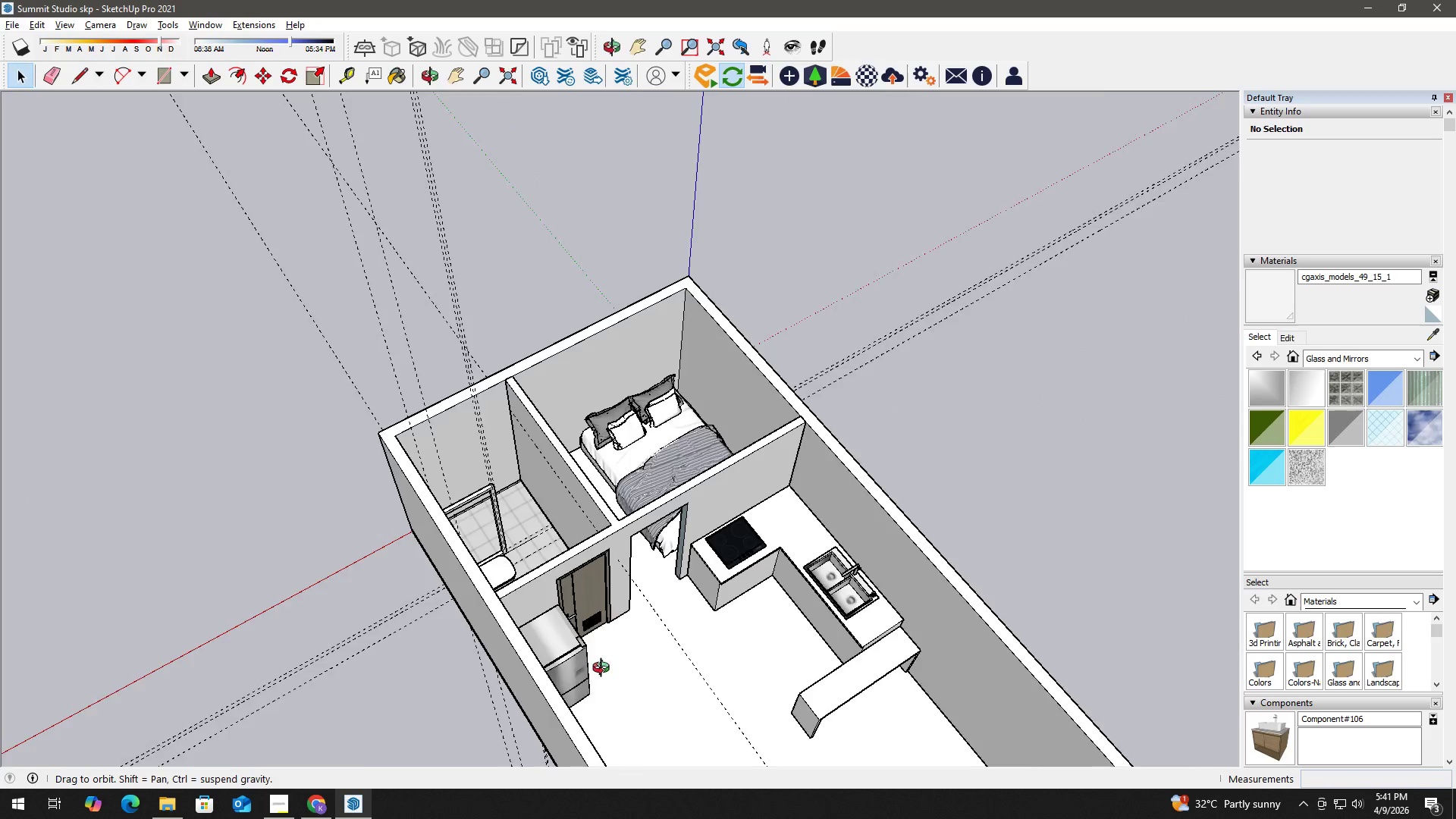 
scroll: coordinate [651, 499], scroll_direction: up, amount: 27.0
 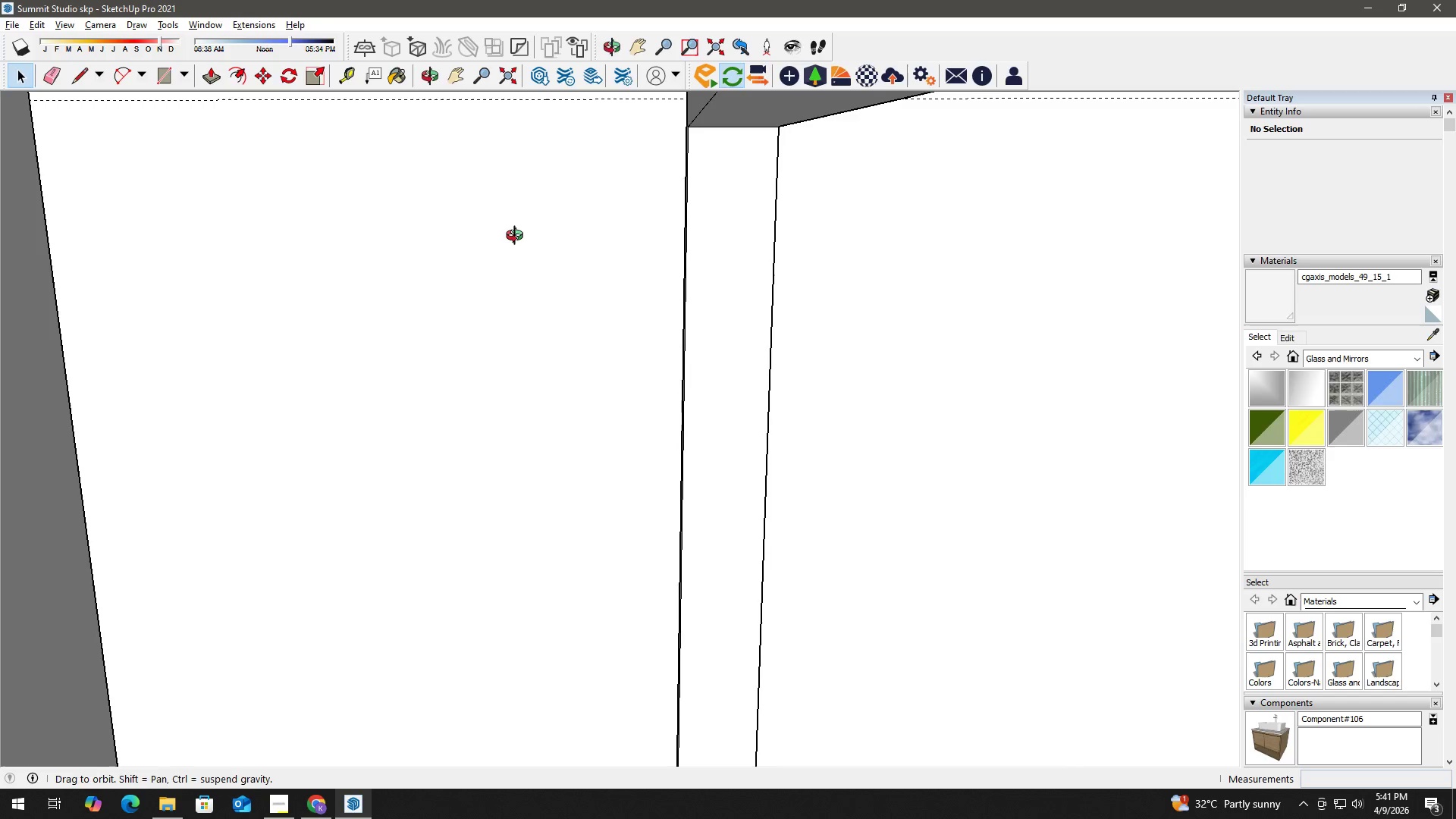 
key(R)
 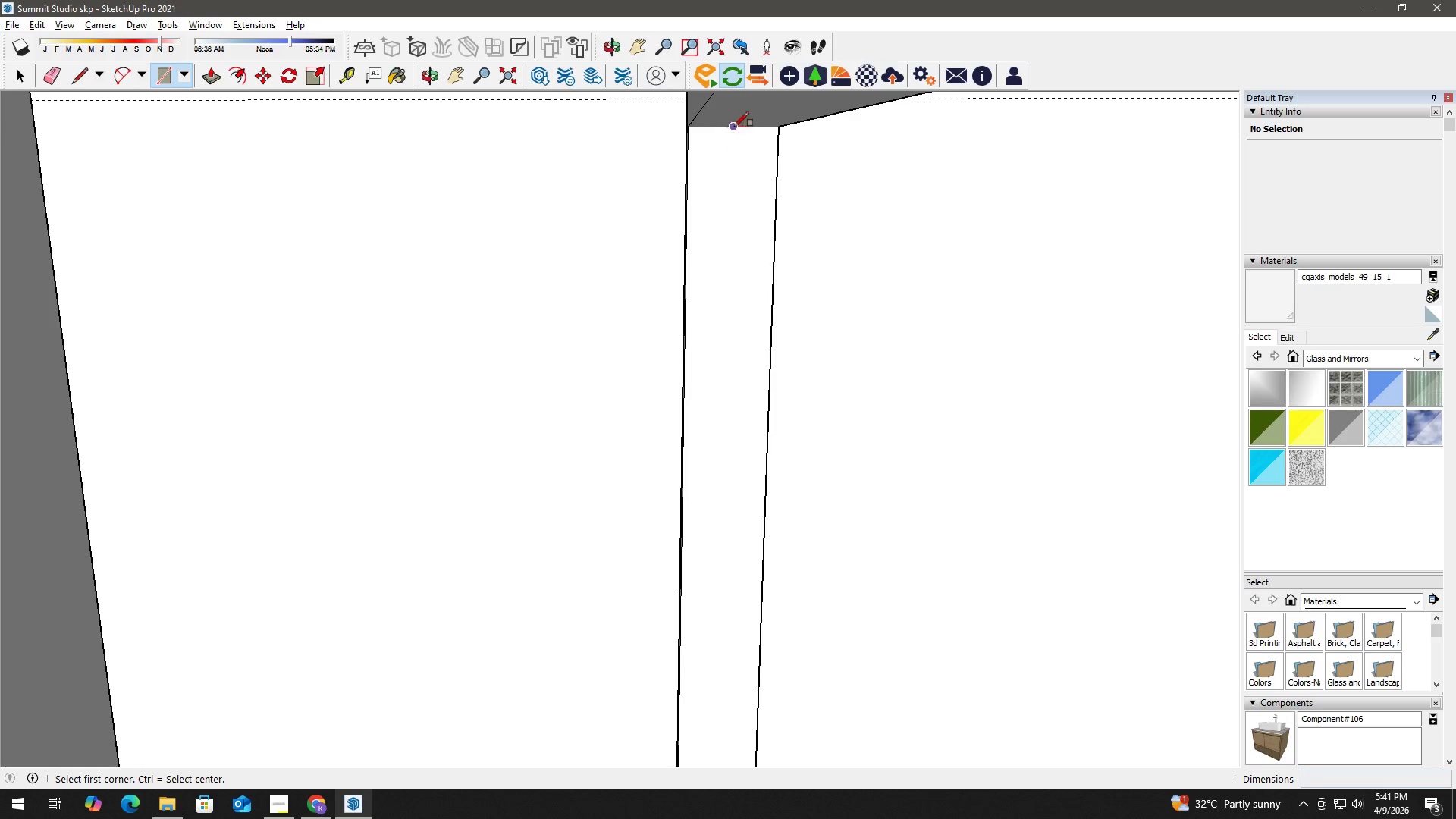 
left_click([734, 127])
 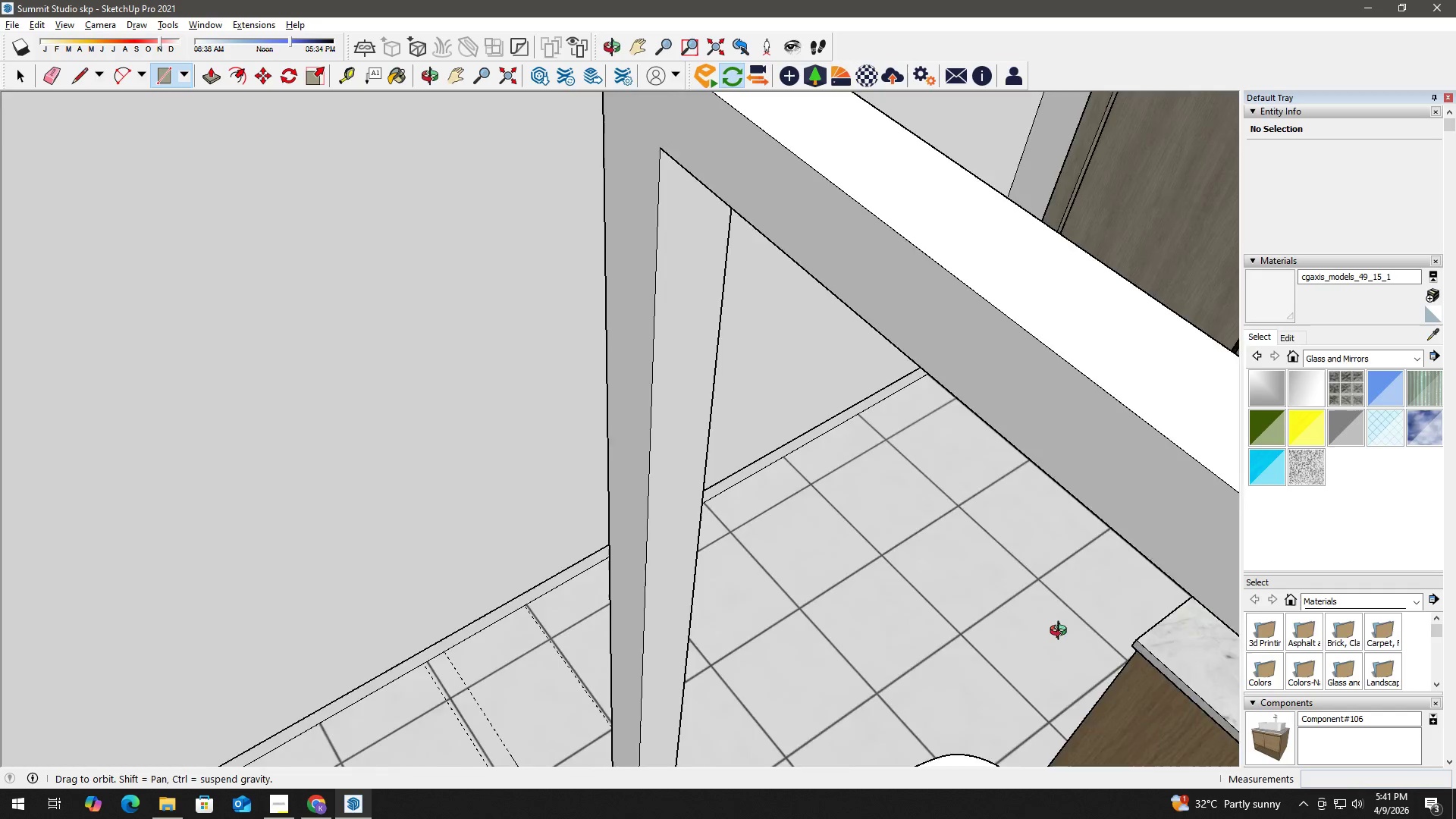 
hold_key(key=ShiftLeft, duration=1.2)
 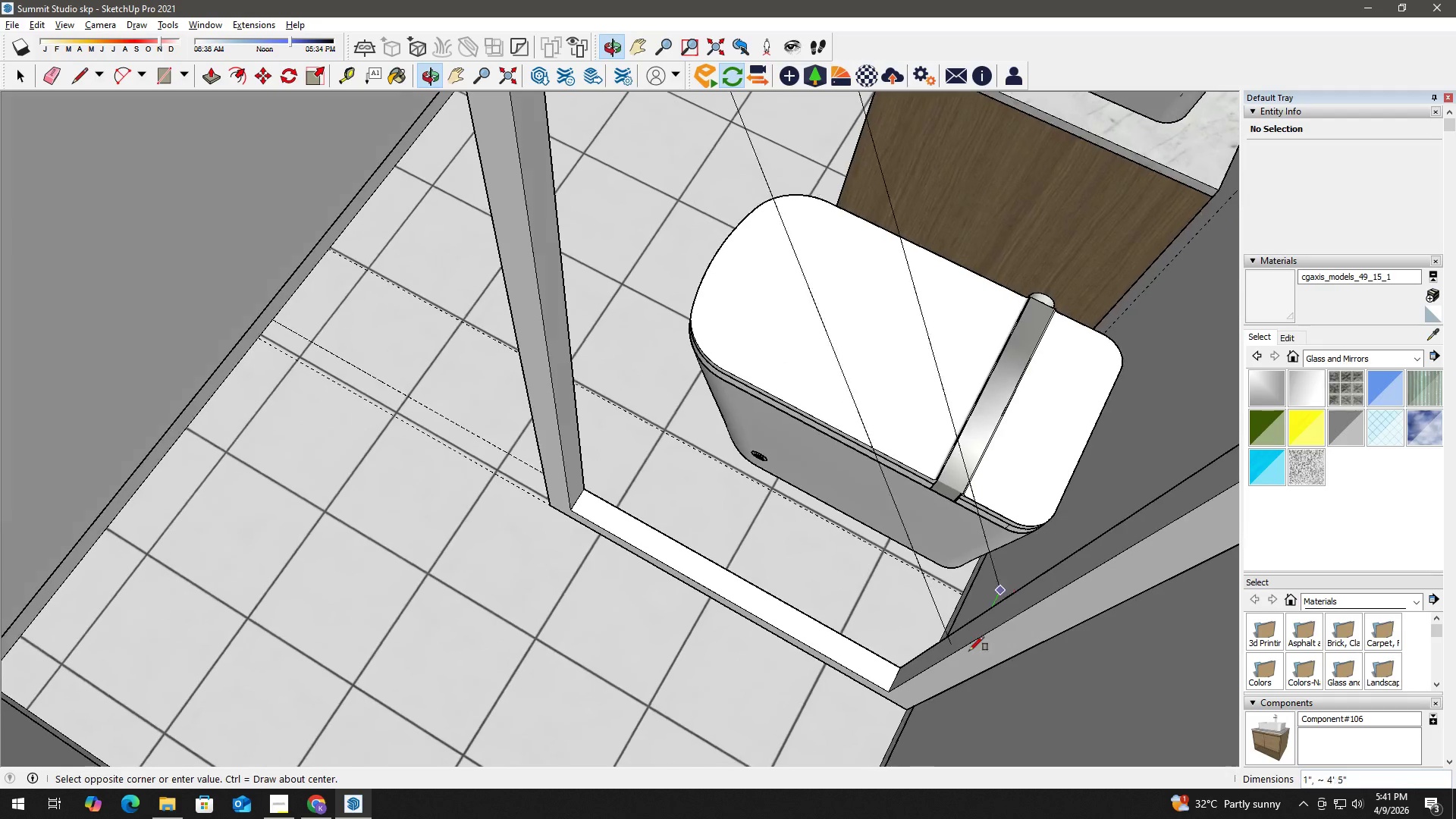 
scroll: coordinate [872, 658], scroll_direction: up, amount: 6.0
 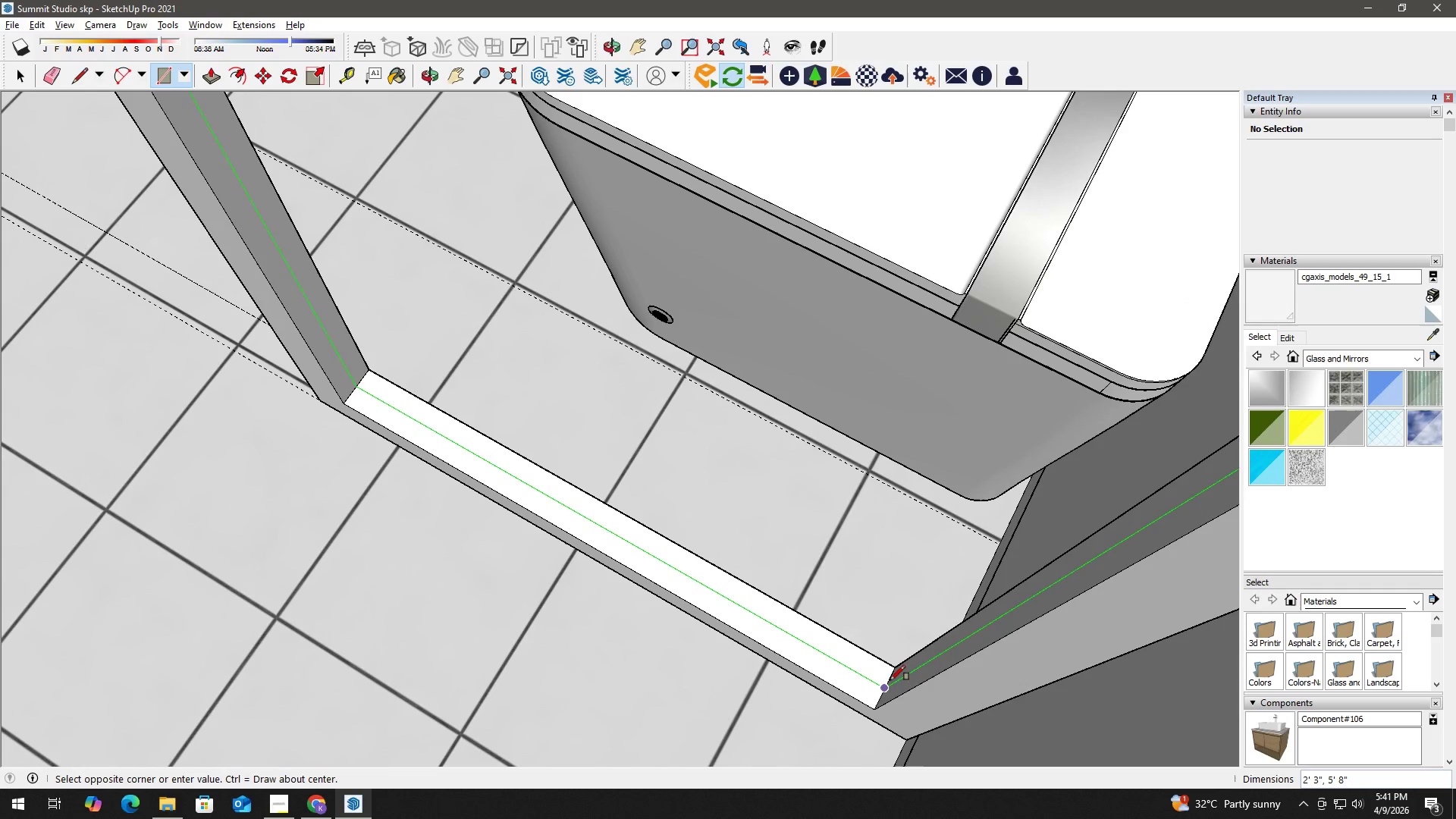 
left_click([890, 680])
 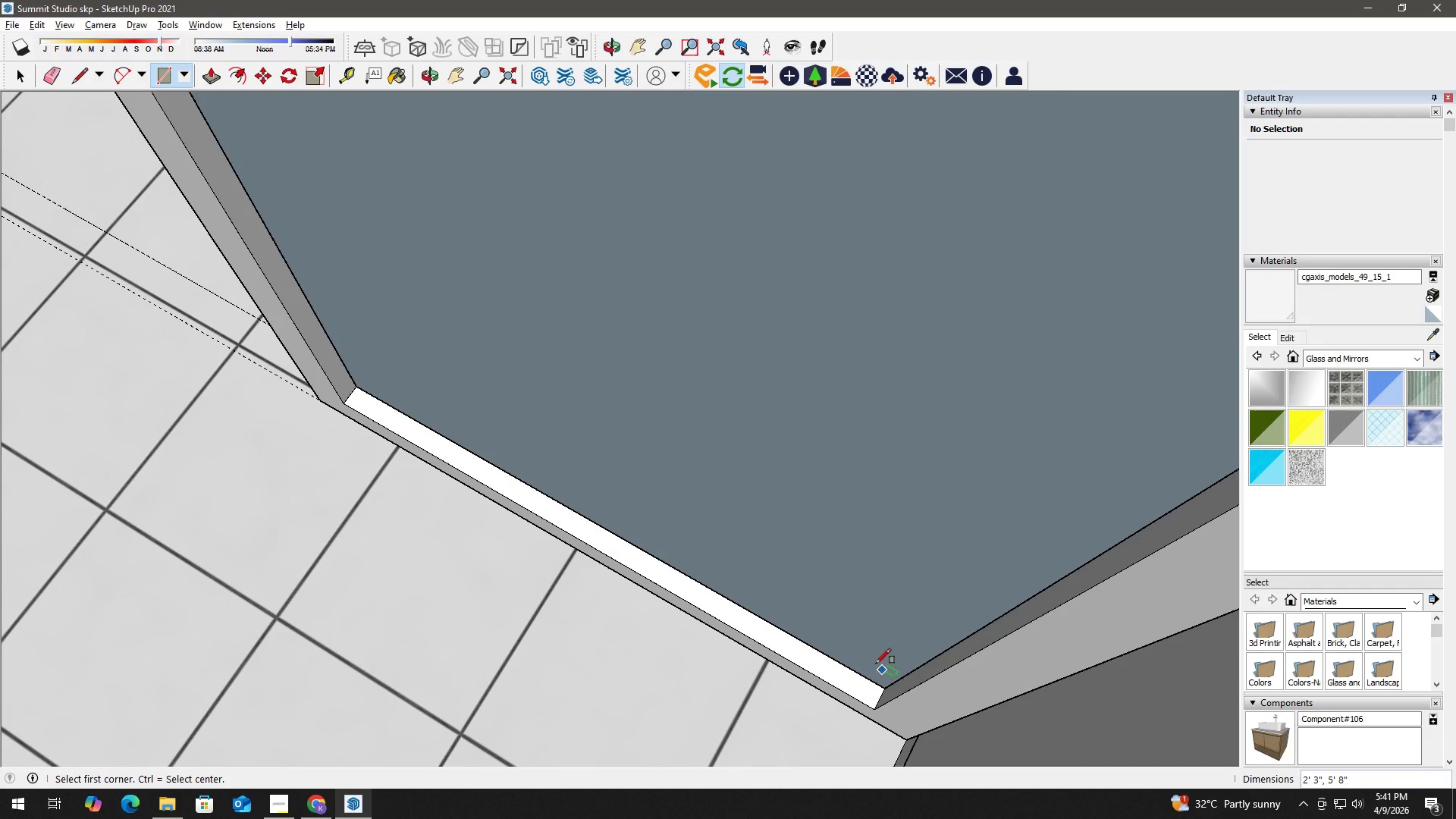 
key(Space)
 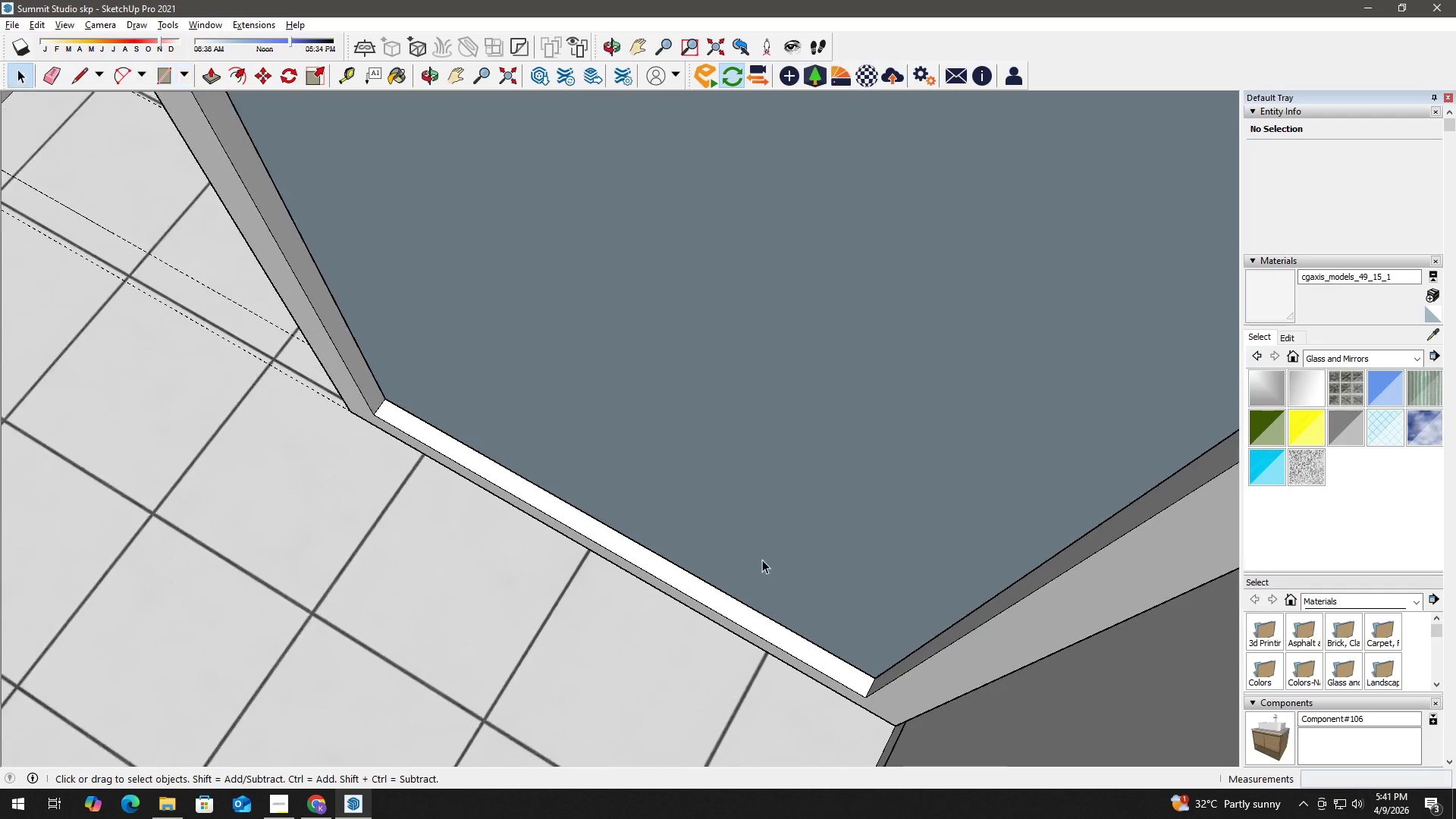 
scroll: coordinate [625, 494], scroll_direction: down, amount: 15.0
 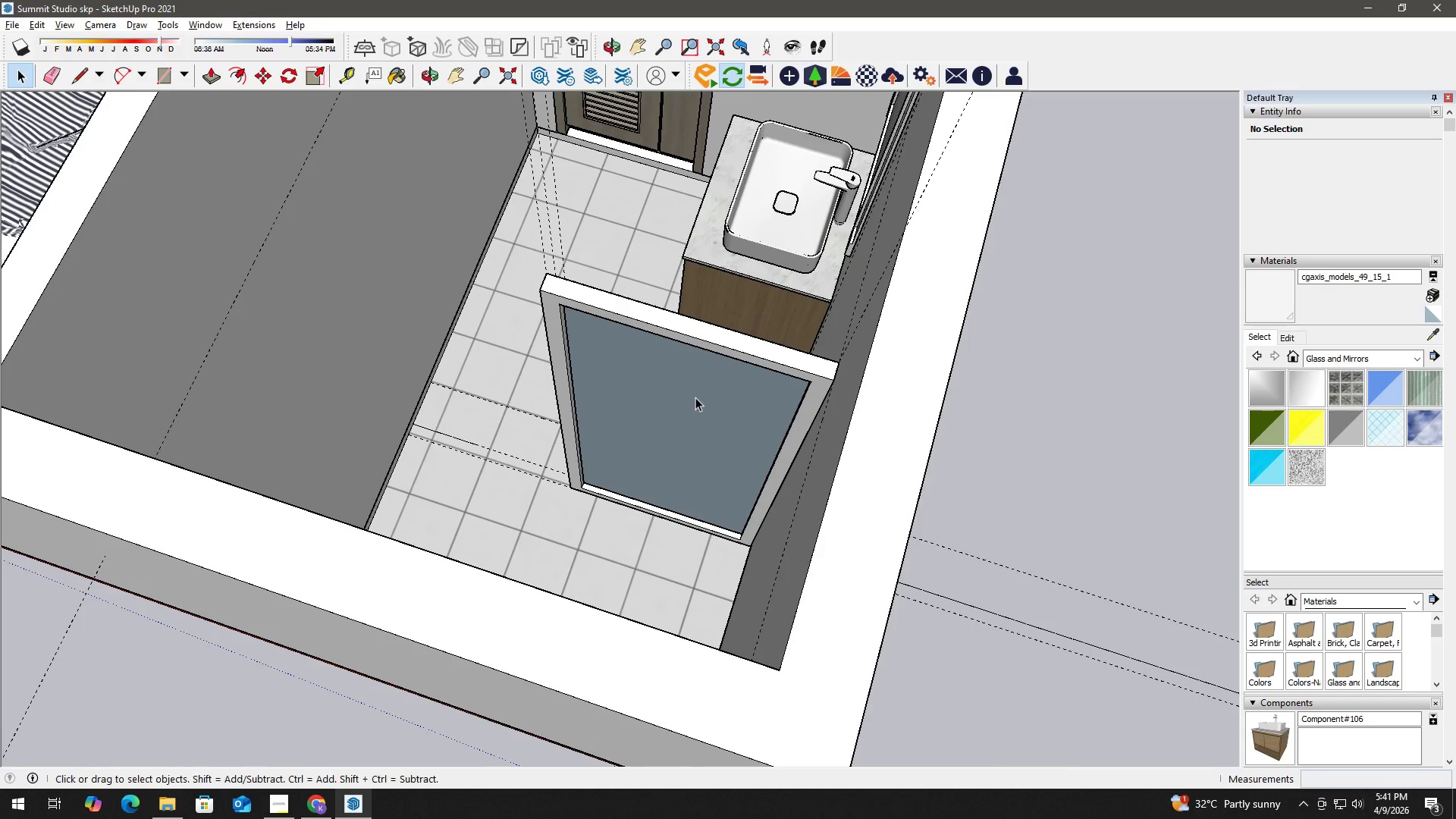 
left_click([636, 378])
 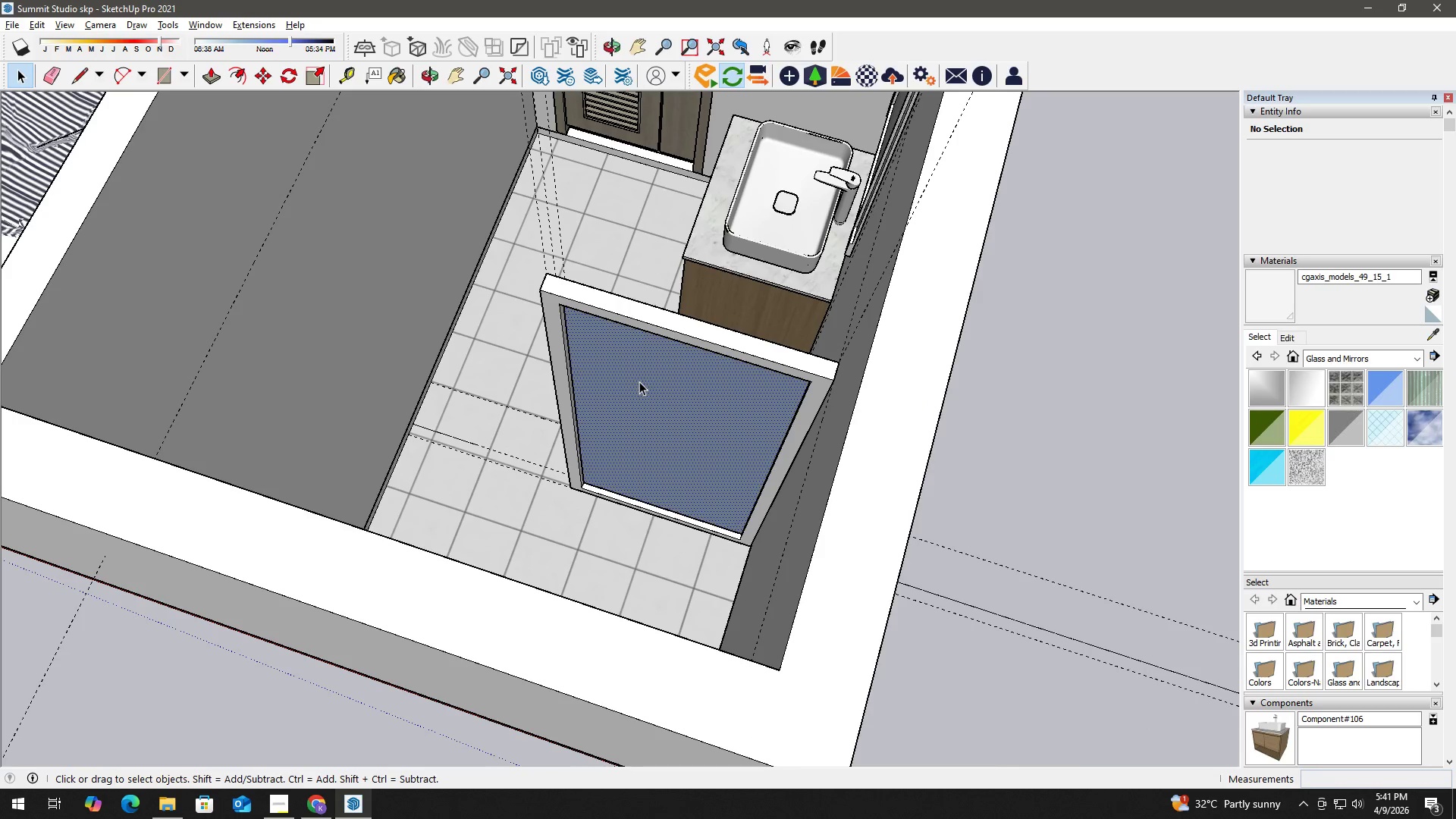 
scroll: coordinate [633, 374], scroll_direction: up, amount: 2.0
 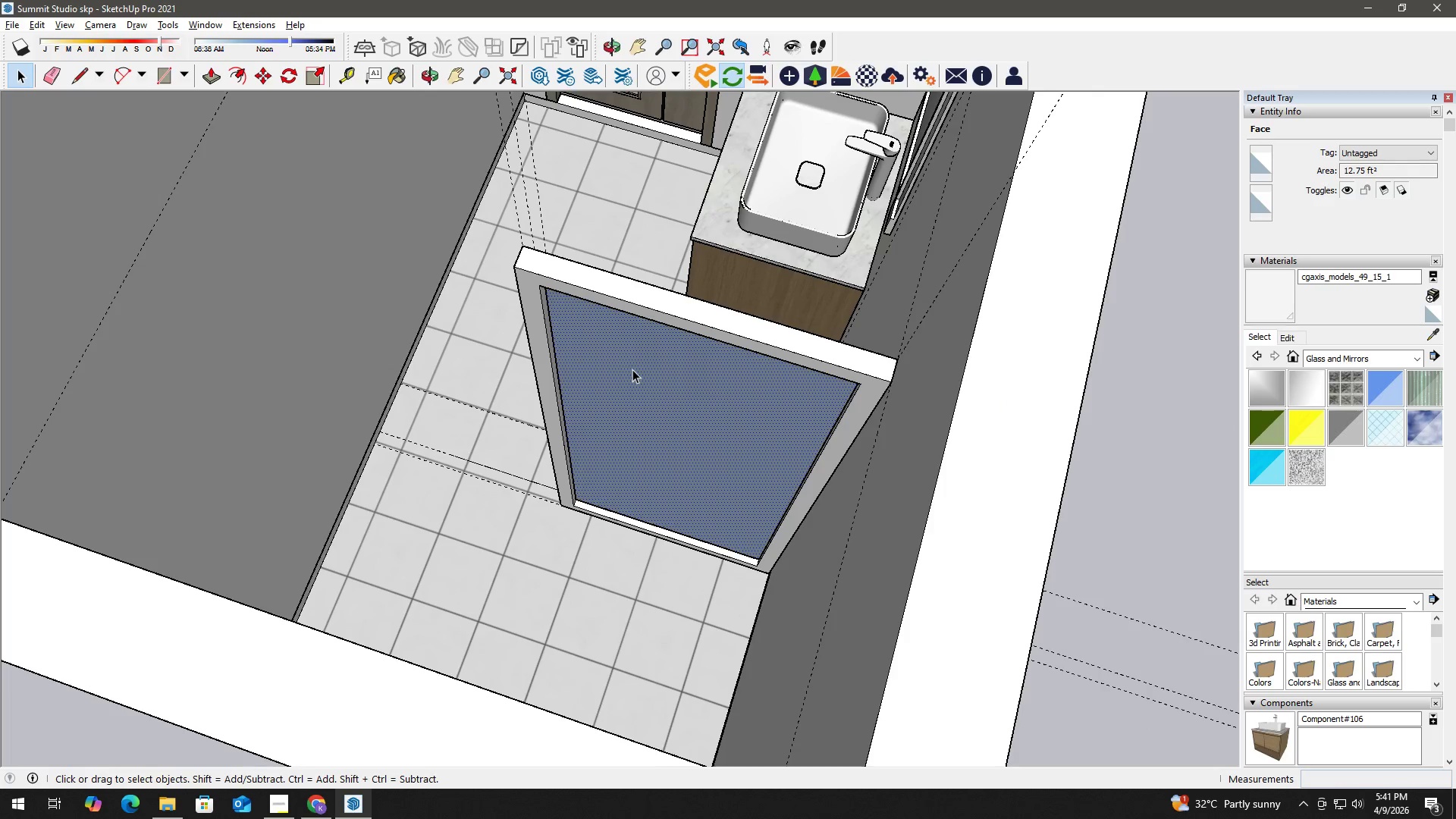 
double_click([632, 369])
 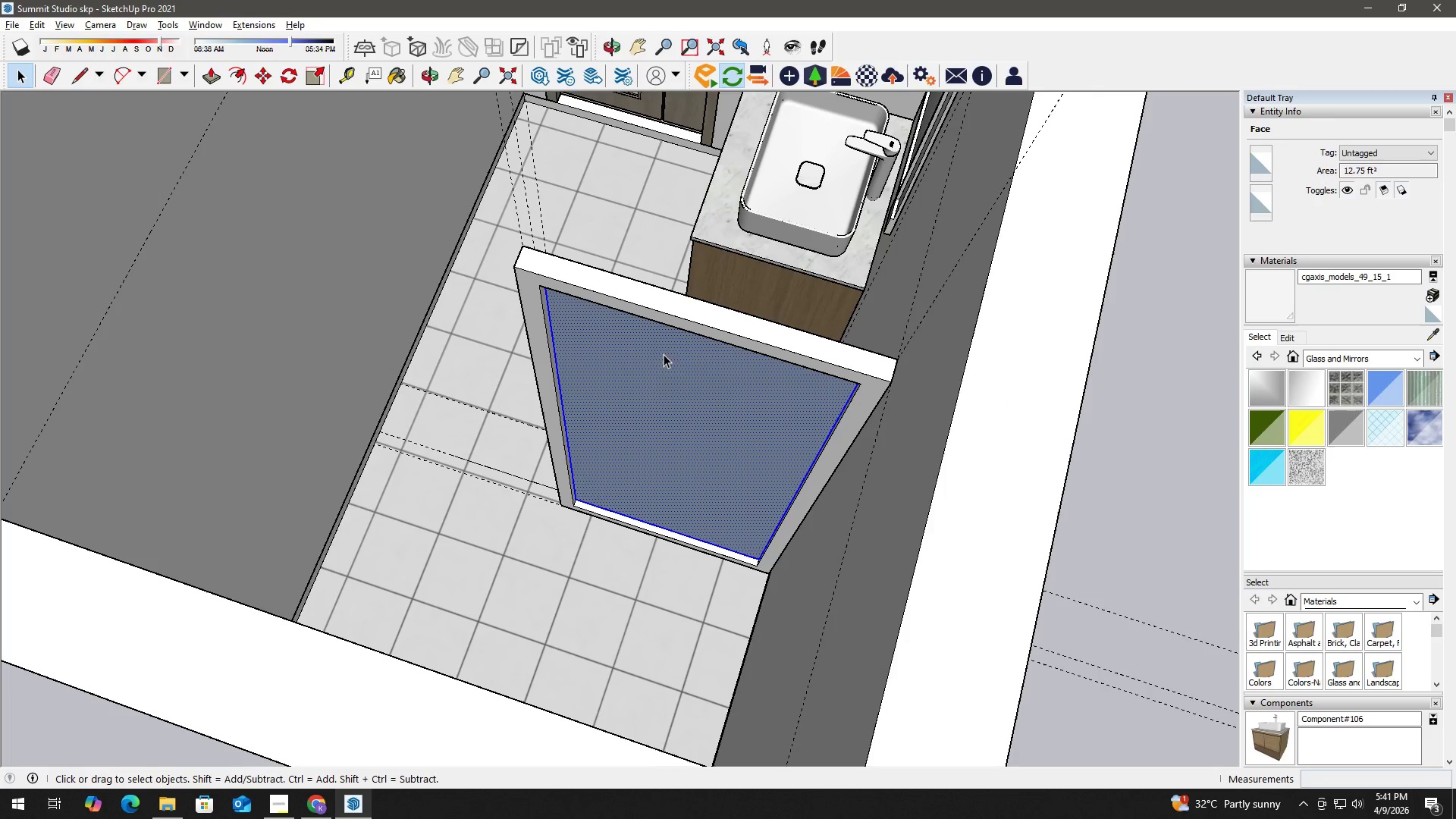 
hold_key(key=ControlLeft, duration=2.61)
 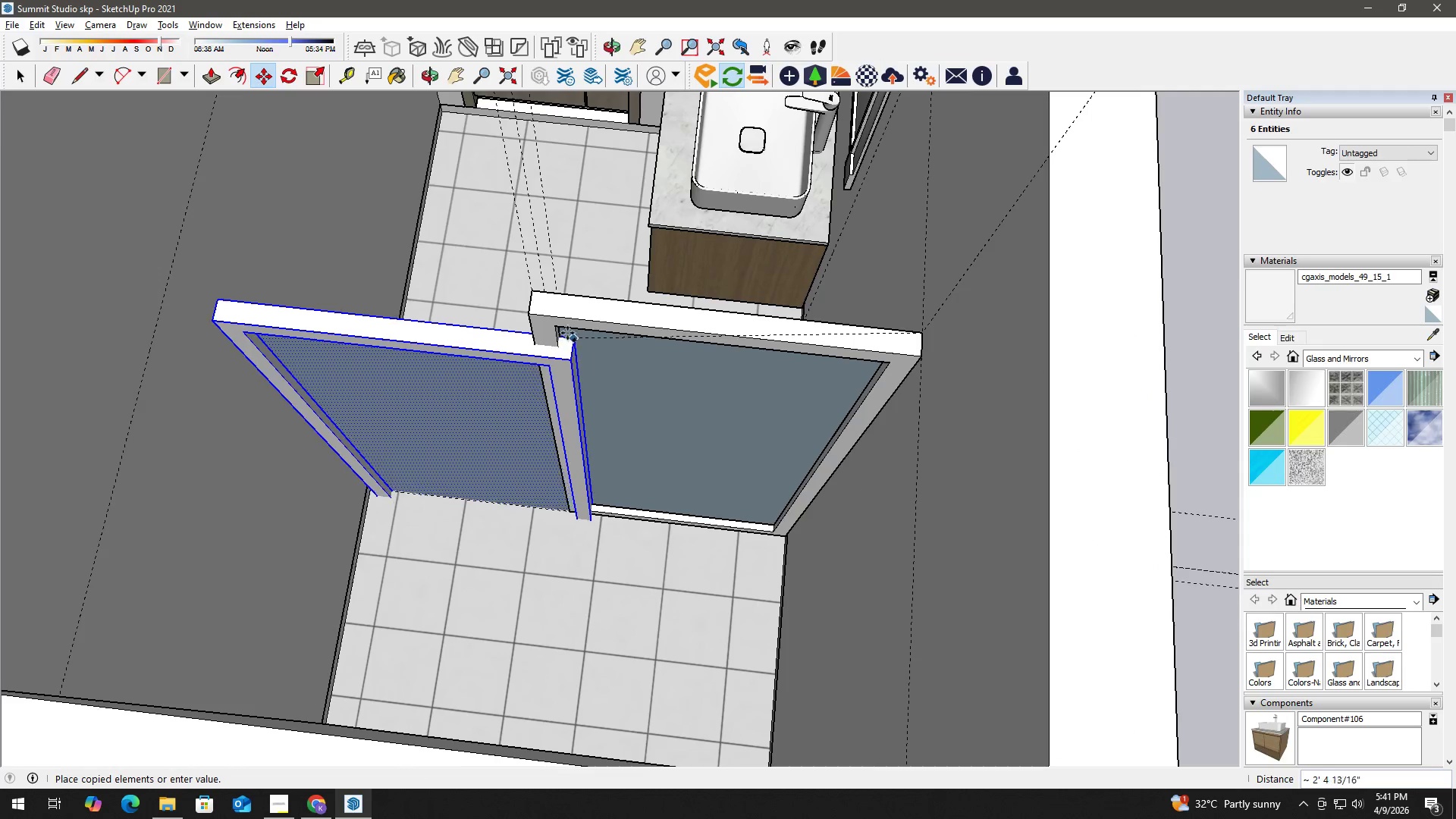 
key(M)
 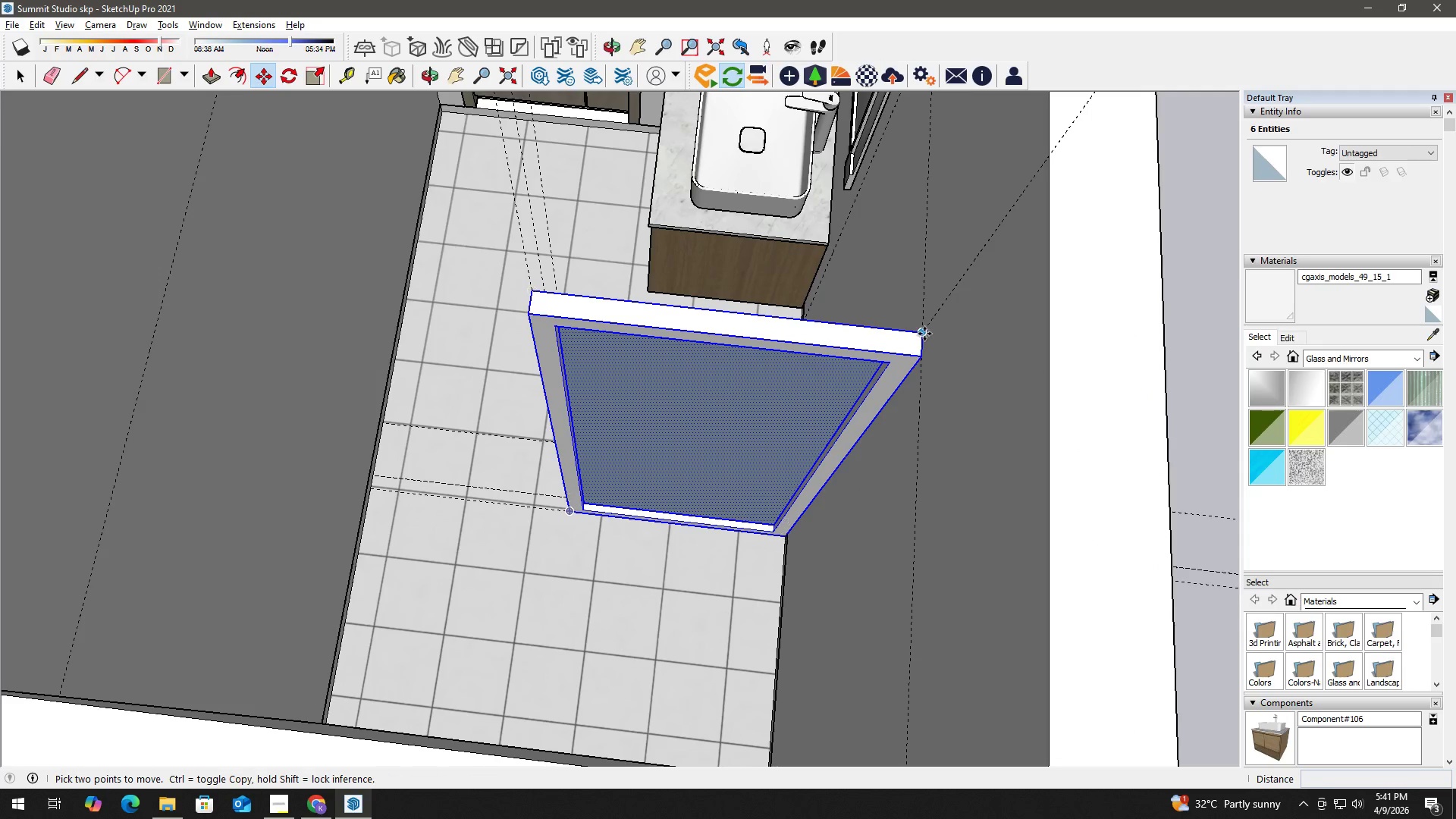 
left_click([924, 334])
 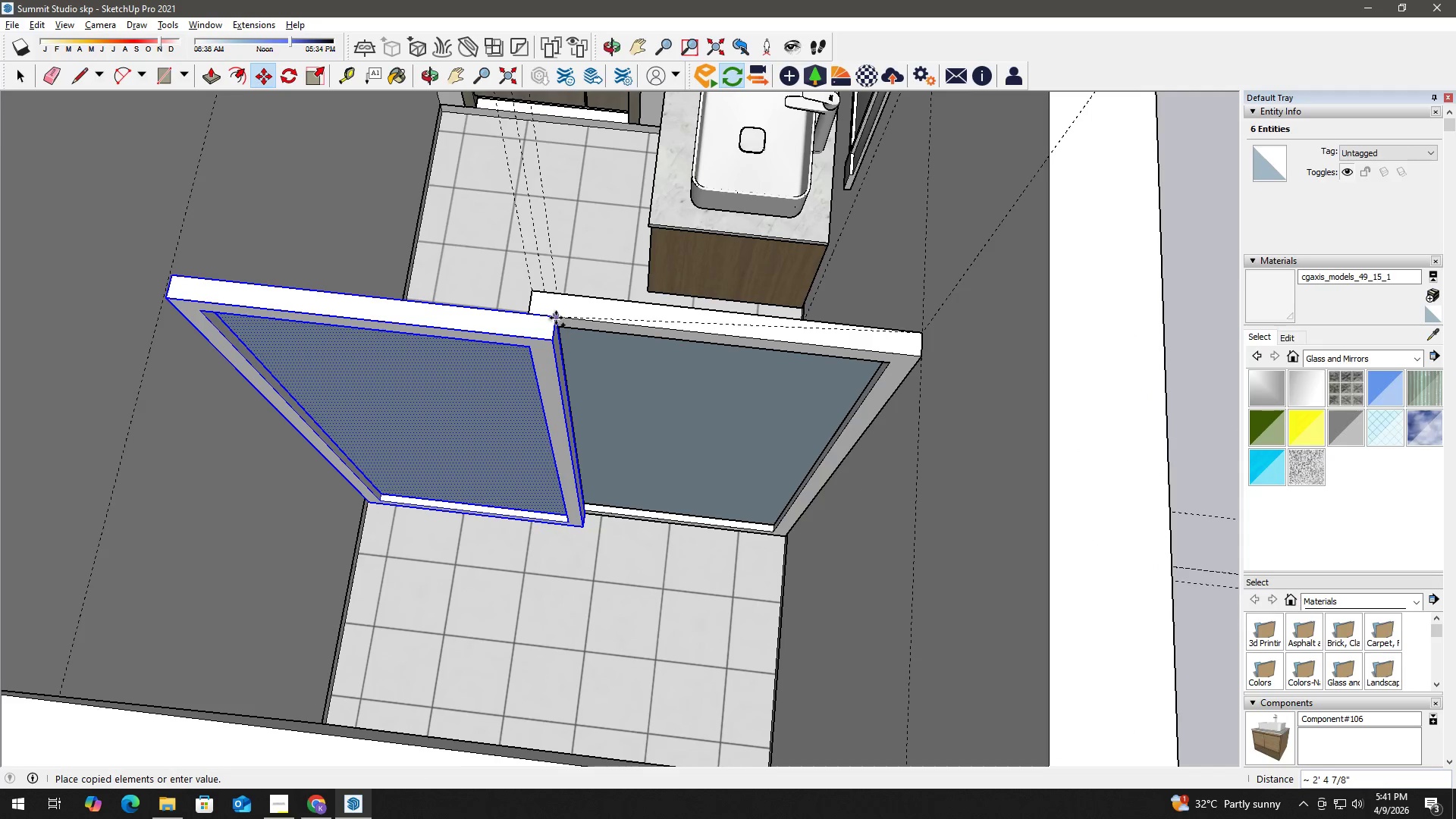 
left_click([556, 331])
 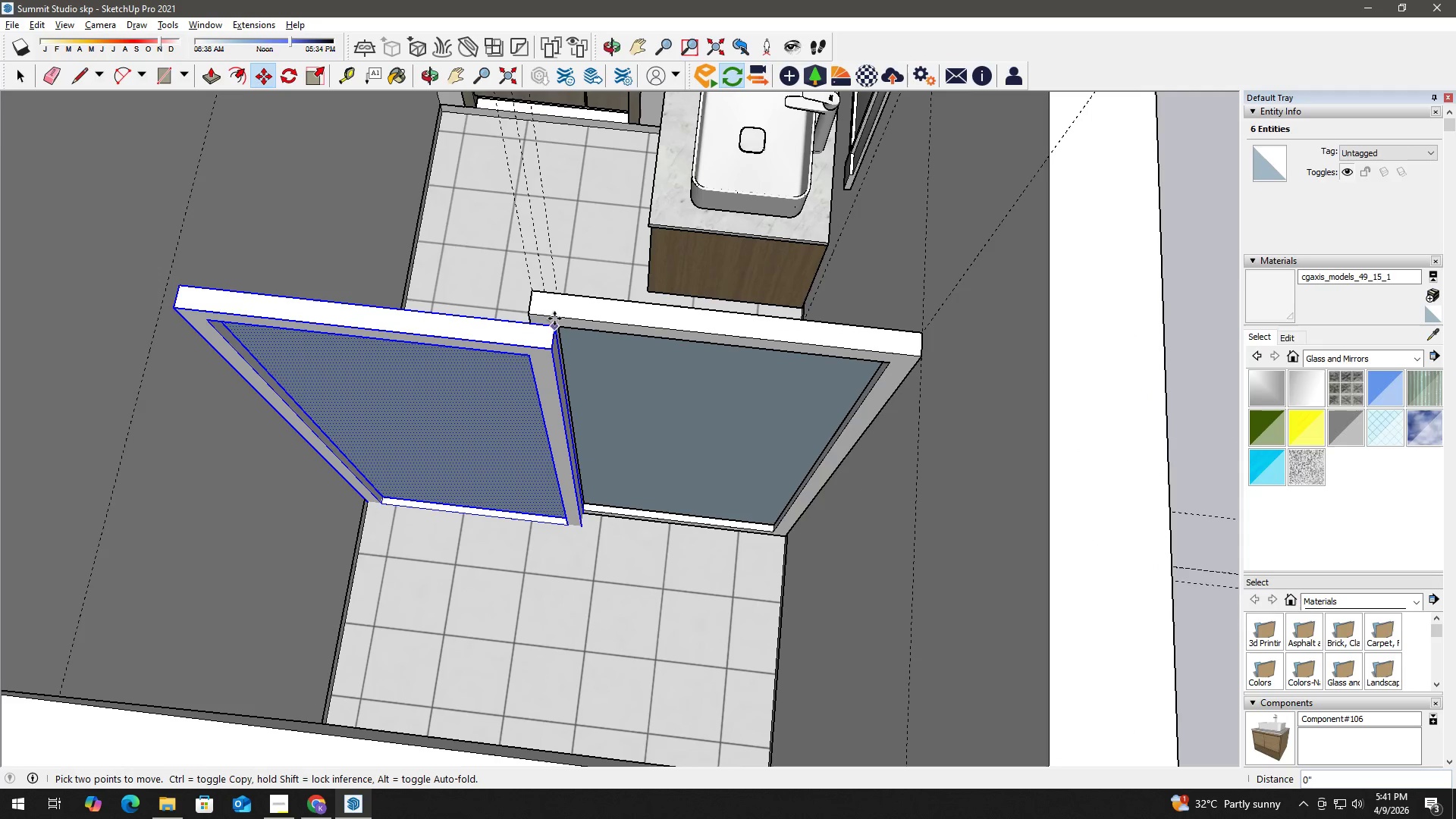 
left_click([559, 326])
 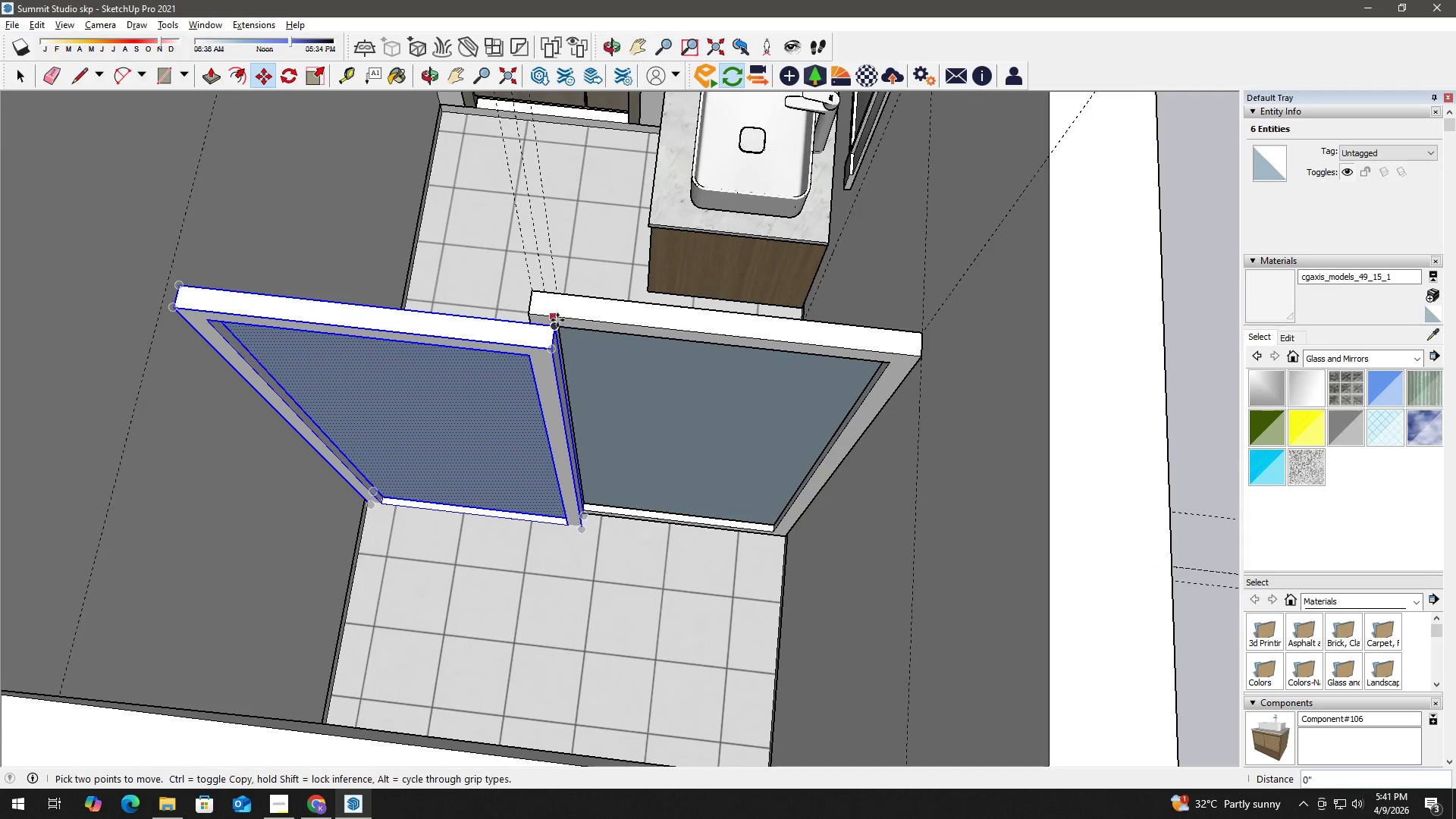 
left_click([557, 325])
 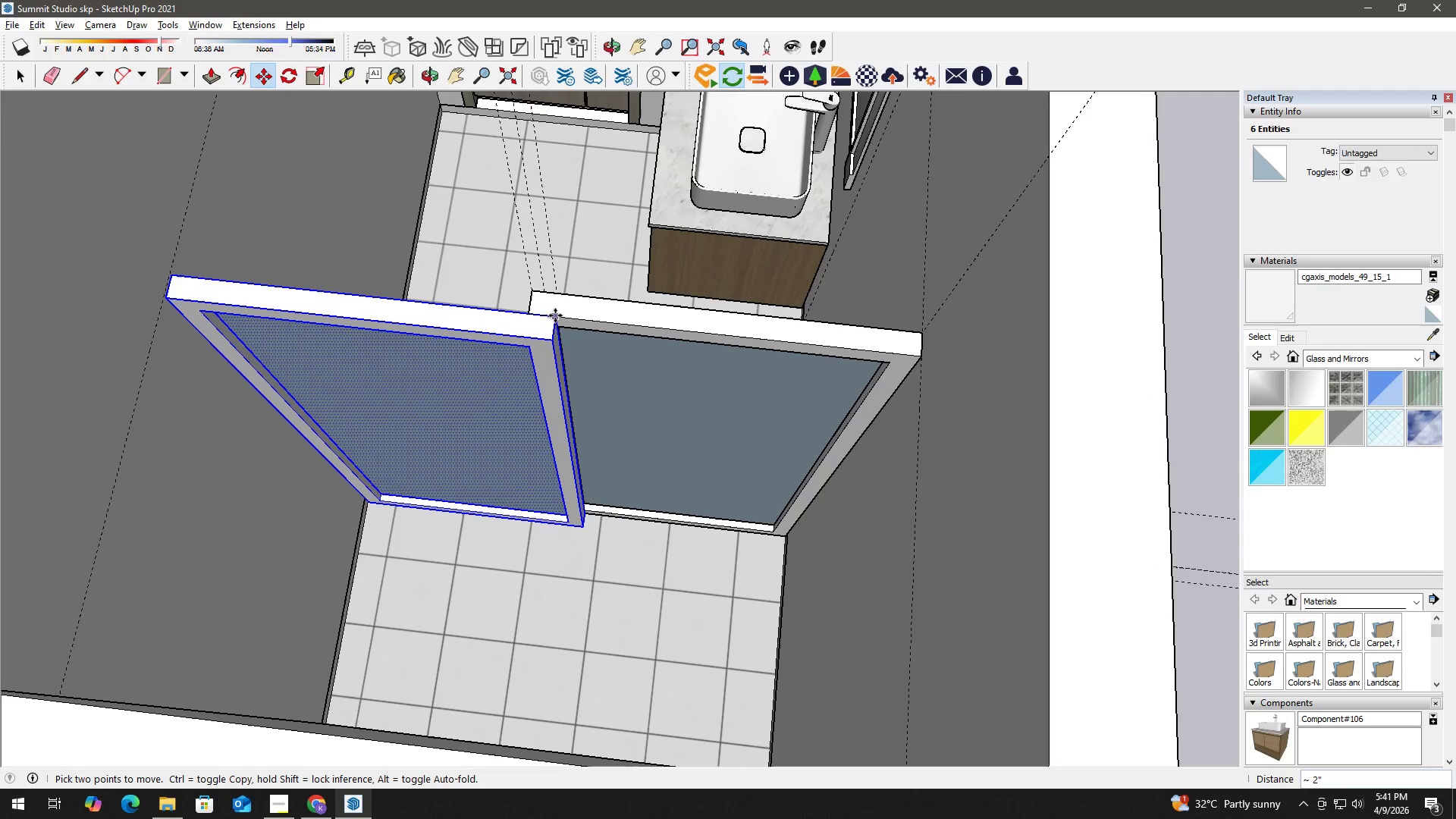 
scroll: coordinate [551, 334], scroll_direction: up, amount: 14.0
 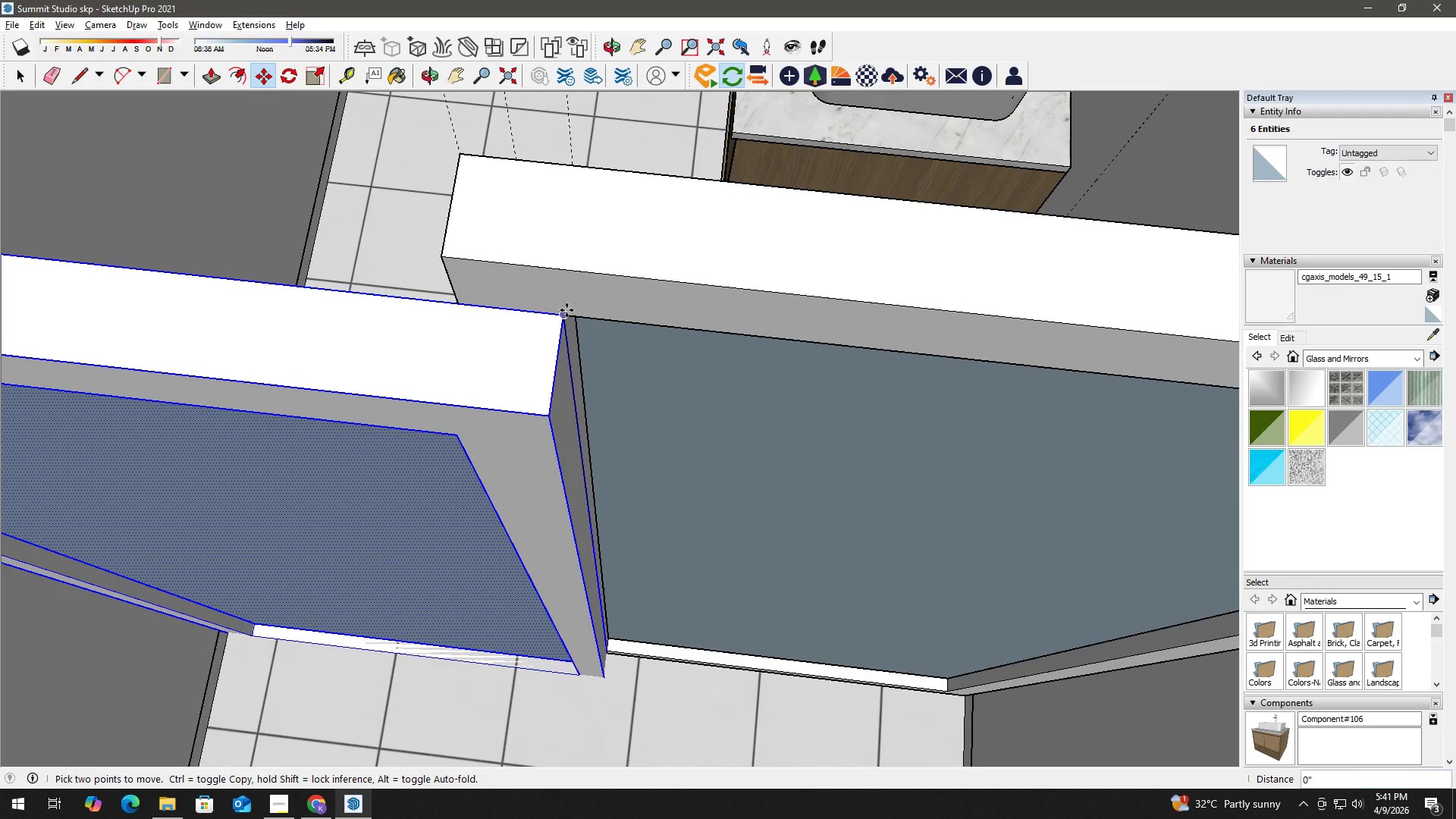 
left_click([566, 310])
 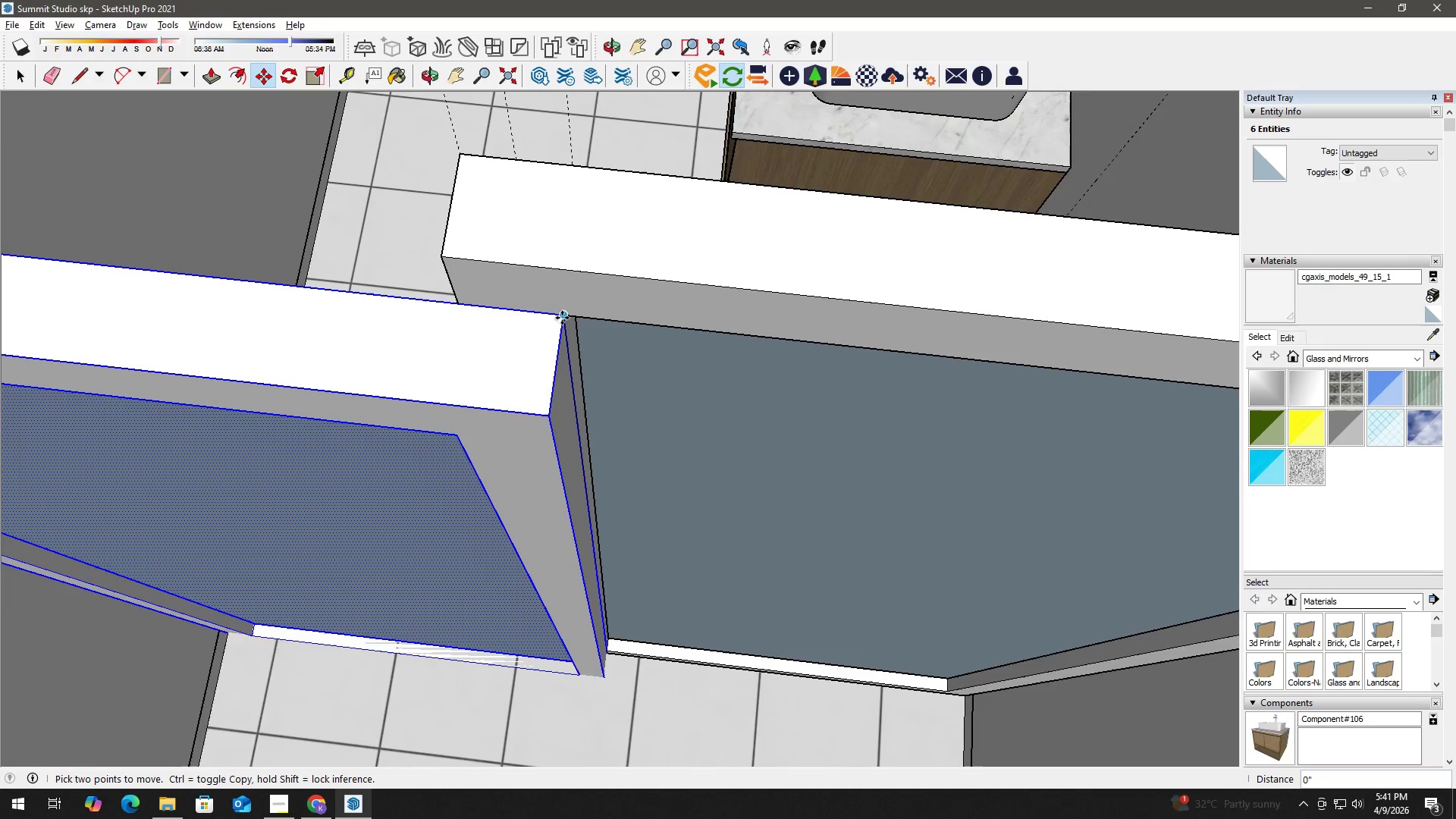 
left_click([564, 312])
 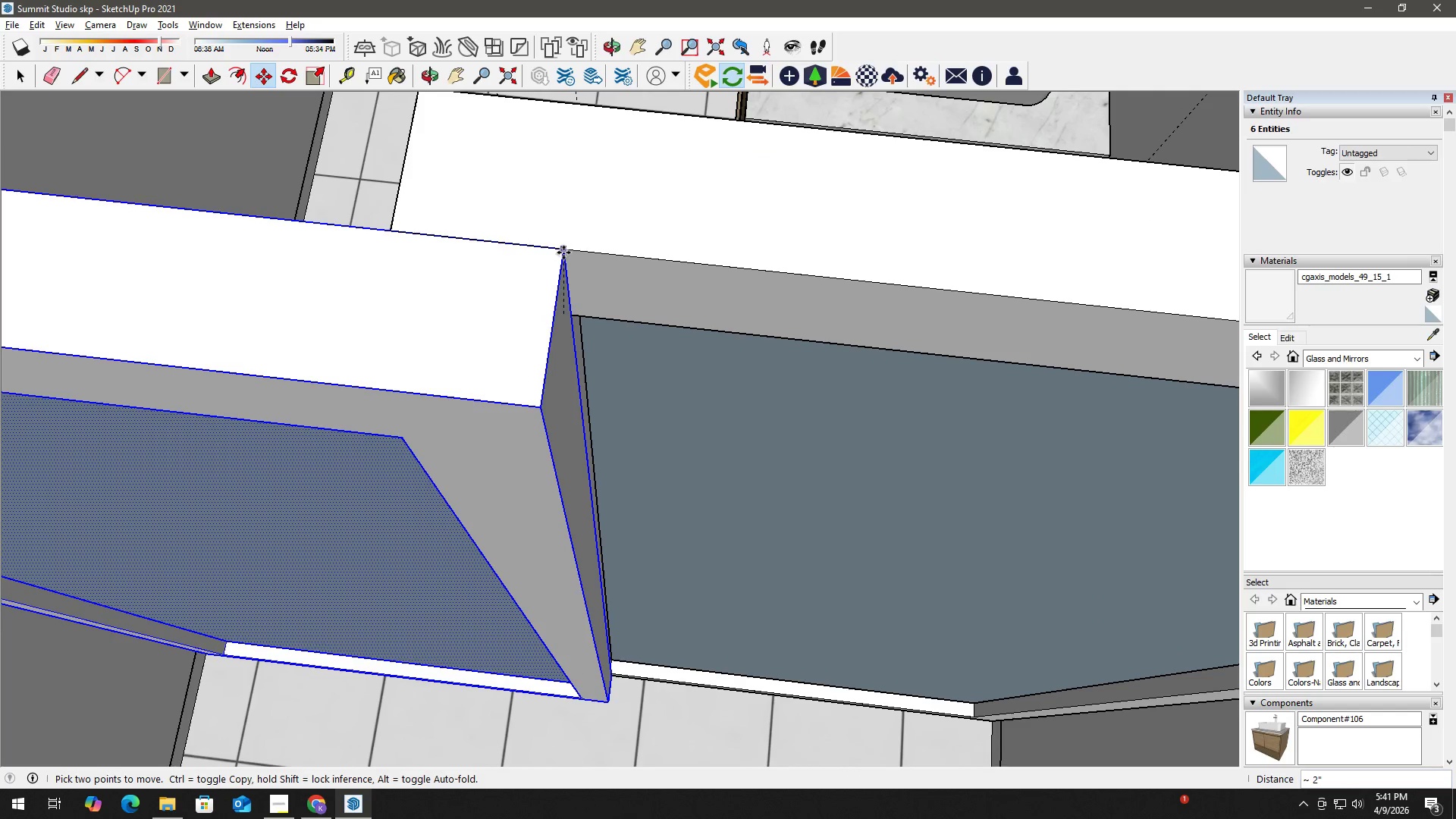 
scroll: coordinate [562, 318], scroll_direction: up, amount: 3.0
 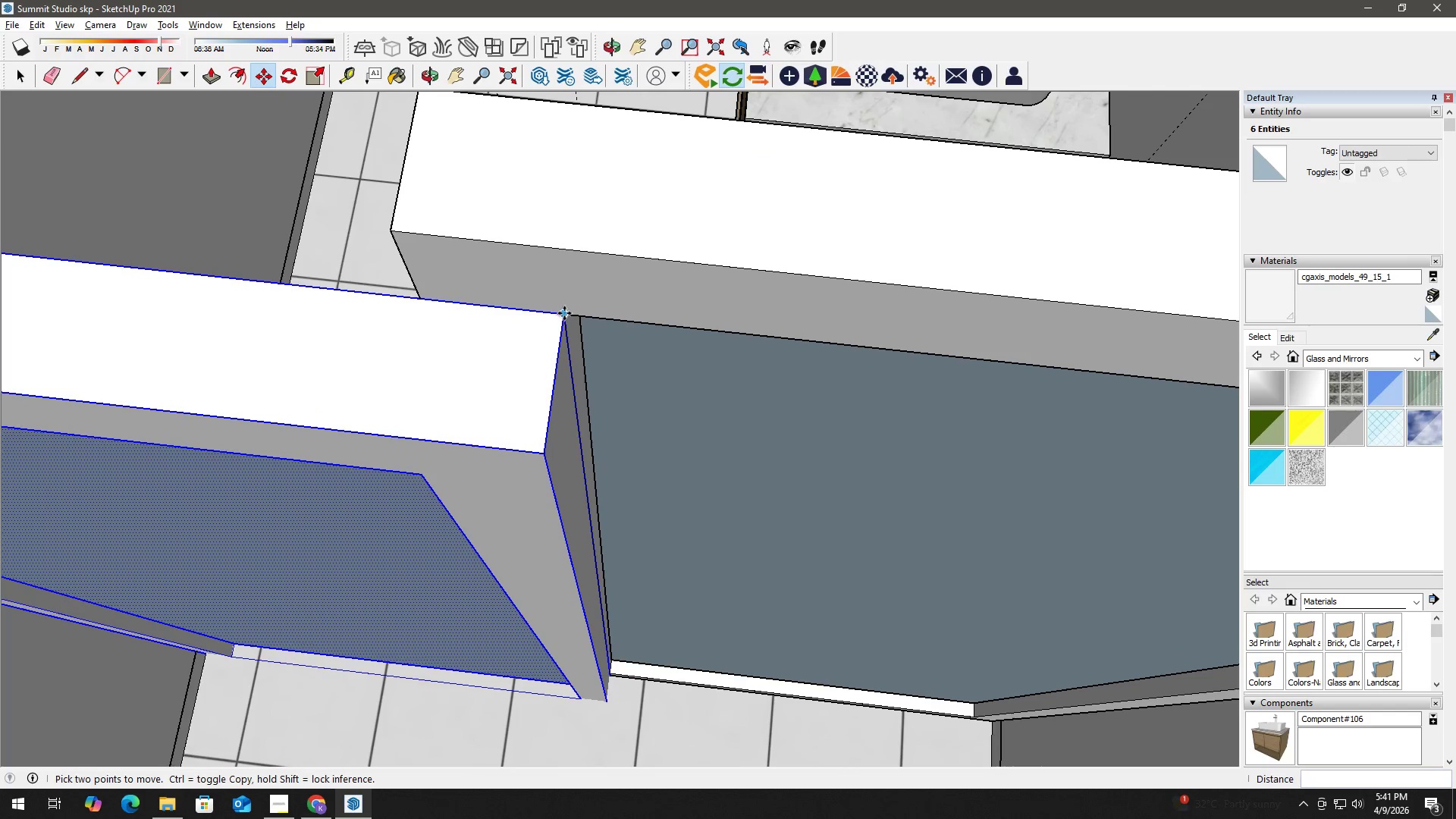 
key(ArrowUp)
 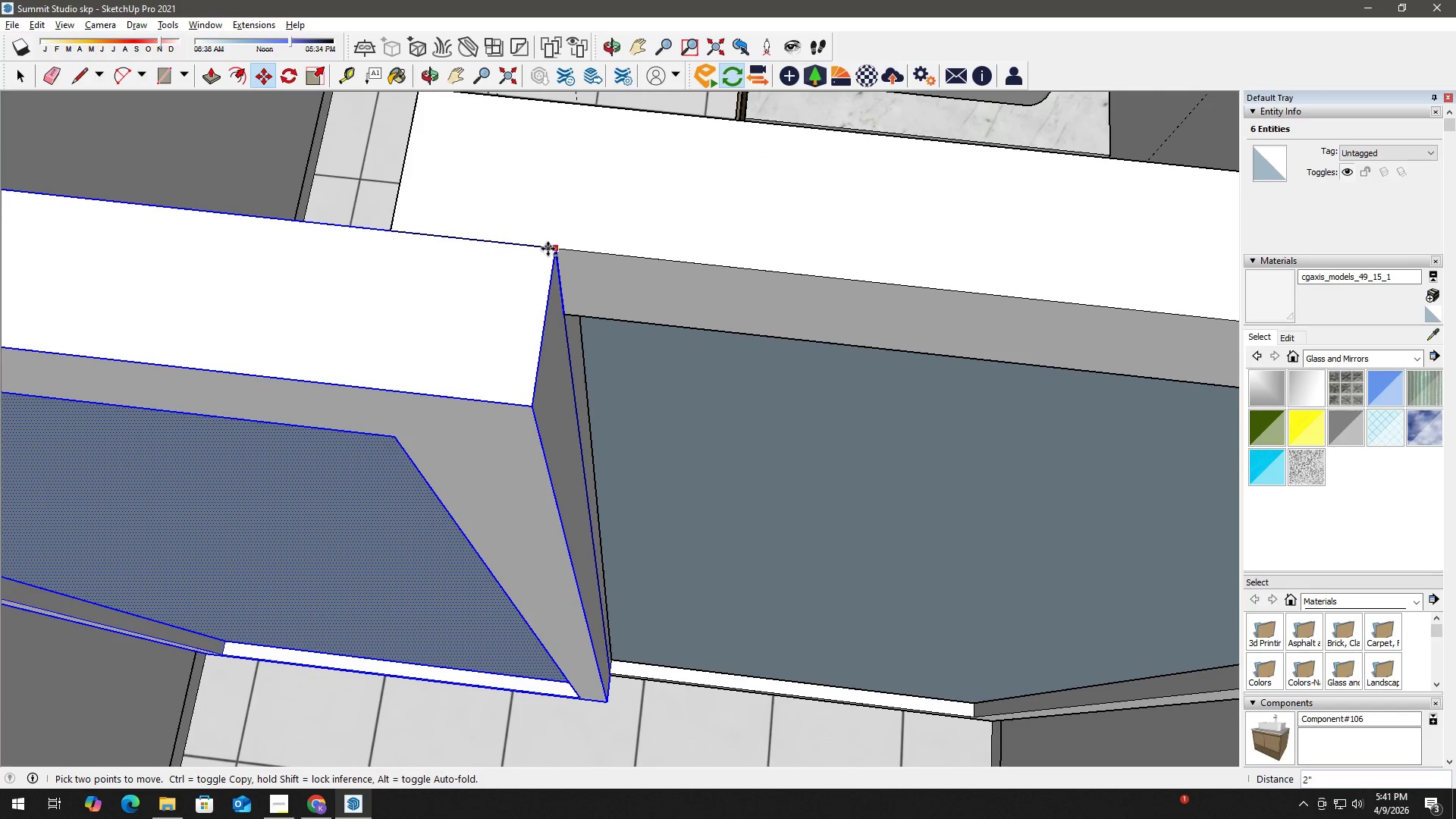 
left_click([554, 247])
 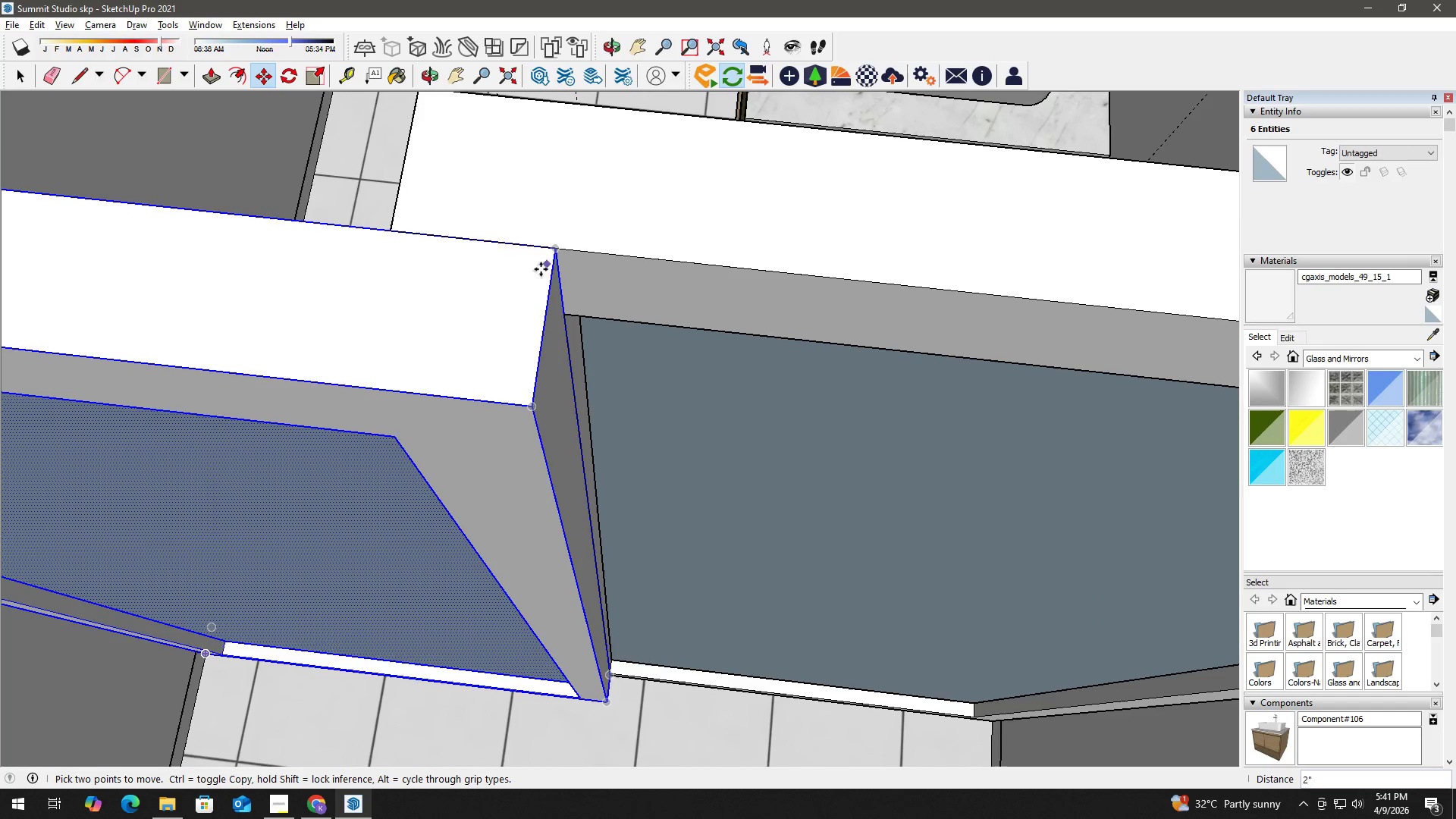 
key(Space)
 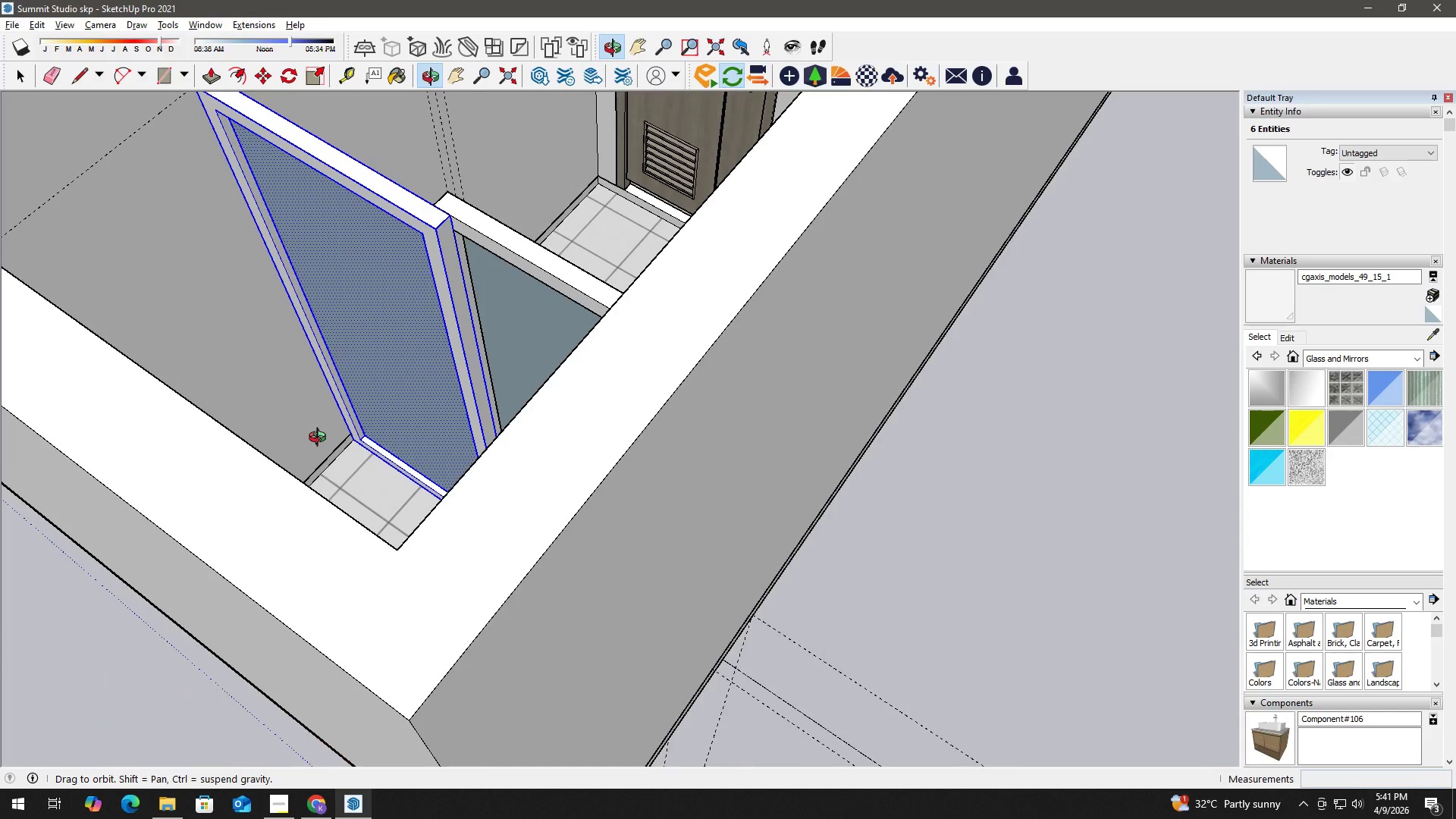 
scroll: coordinate [449, 470], scroll_direction: down, amount: 19.0
 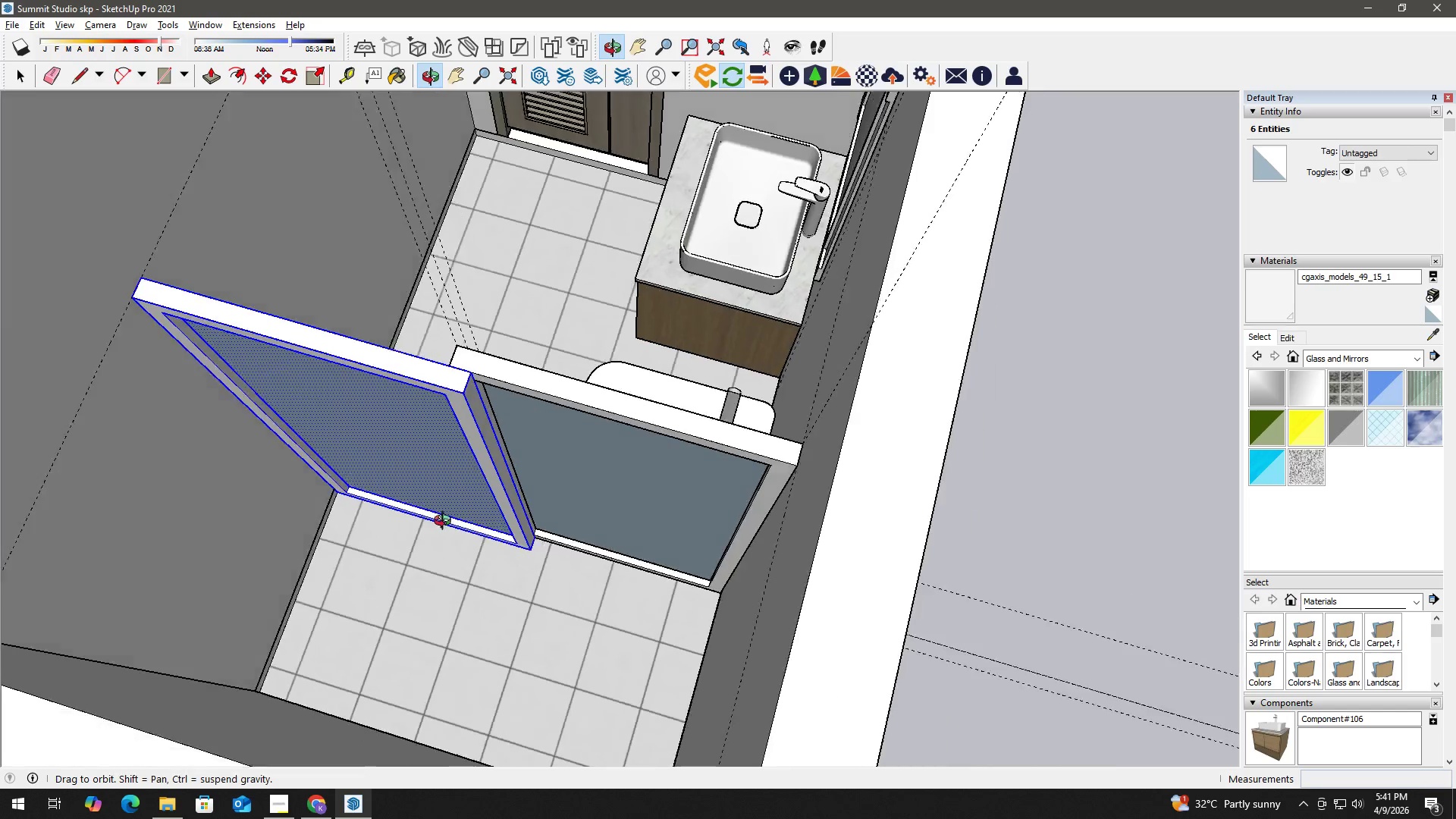 
left_click([886, 357])
 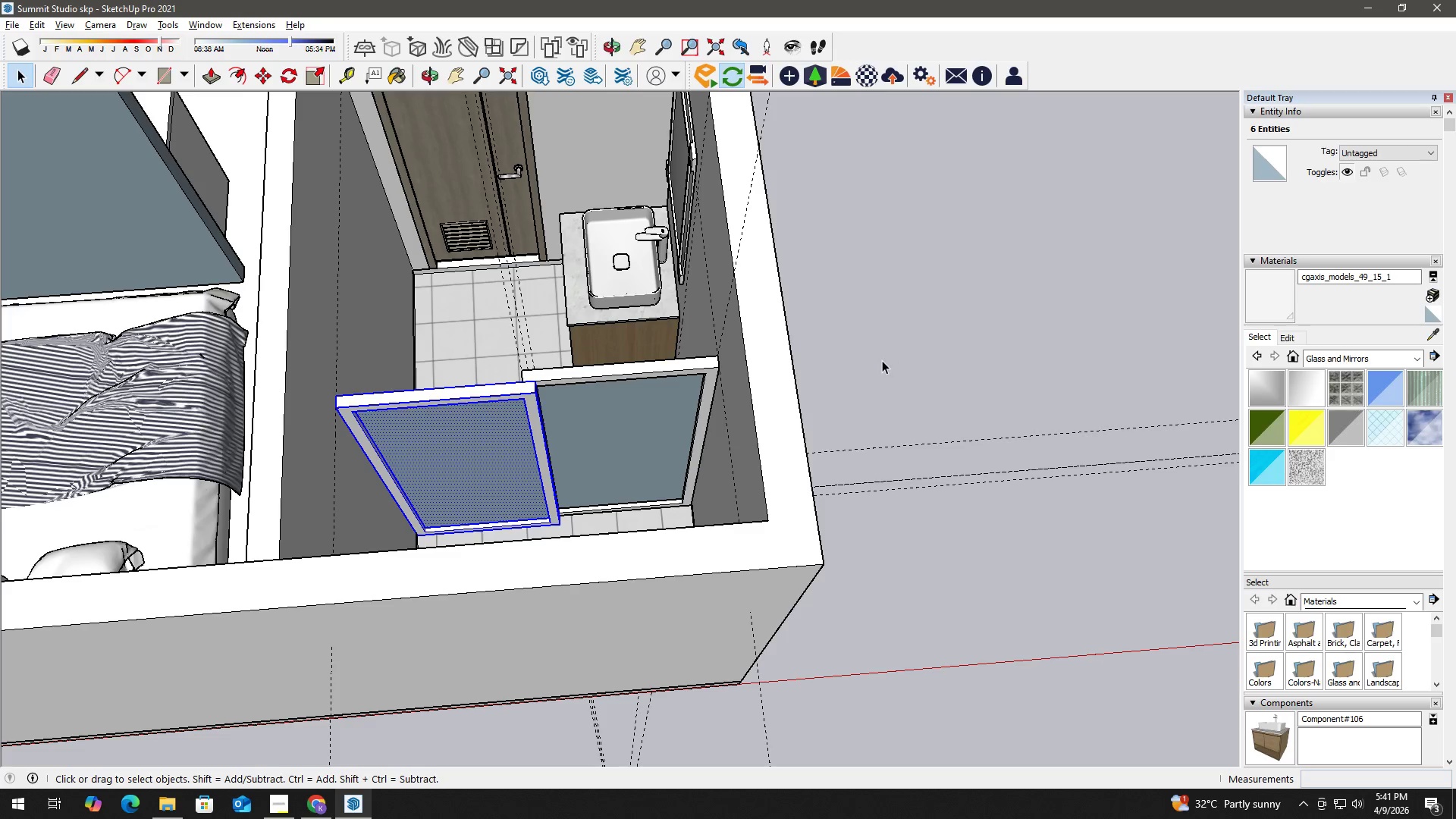 
scroll: coordinate [546, 394], scroll_direction: down, amount: 8.0
 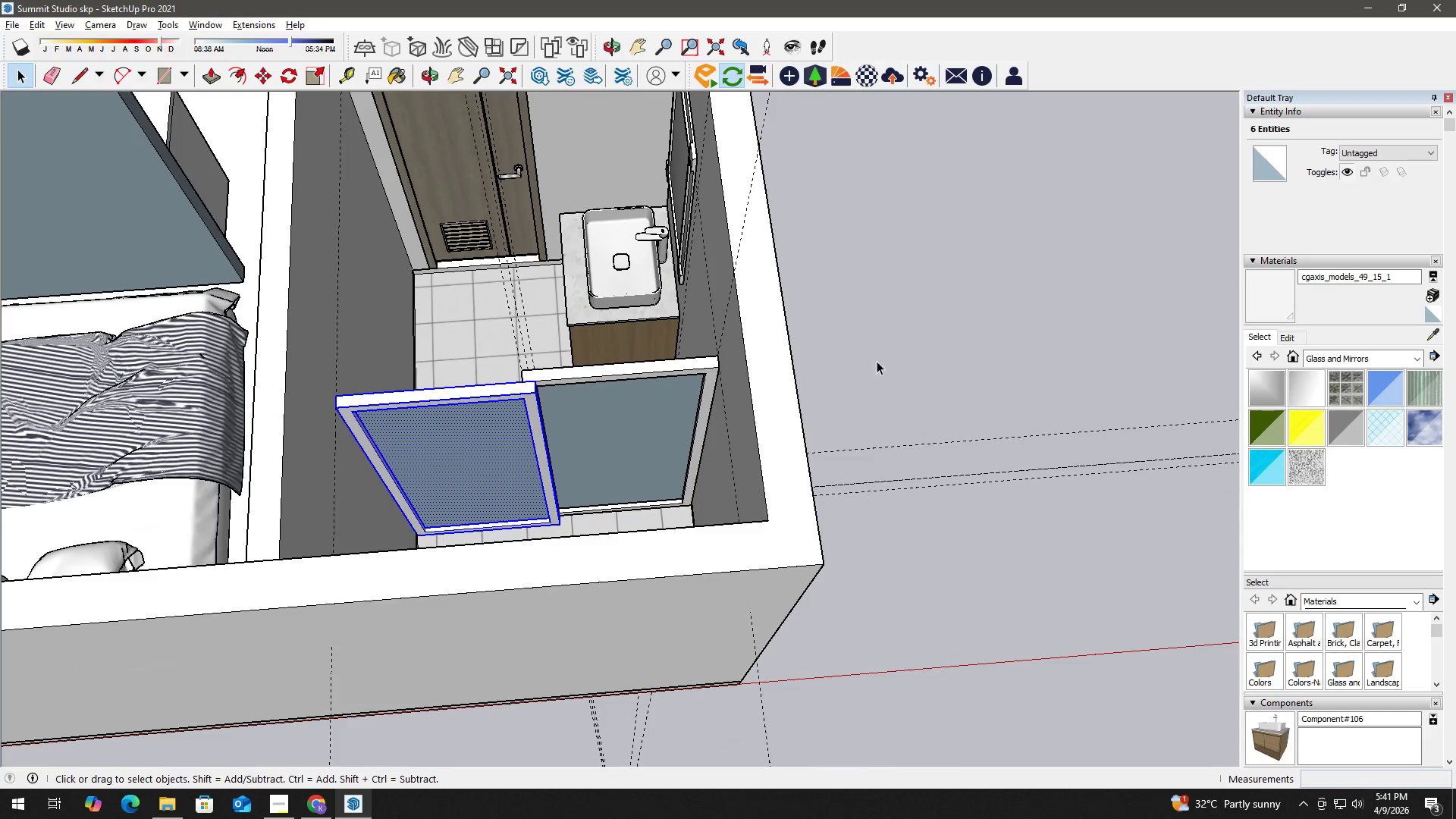 
key(E)
 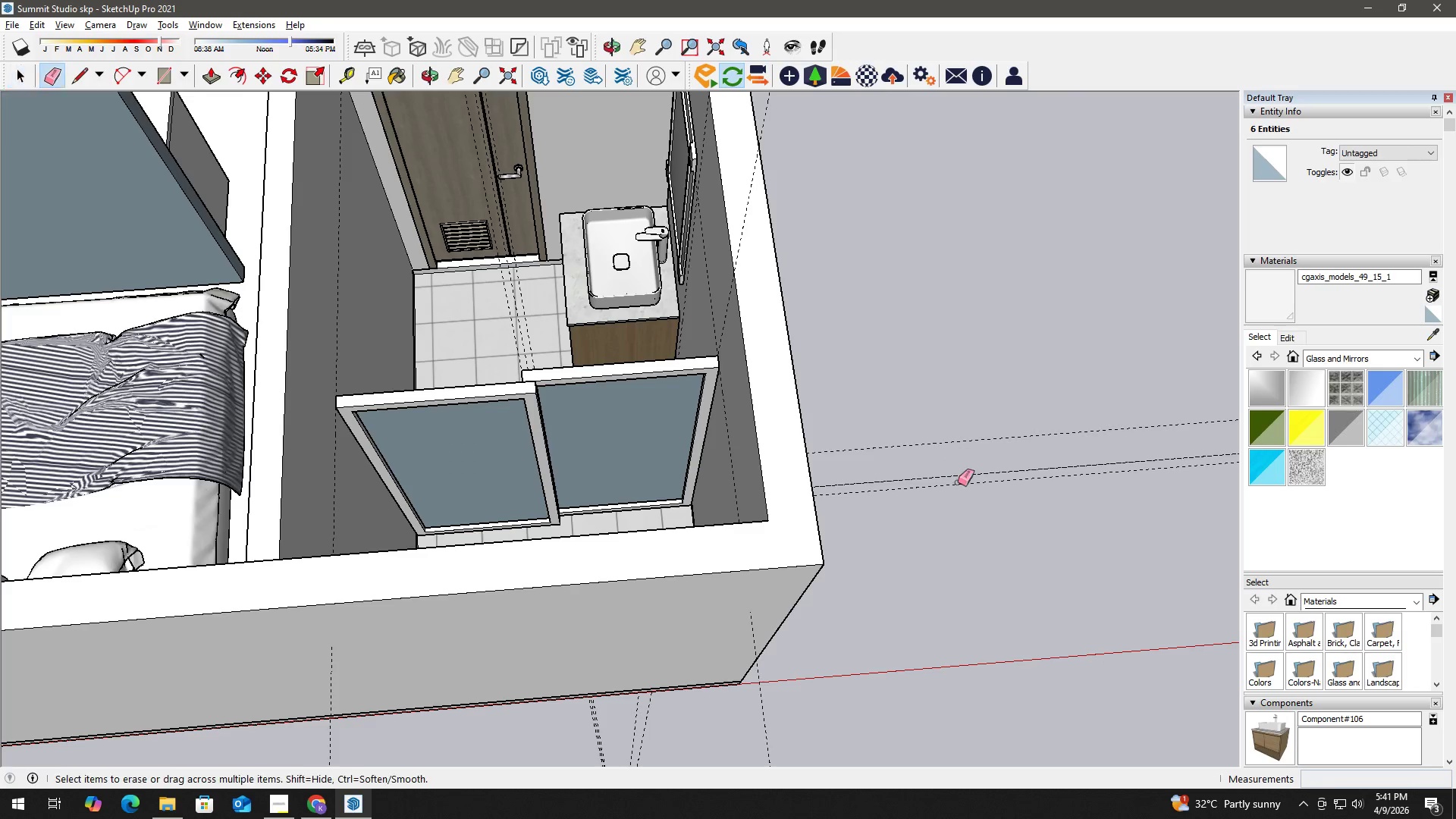 
left_click_drag(start_coordinate=[958, 482], to_coordinate=[964, 372])
 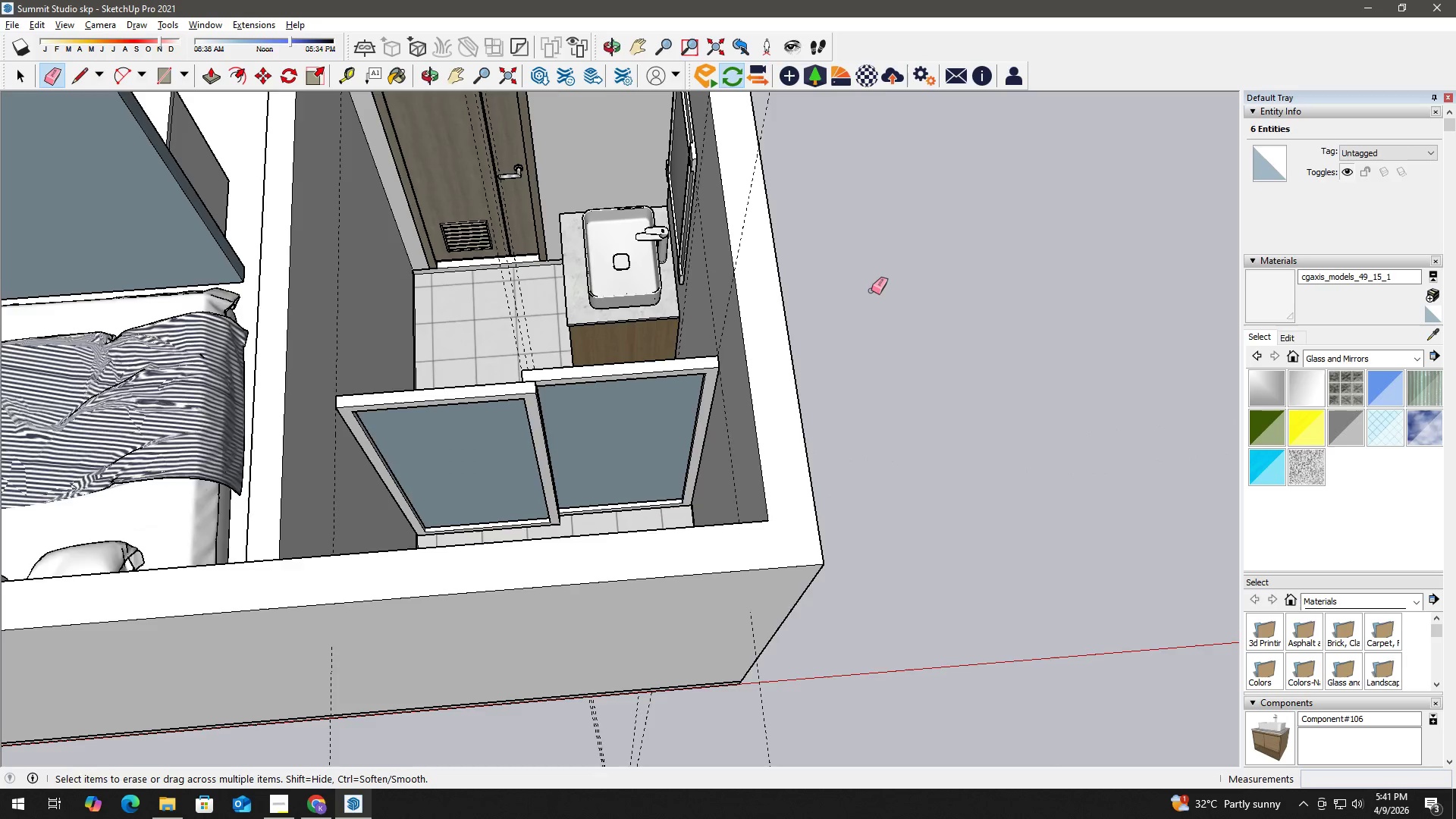 
scroll: coordinate [815, 405], scroll_direction: down, amount: 11.0
 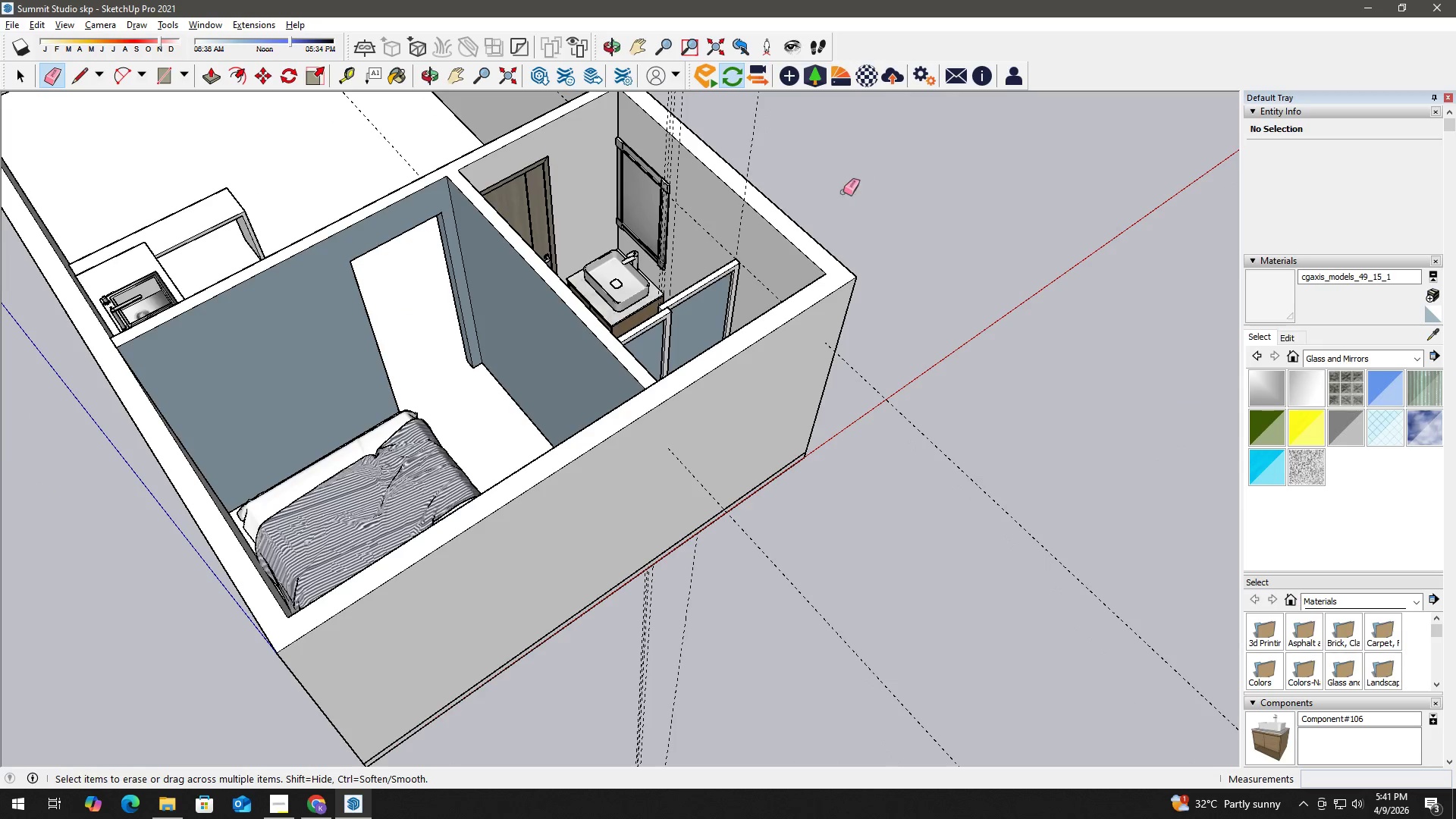 
type(h ee e hh)
 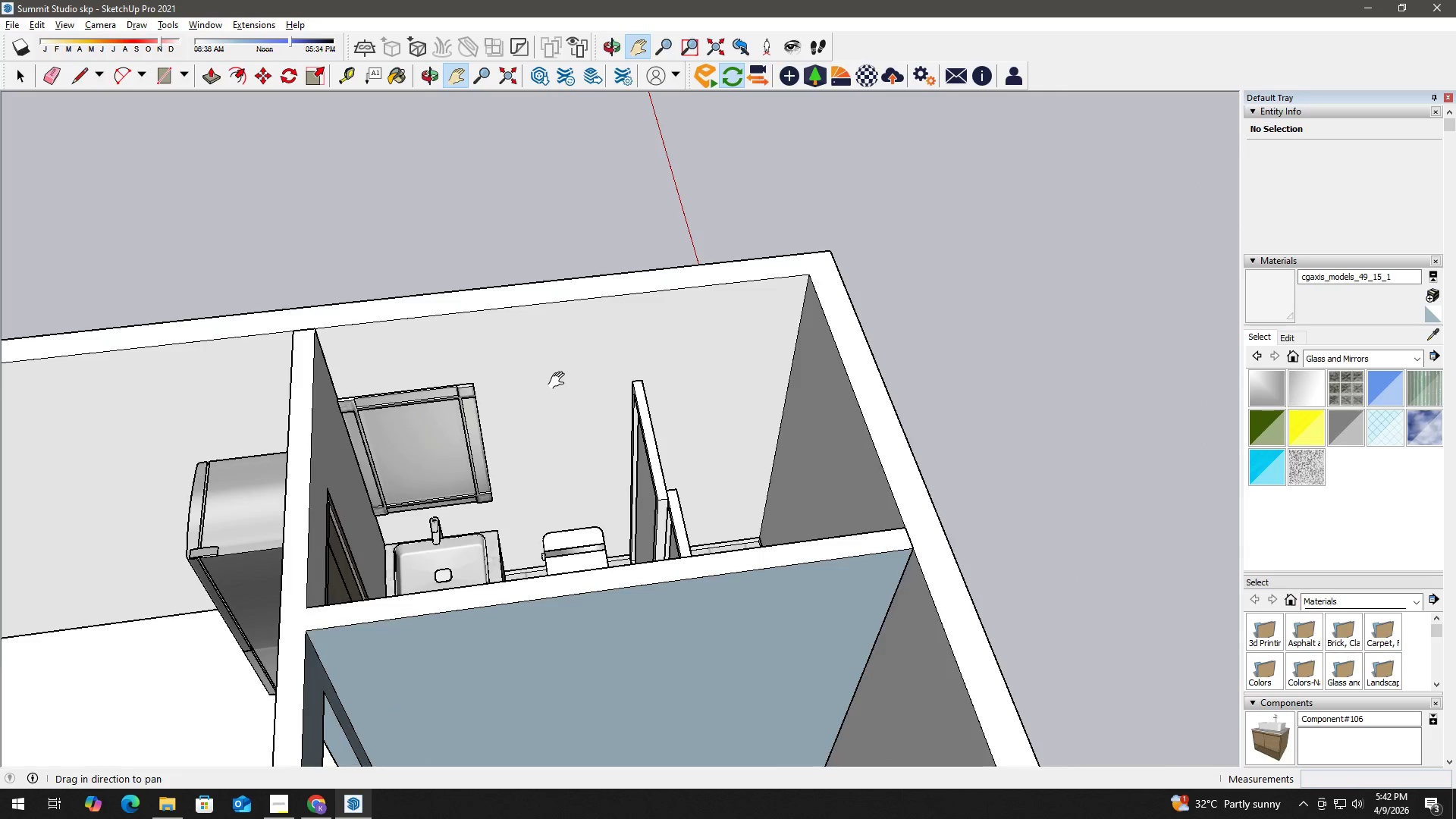 
left_click_drag(start_coordinate=[824, 669], to_coordinate=[996, 466])
 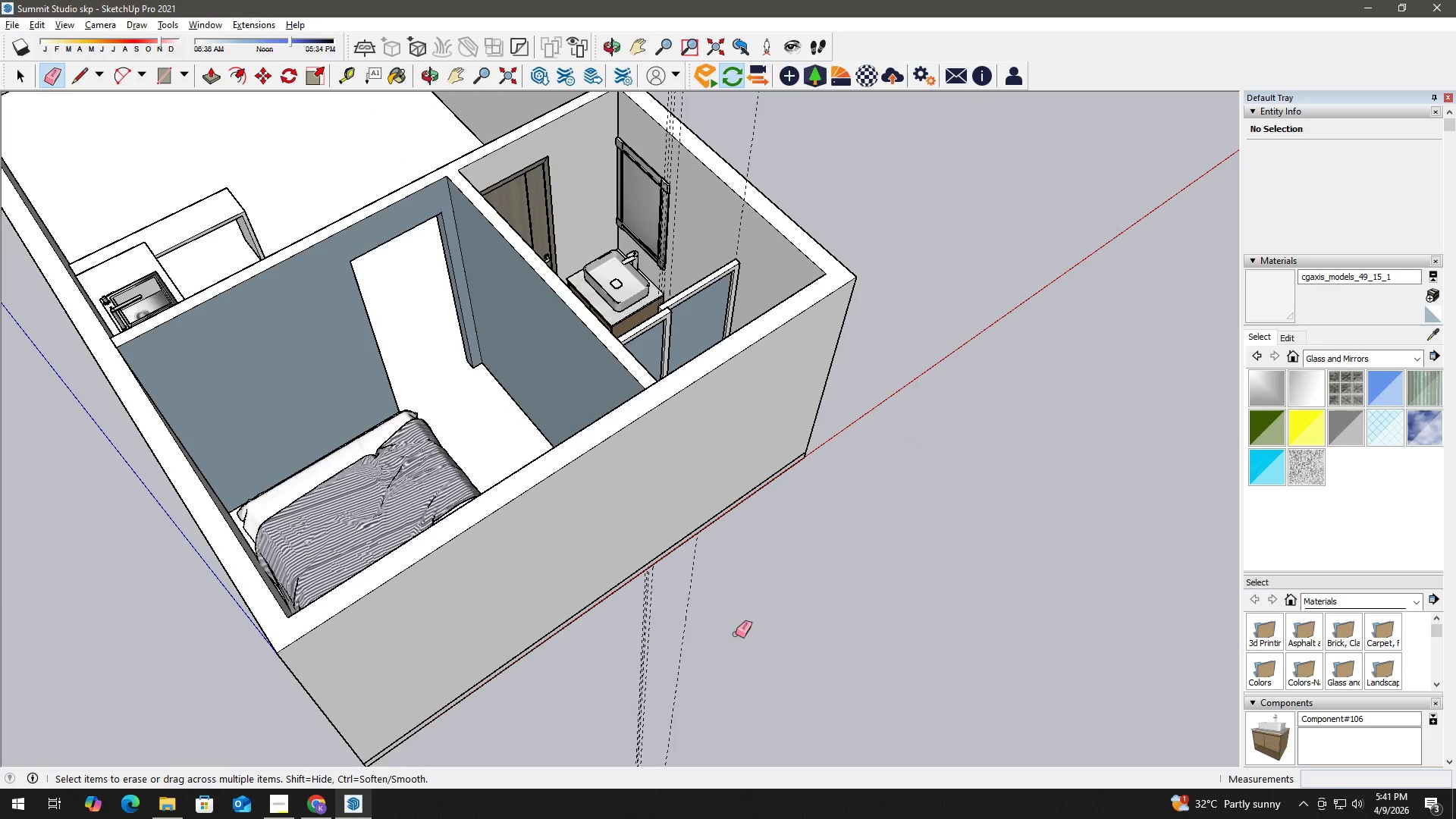 
left_click_drag(start_coordinate=[736, 625], to_coordinate=[626, 620])
 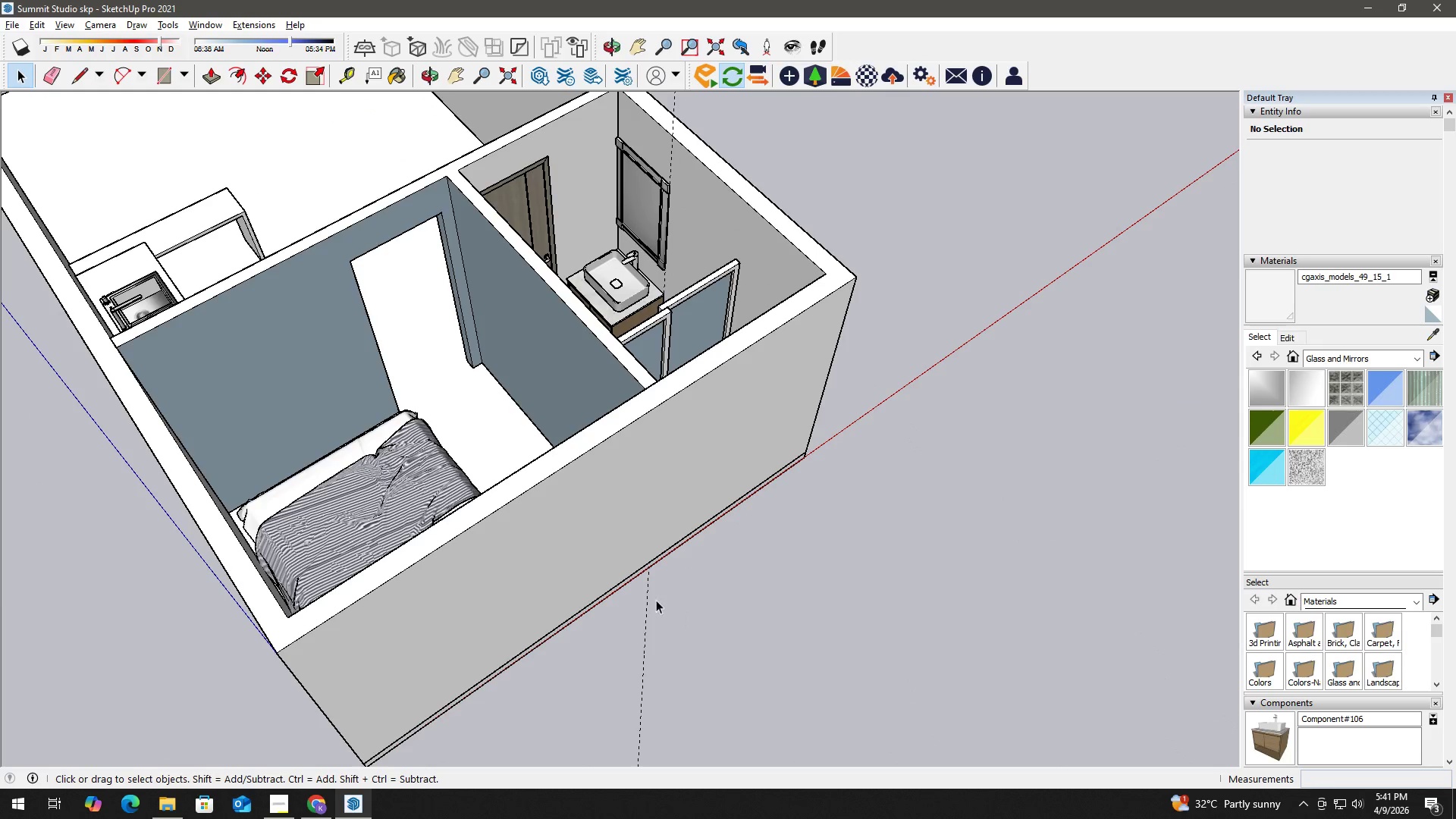 
left_click_drag(start_coordinate=[654, 613], to_coordinate=[642, 611])
 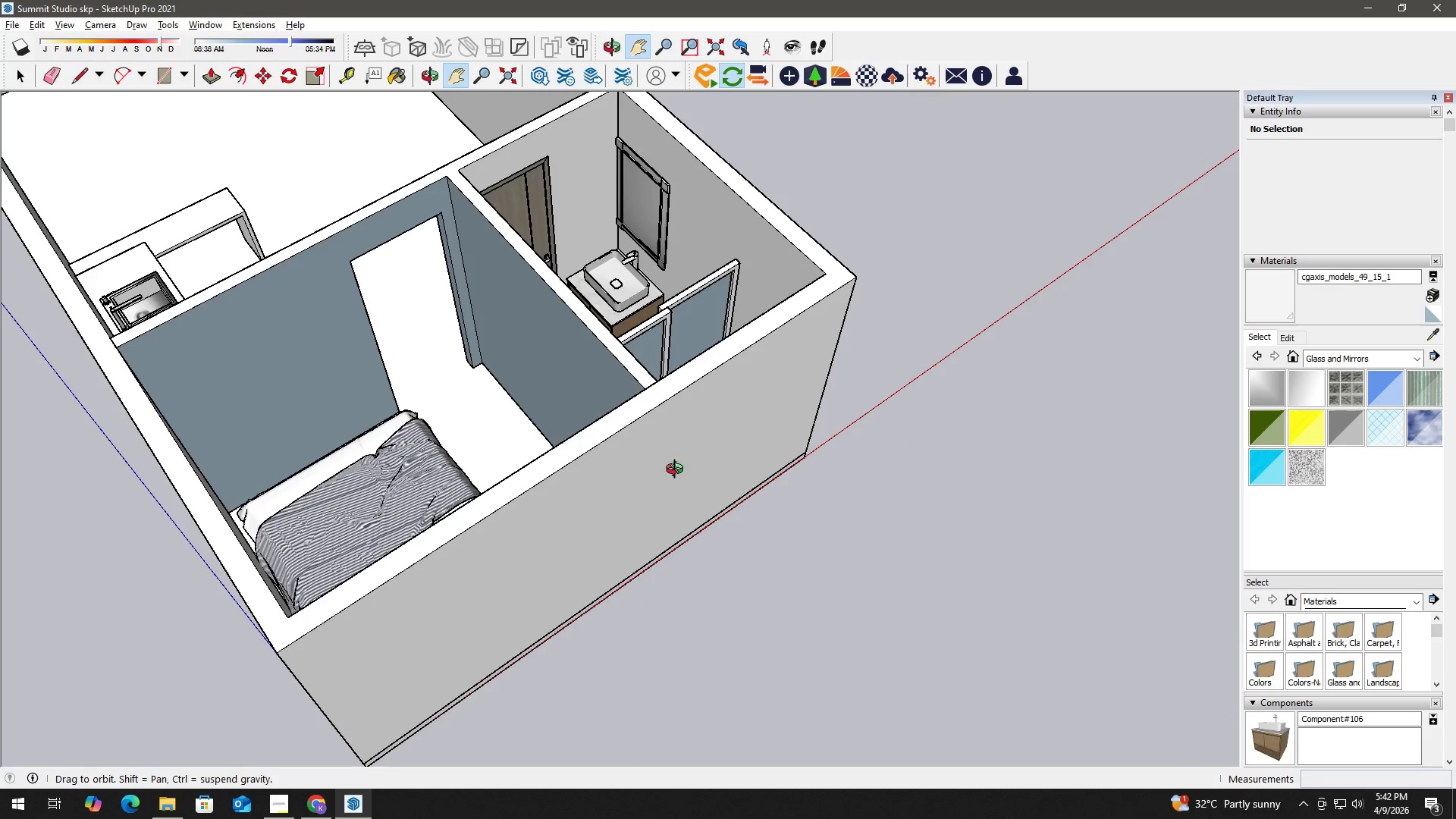 
left_click_drag(start_coordinate=[603, 262], to_coordinate=[625, 438])
 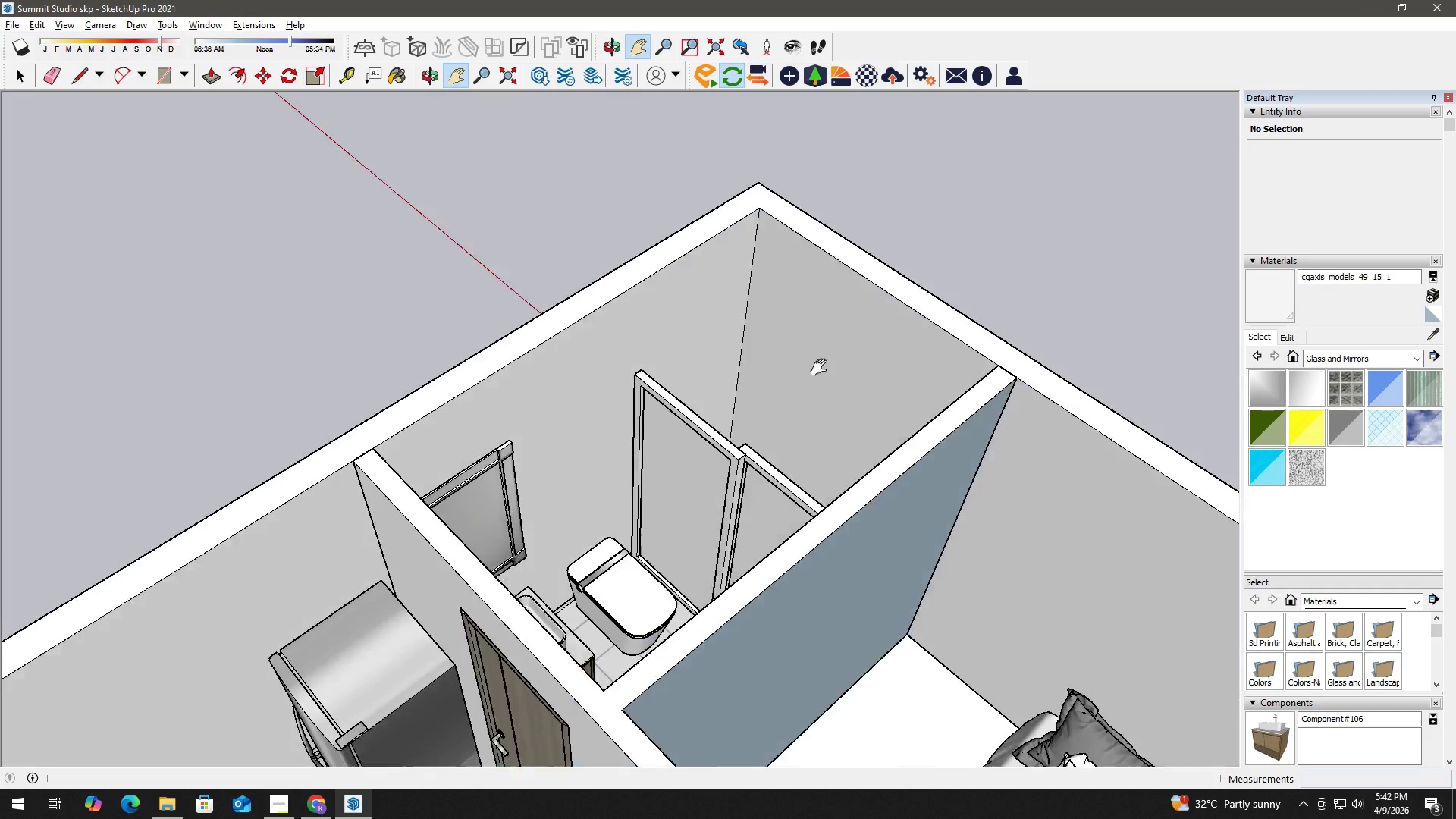 
scroll: coordinate [554, 234], scroll_direction: up, amount: 7.0
 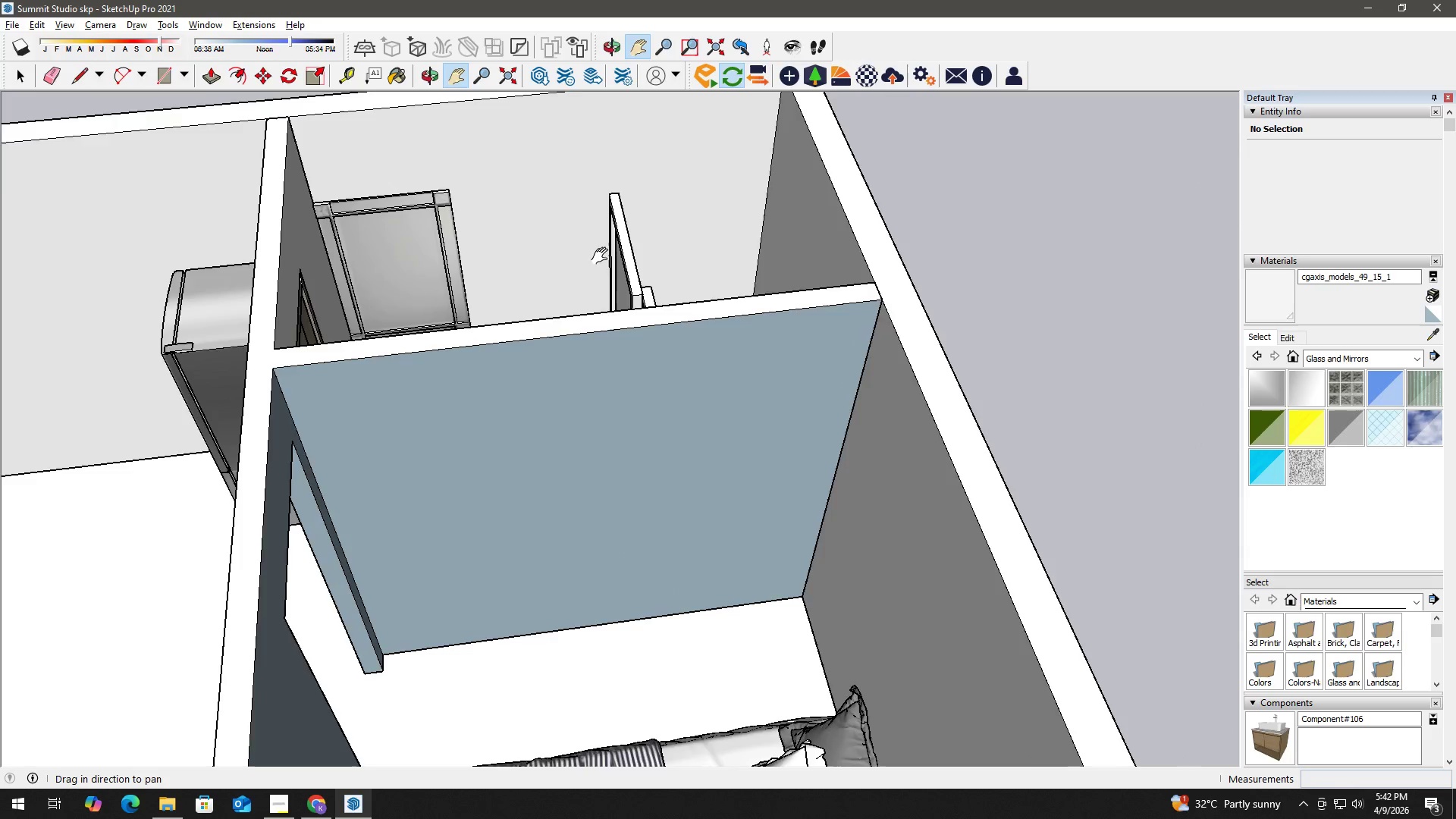 
key(Space)
 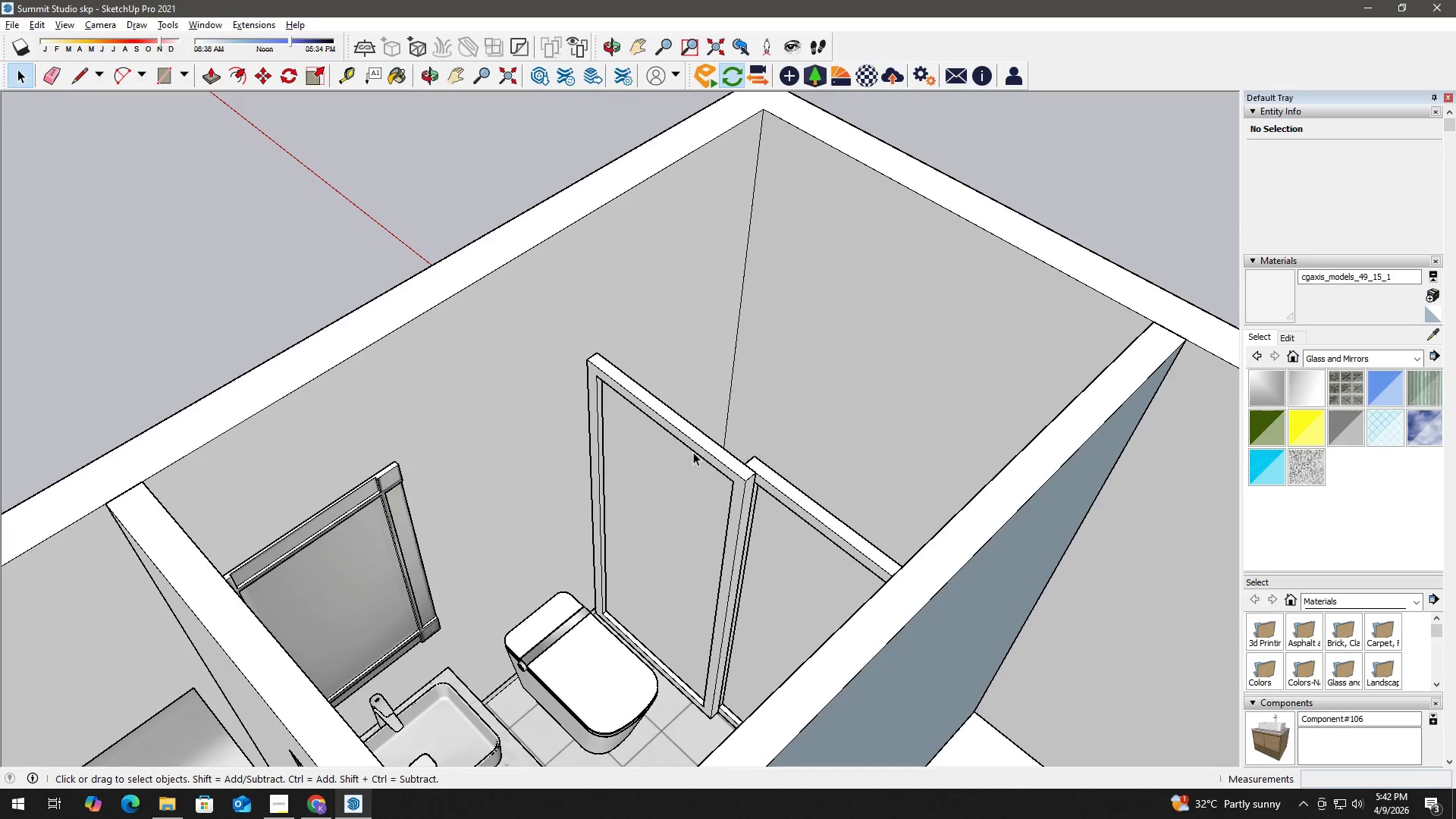 
left_click([693, 452])
 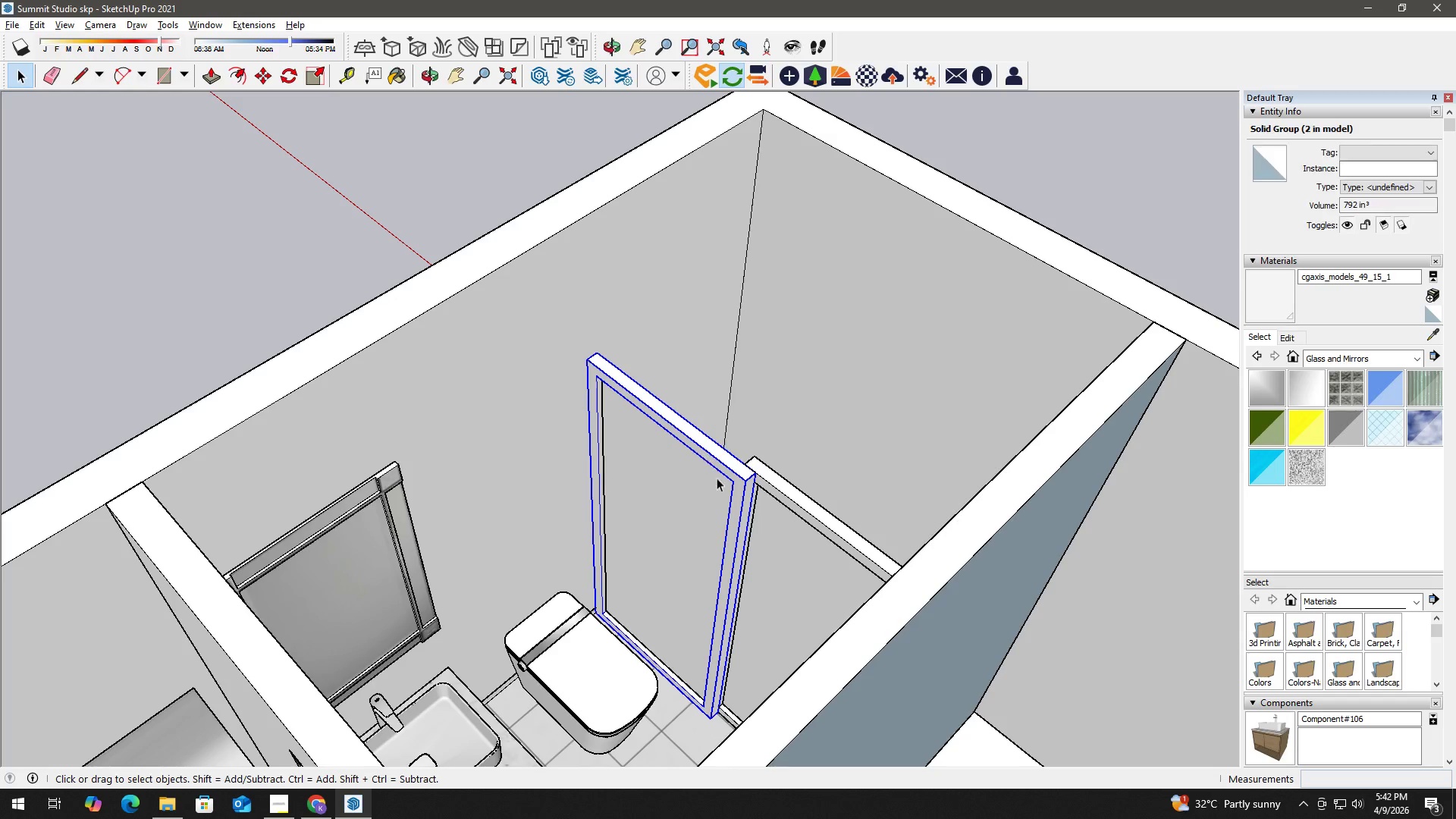 
scroll: coordinate [733, 403], scroll_direction: up, amount: 3.0
 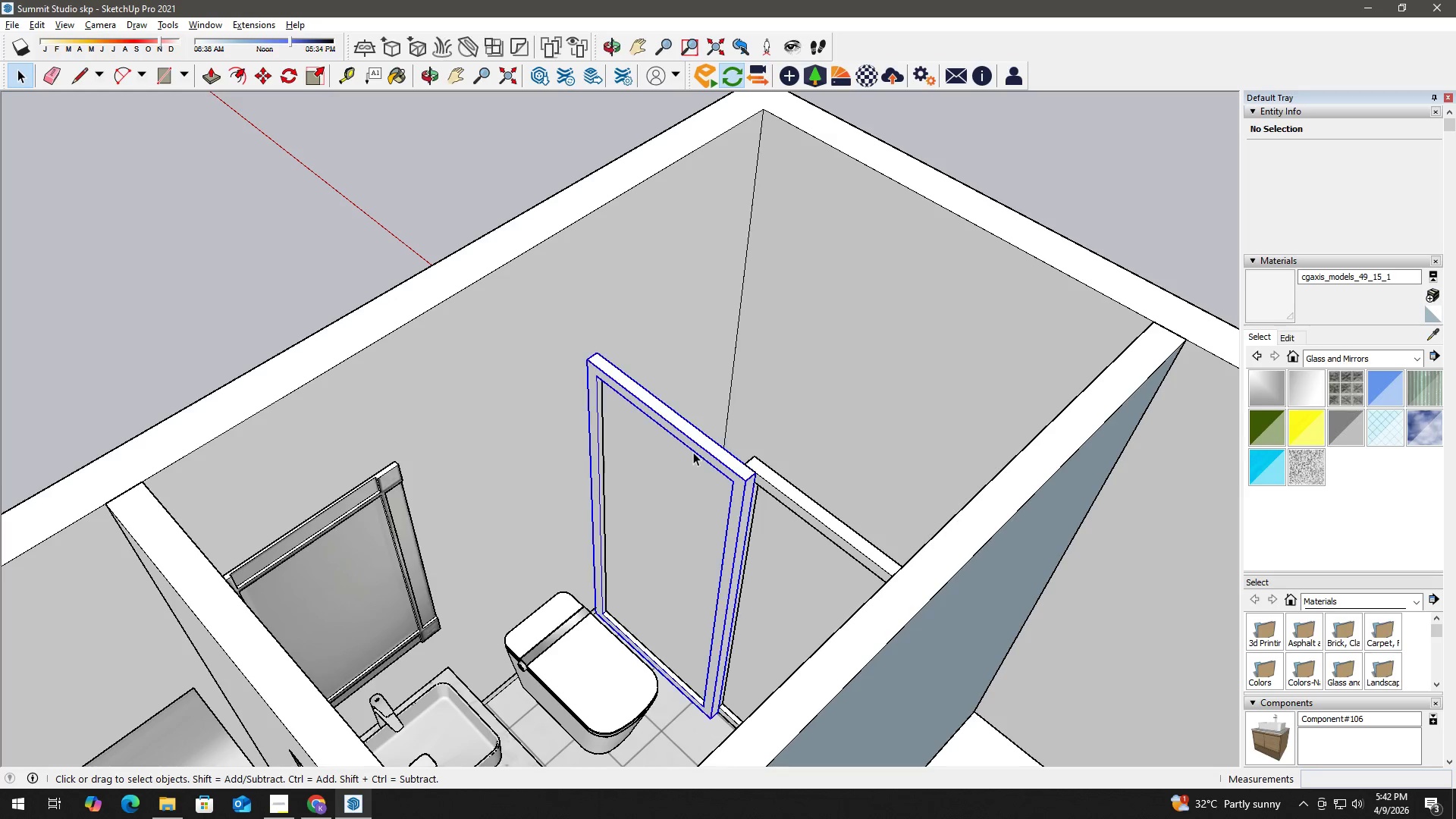 
hold_key(key=ControlLeft, duration=0.52)
left_click([798, 505])
 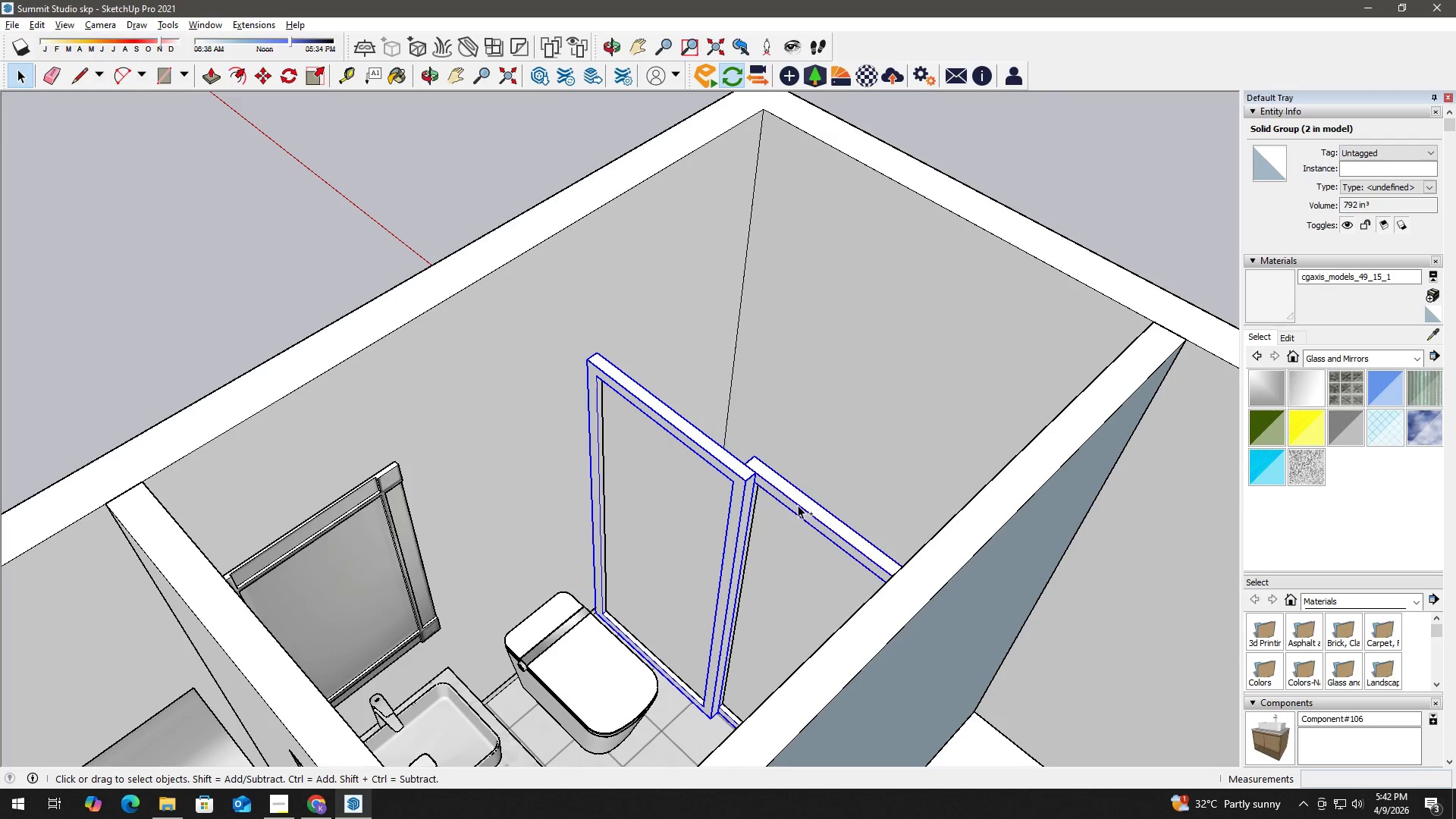 
hold_key(key=ControlLeft, duration=1.52)
double_click([785, 530])
 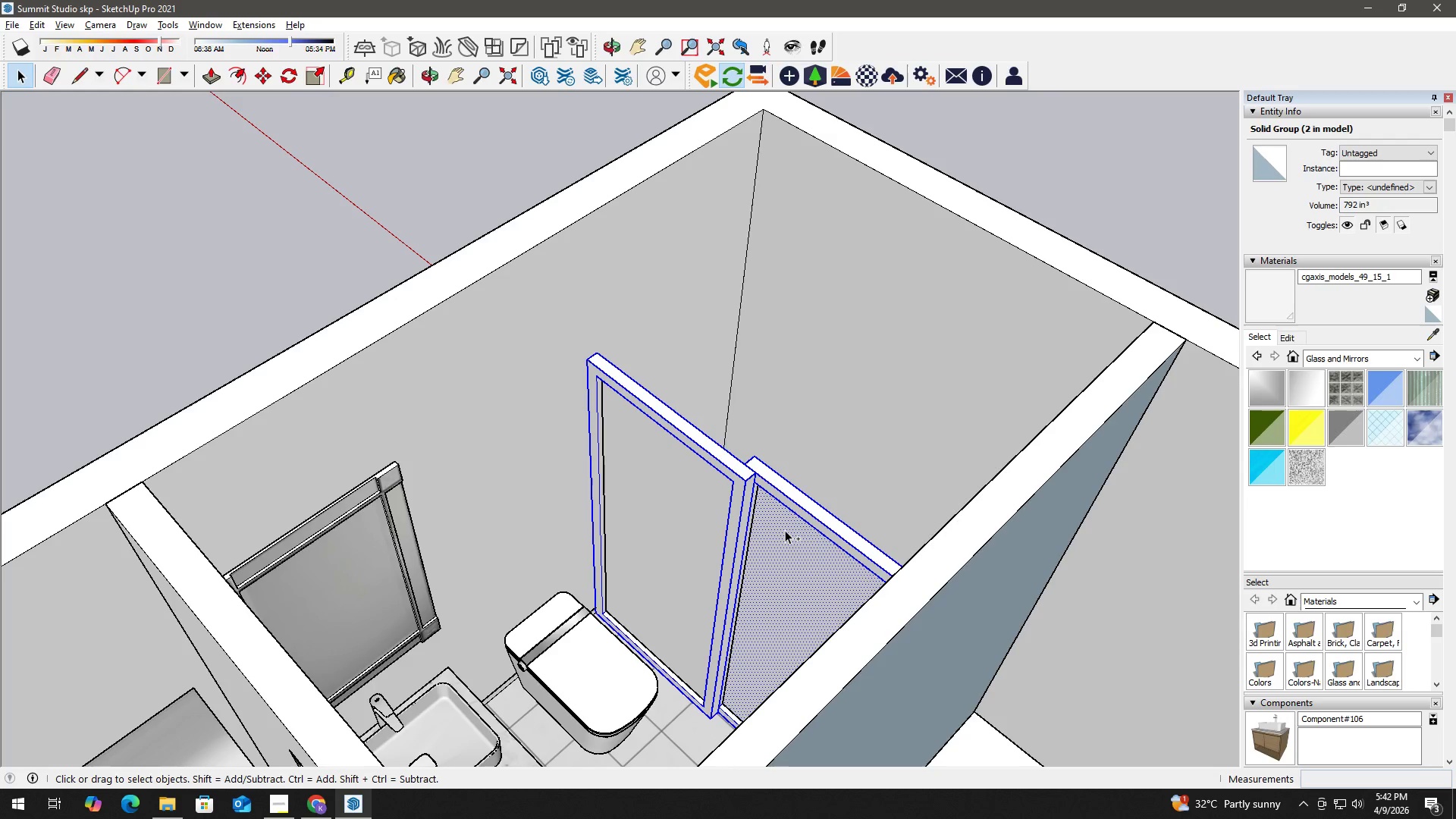 
triple_click([785, 530])
 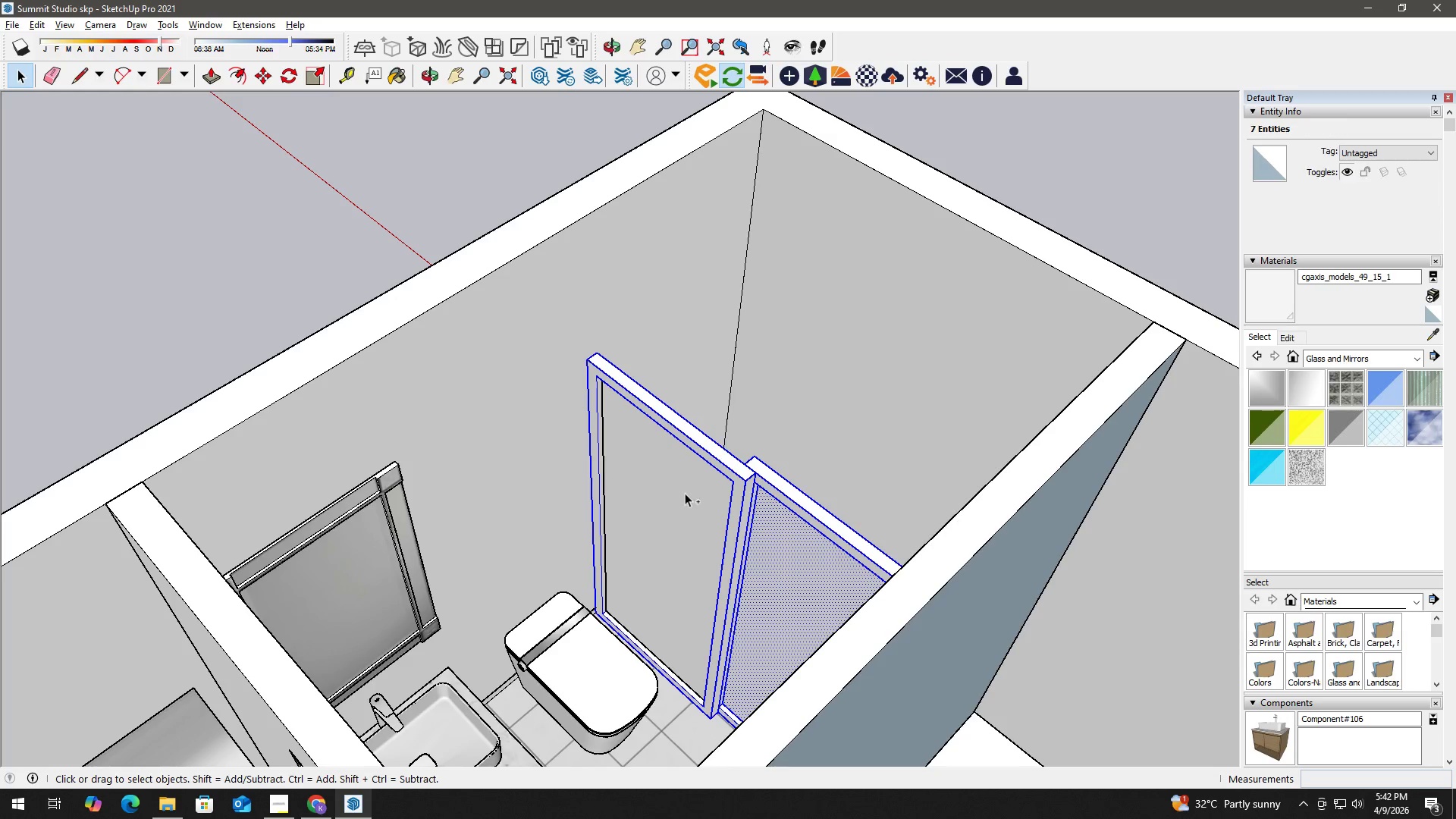 
left_click([681, 489])
 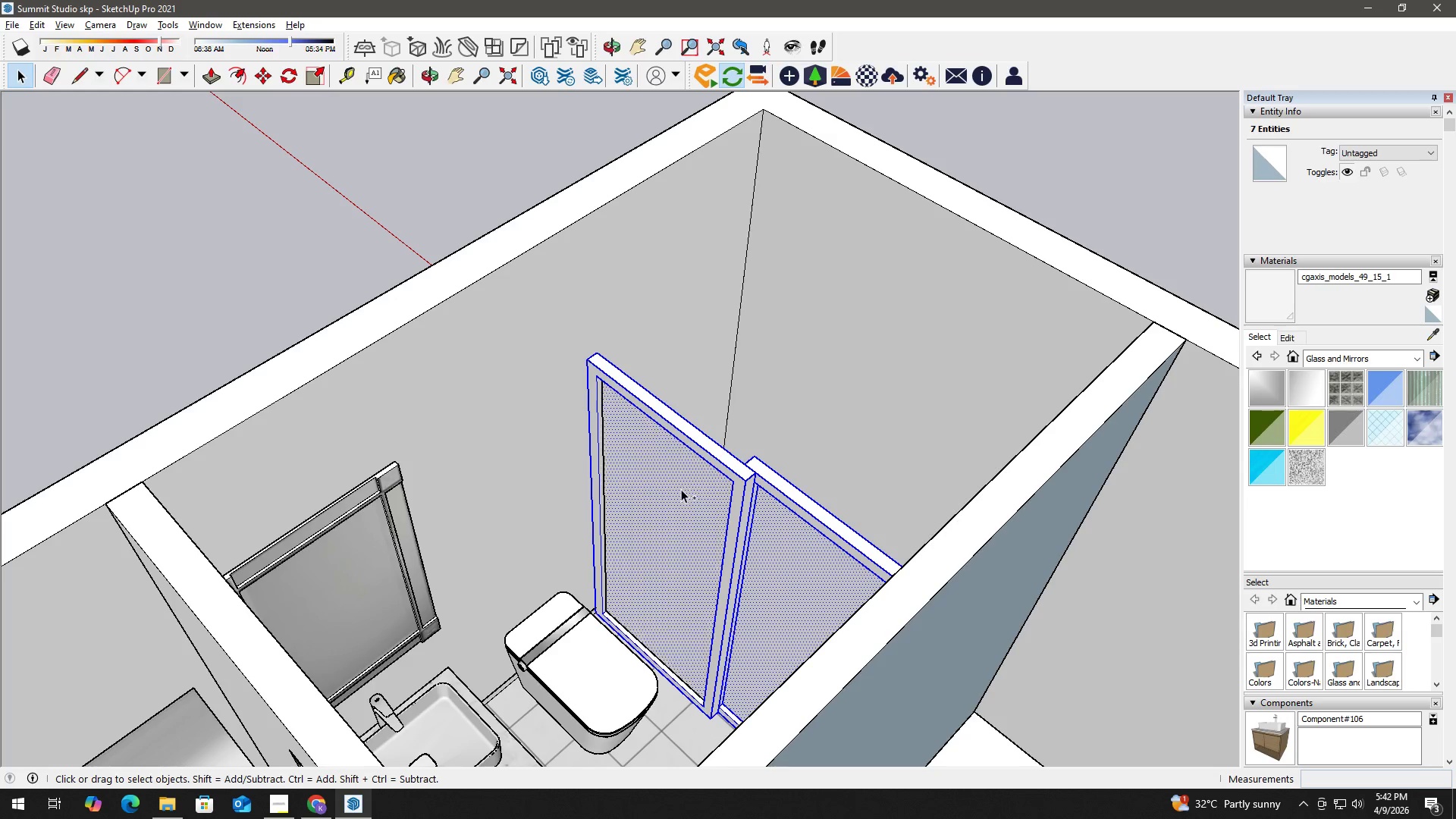 
double_click([681, 489])
 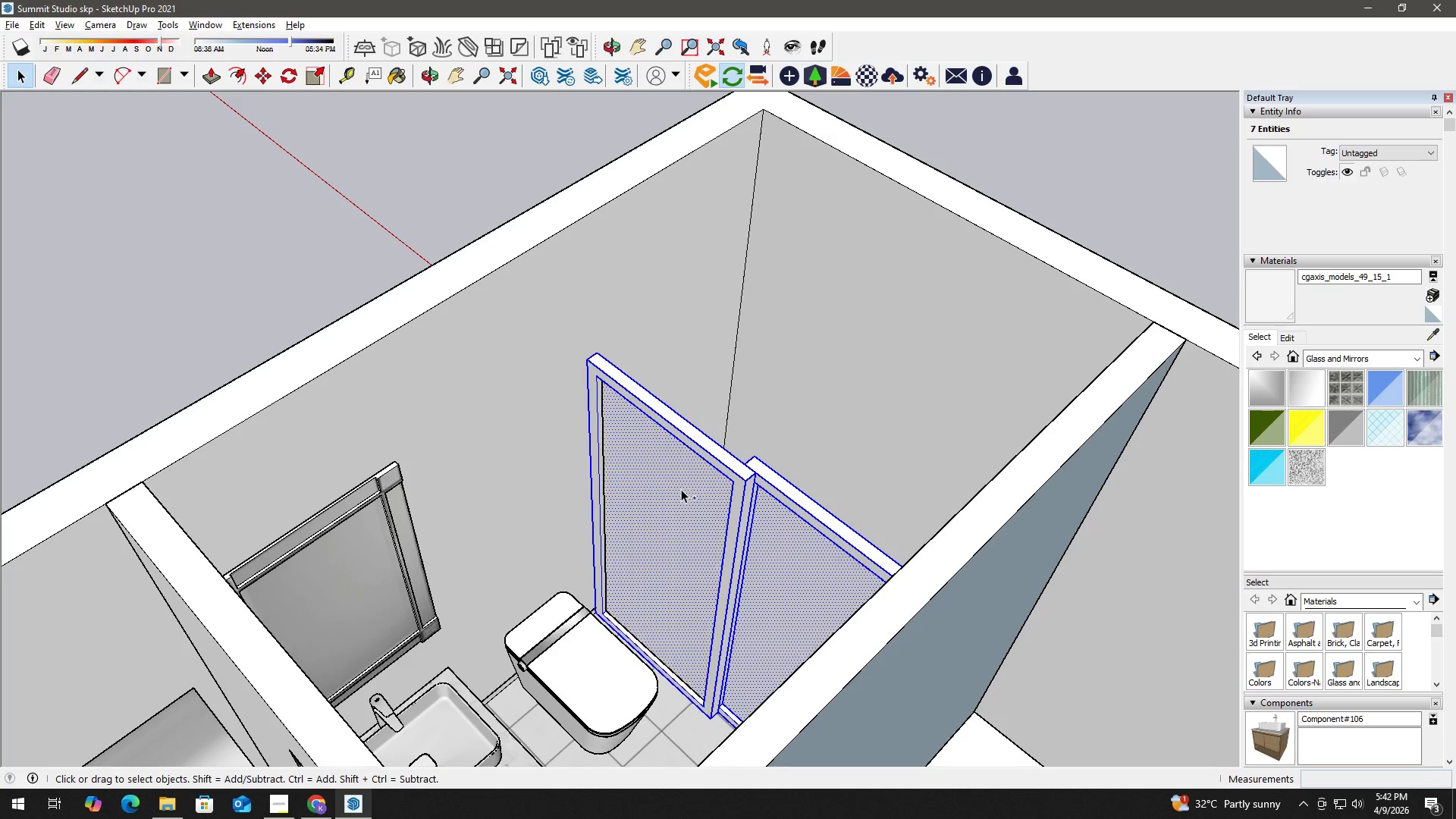 
hold_key(key=ControlLeft, duration=0.55)
triple_click([681, 489])
 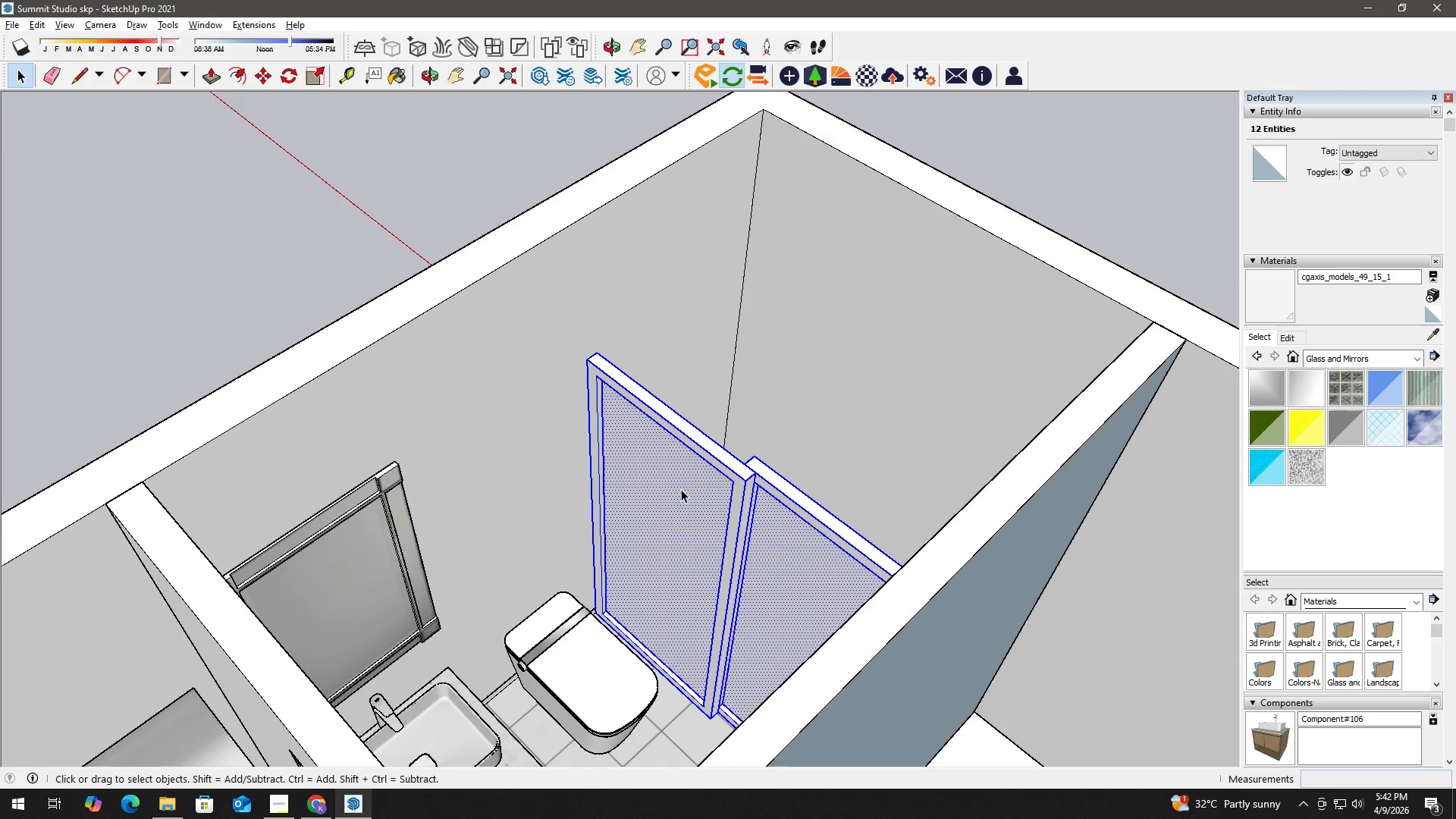 
right_click([681, 489])
 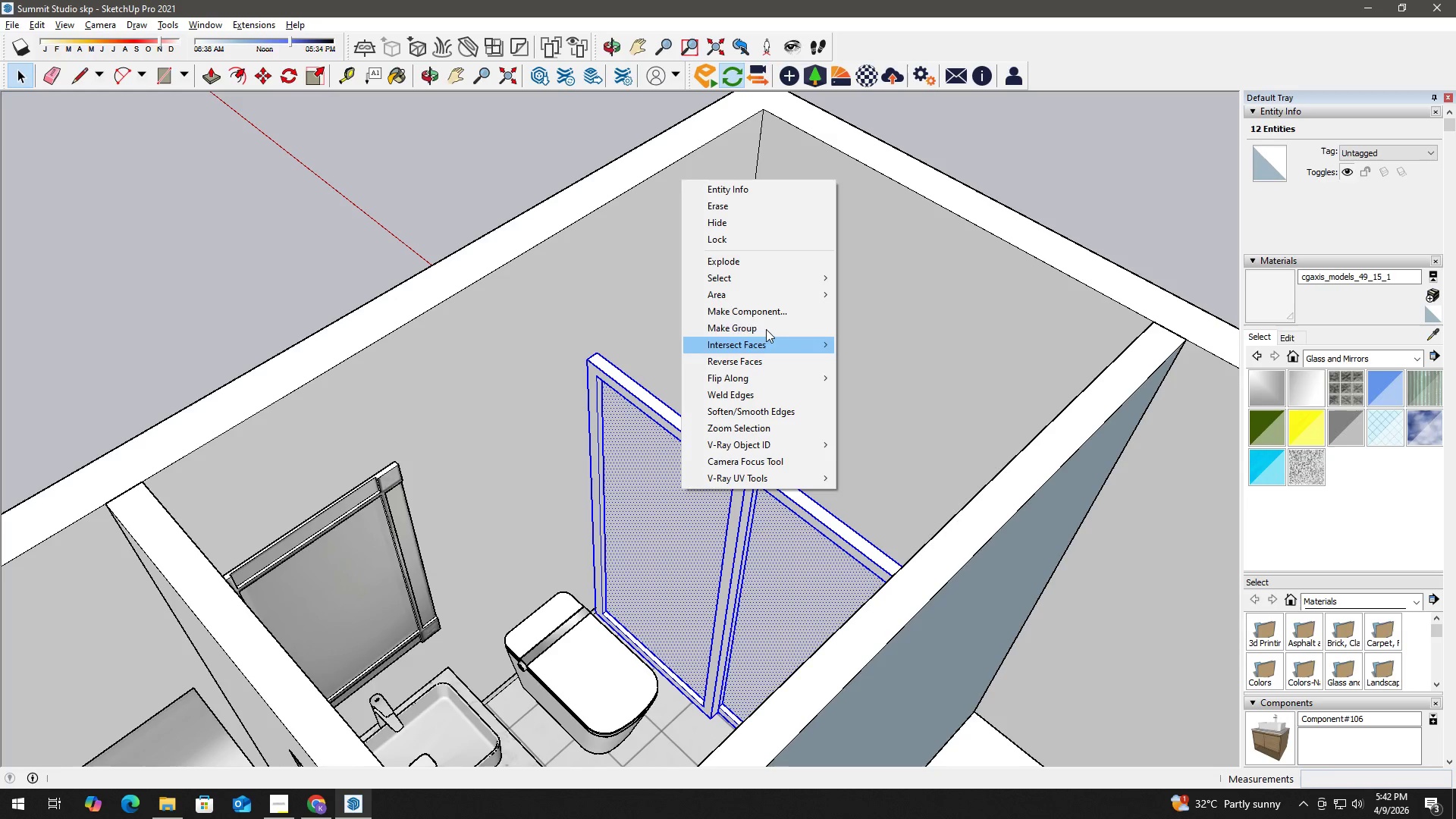 
left_click([773, 312])
 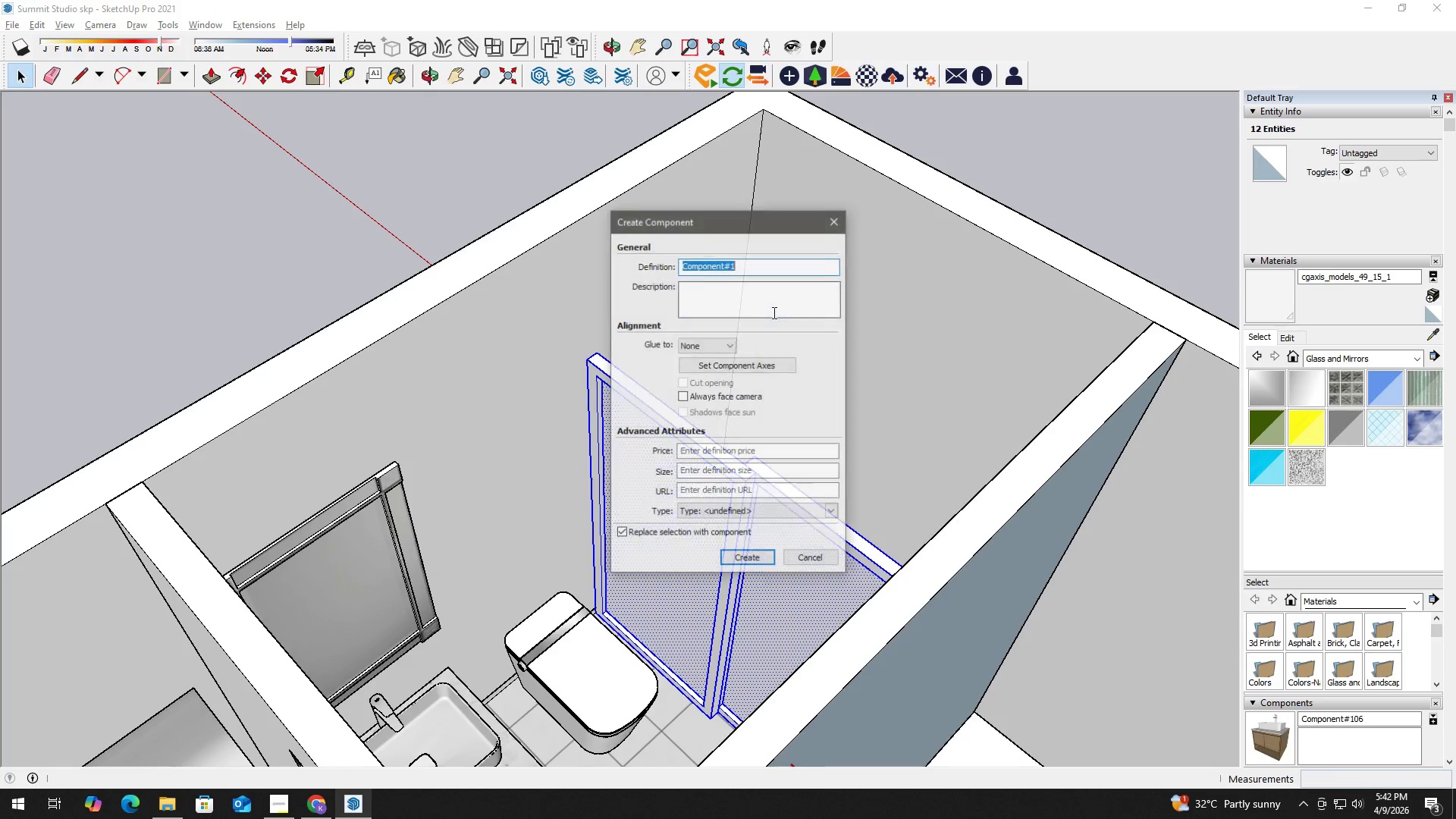 
type(Shower Cabin)
 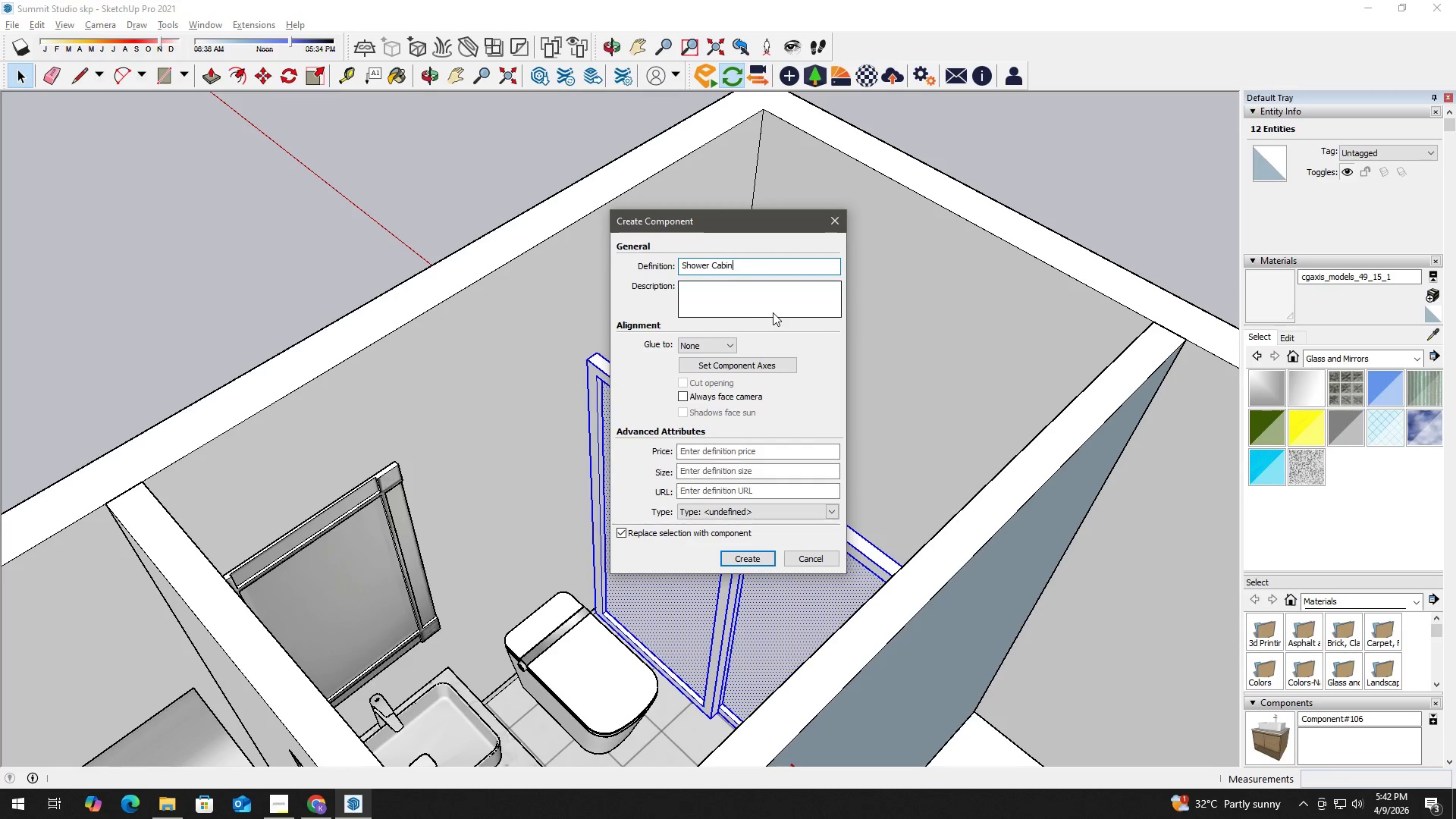 
key(Enter)
 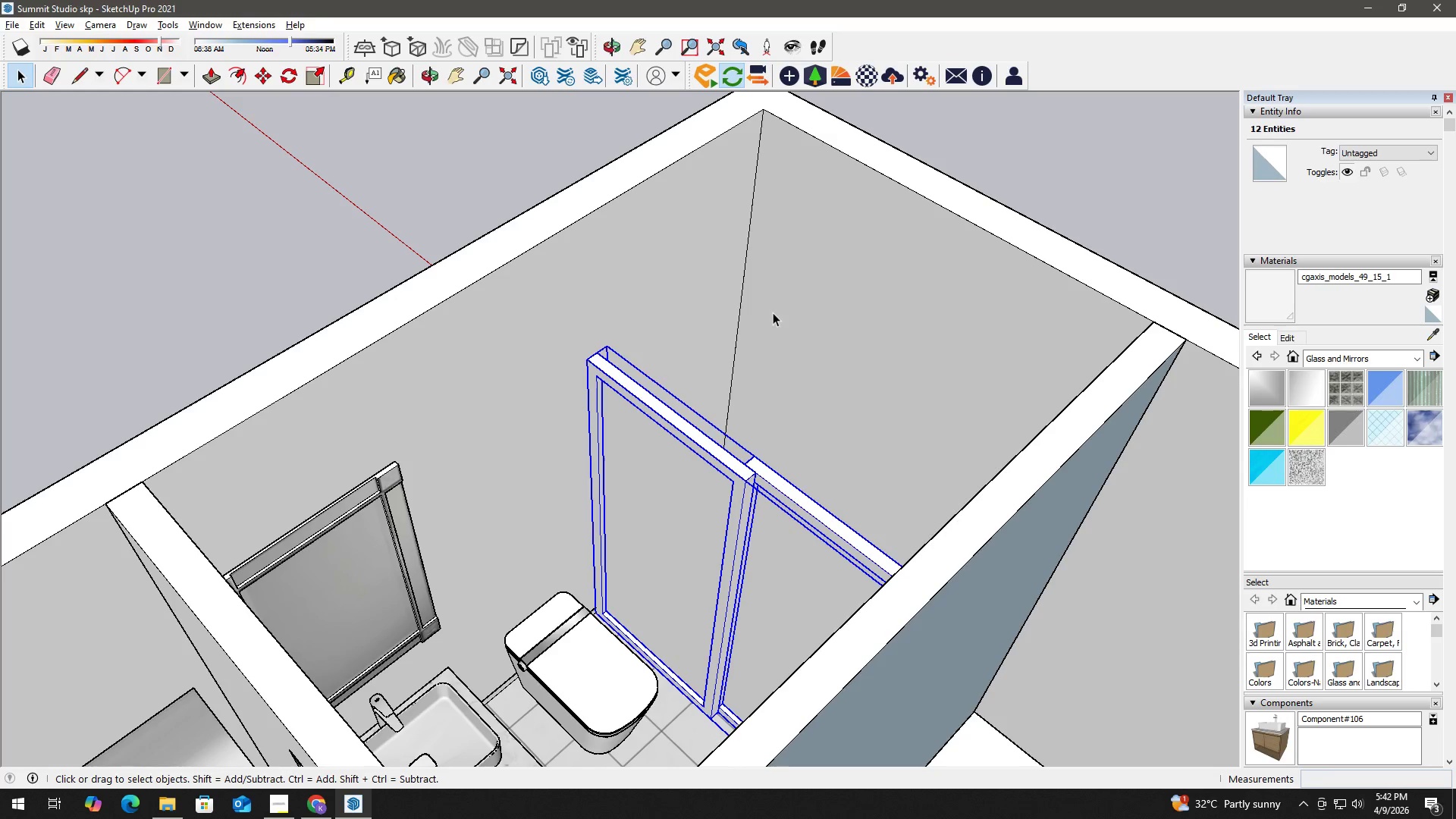 
key(Alt+Tab)
 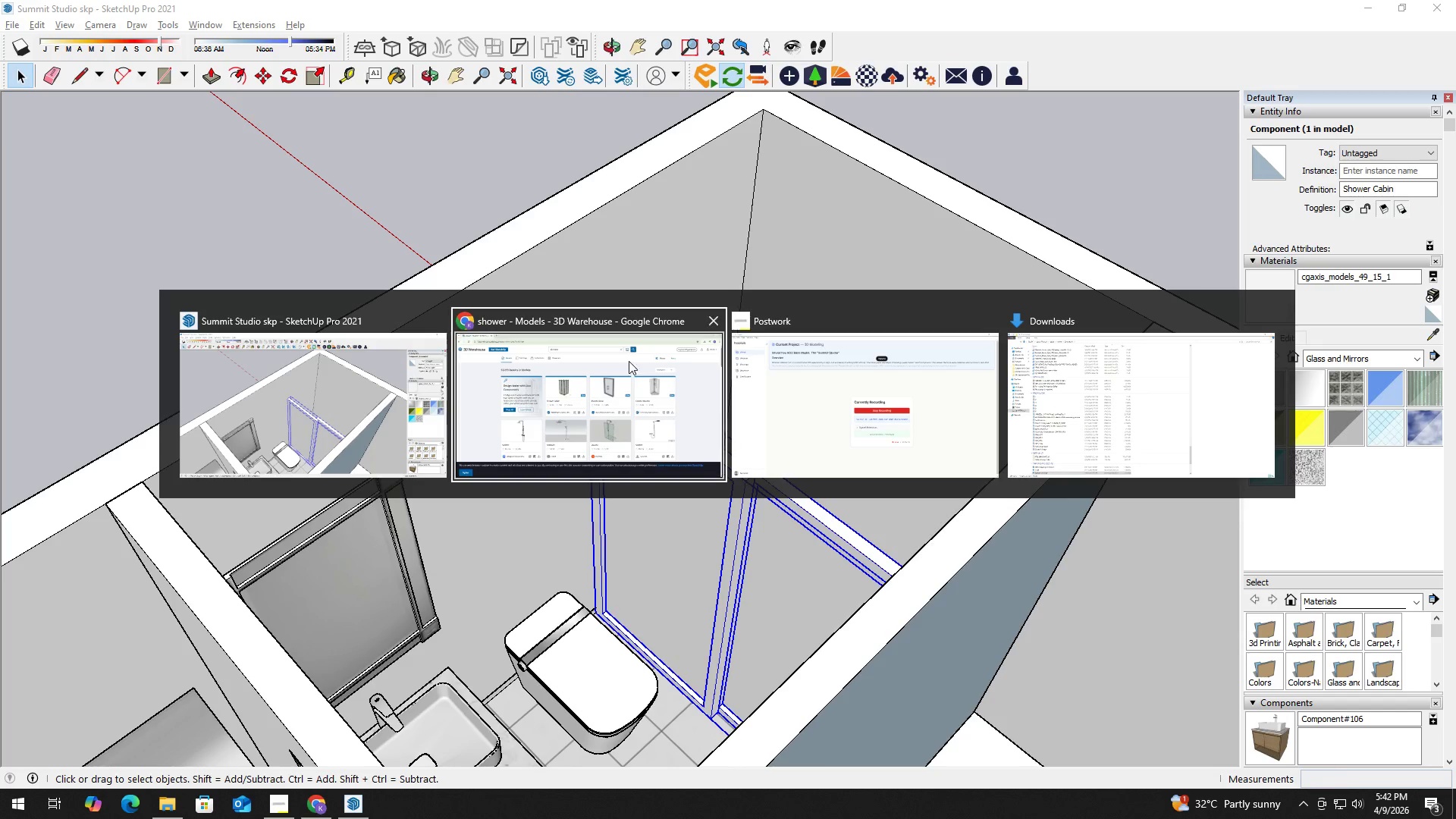 
left_click([586, 398])
 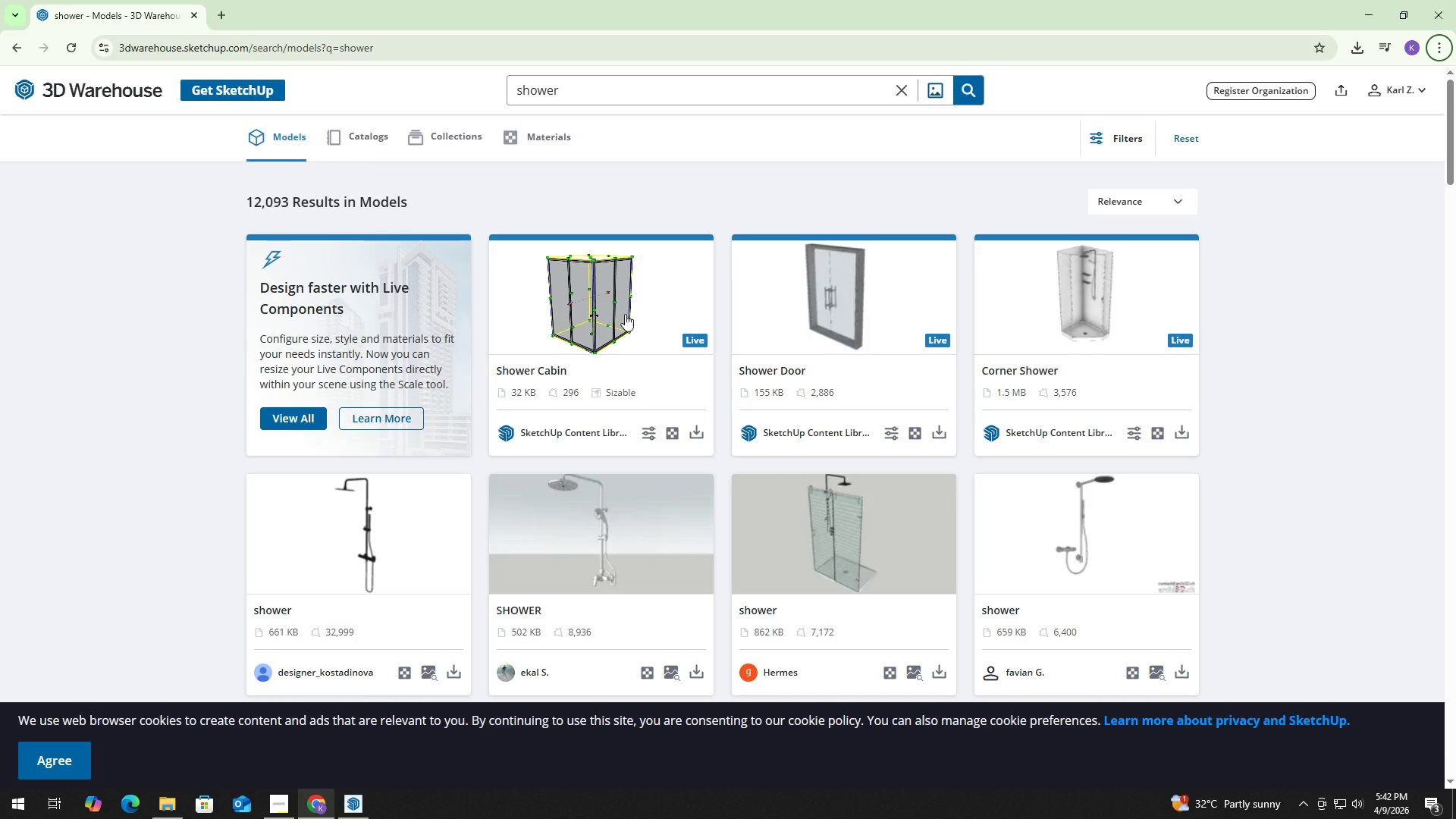 
scroll: coordinate [972, 541], scroll_direction: down, amount: 11.0
 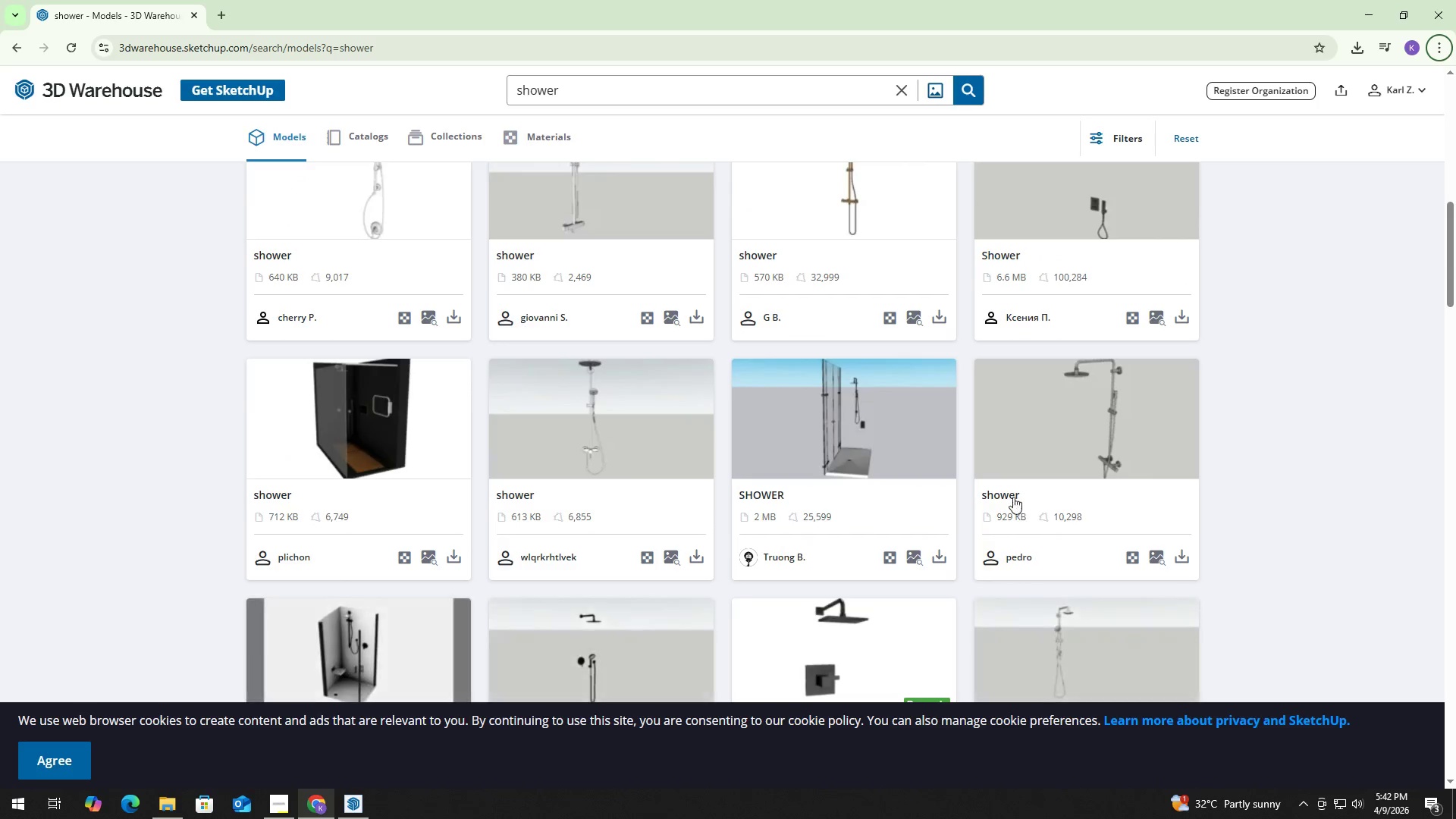 
scroll: coordinate [837, 378], scroll_direction: up, amount: 13.0
 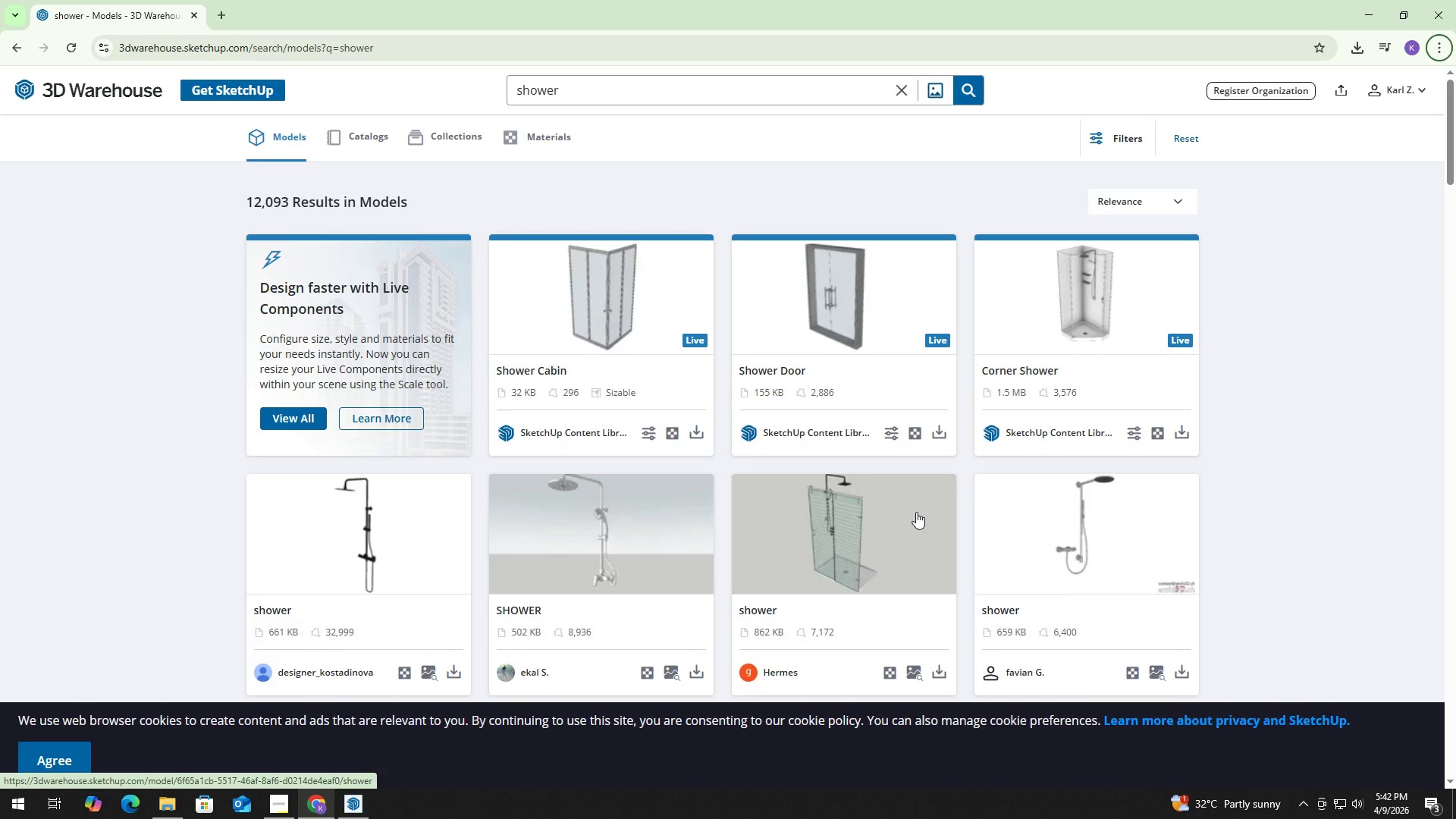 
scroll: coordinate [466, 420], scroll_direction: down, amount: 4.0
 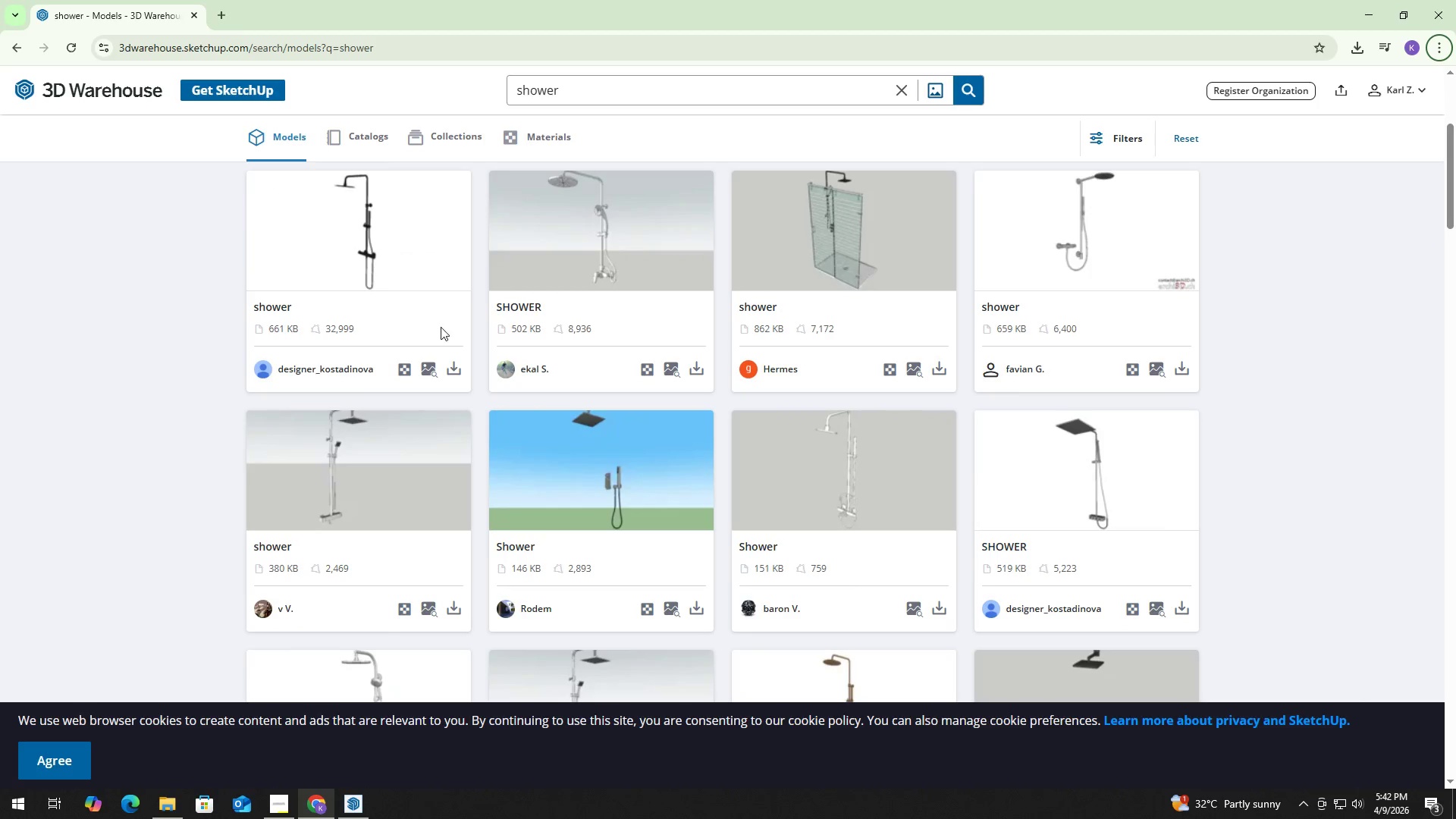 
left_click([386, 246])
 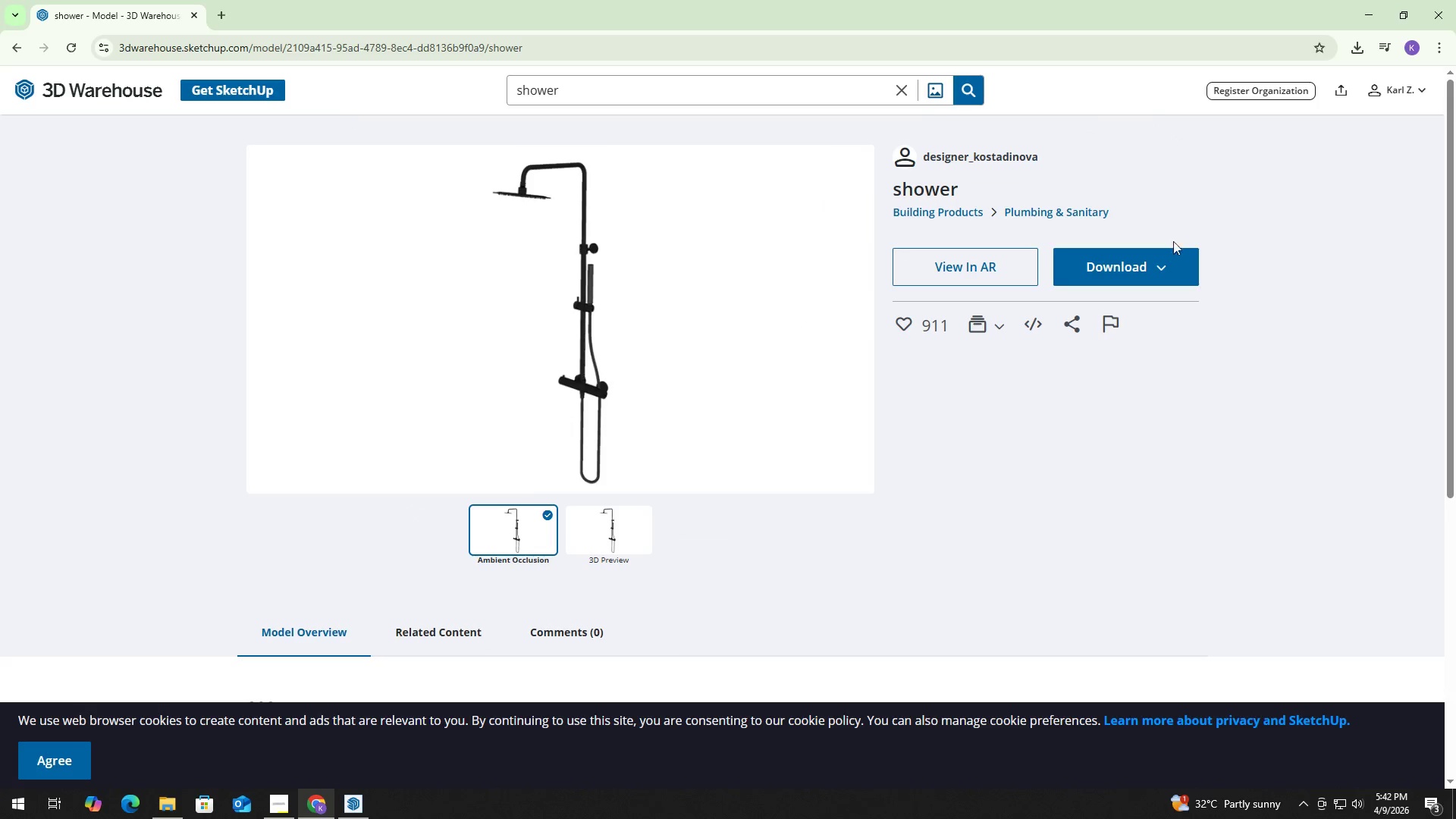 
key(Alt+AltLeft)
 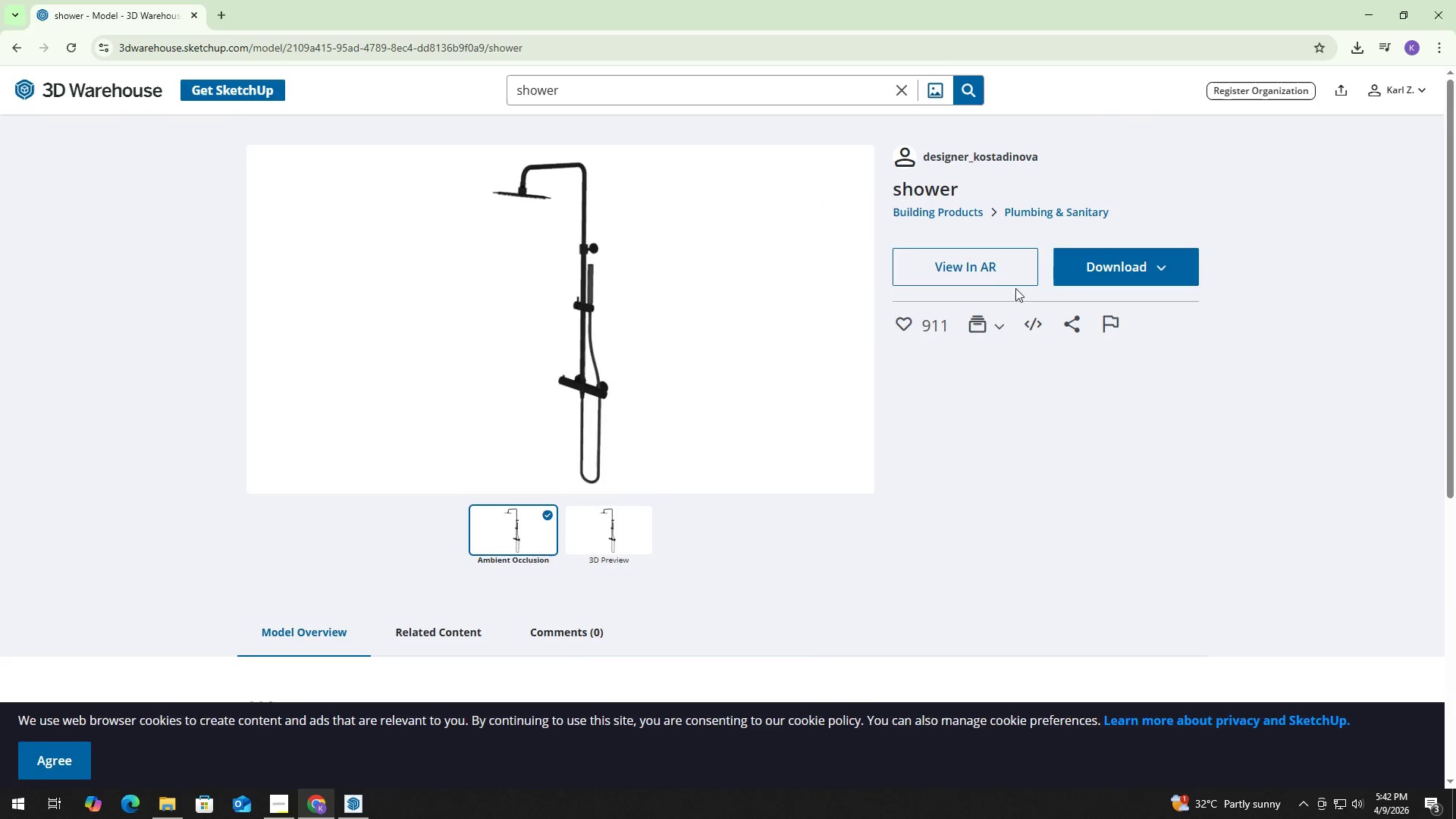 
key(Alt+Tab)
 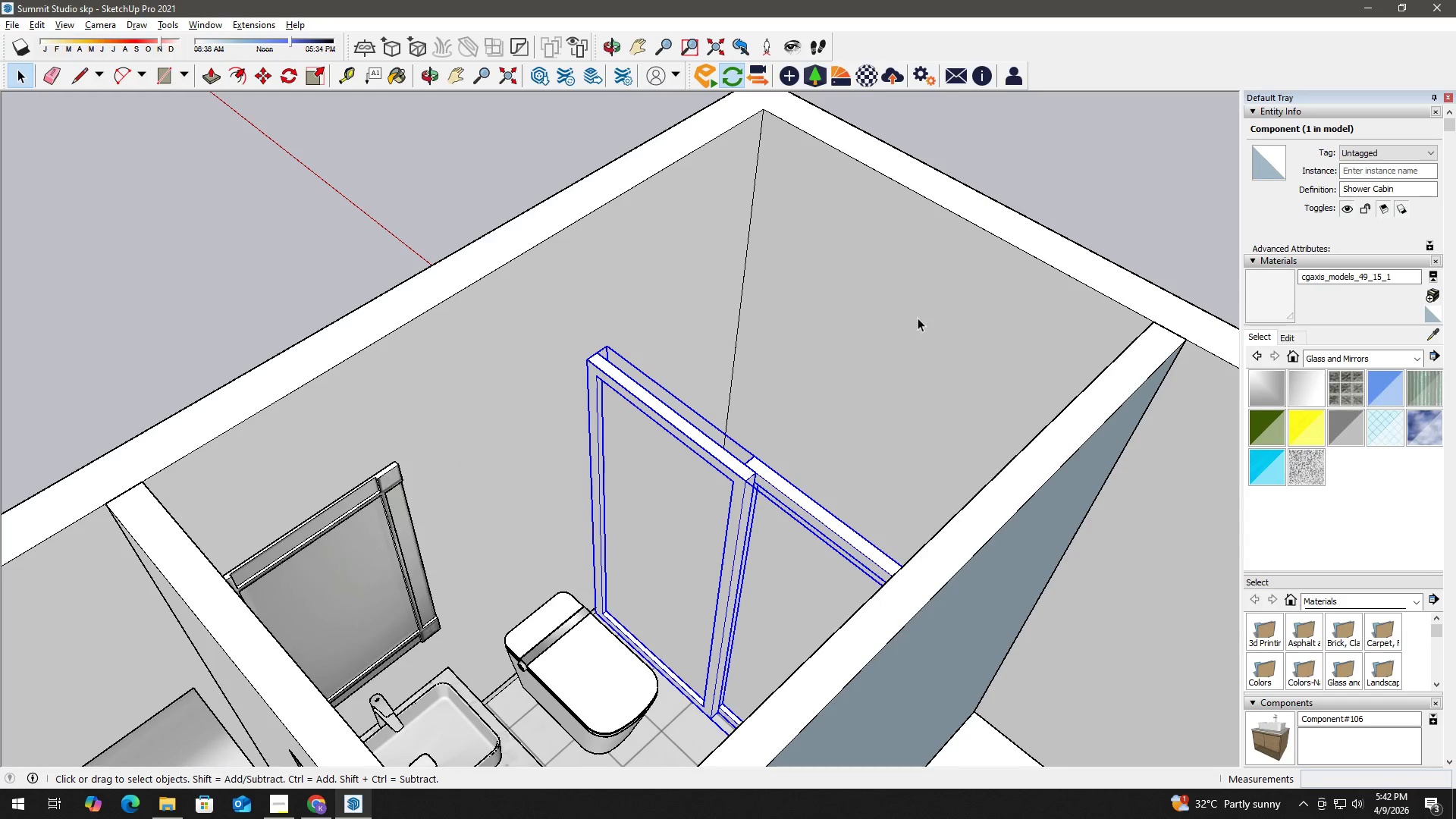 
key(Control+S)
 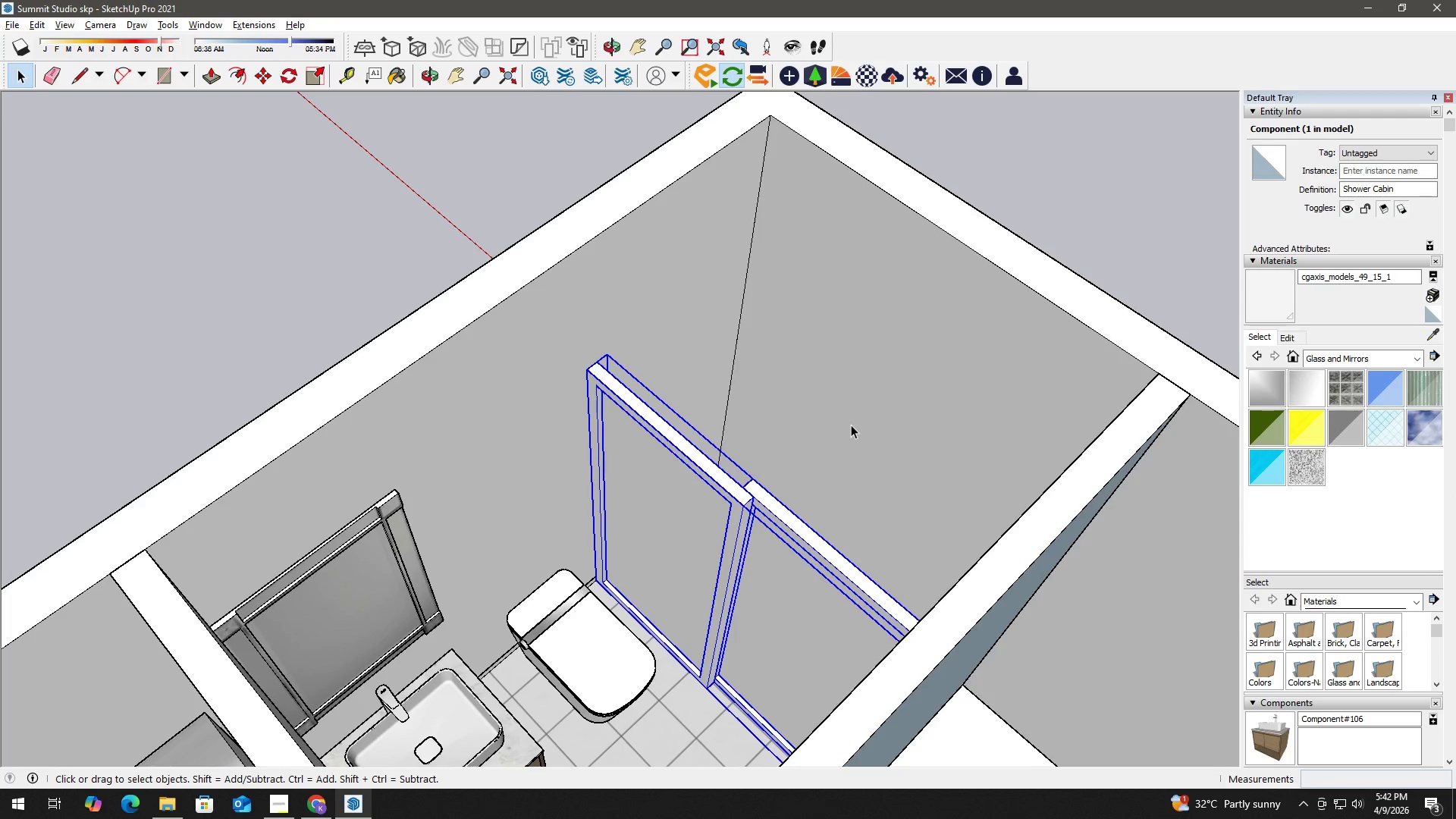 
left_click([1059, 366])
 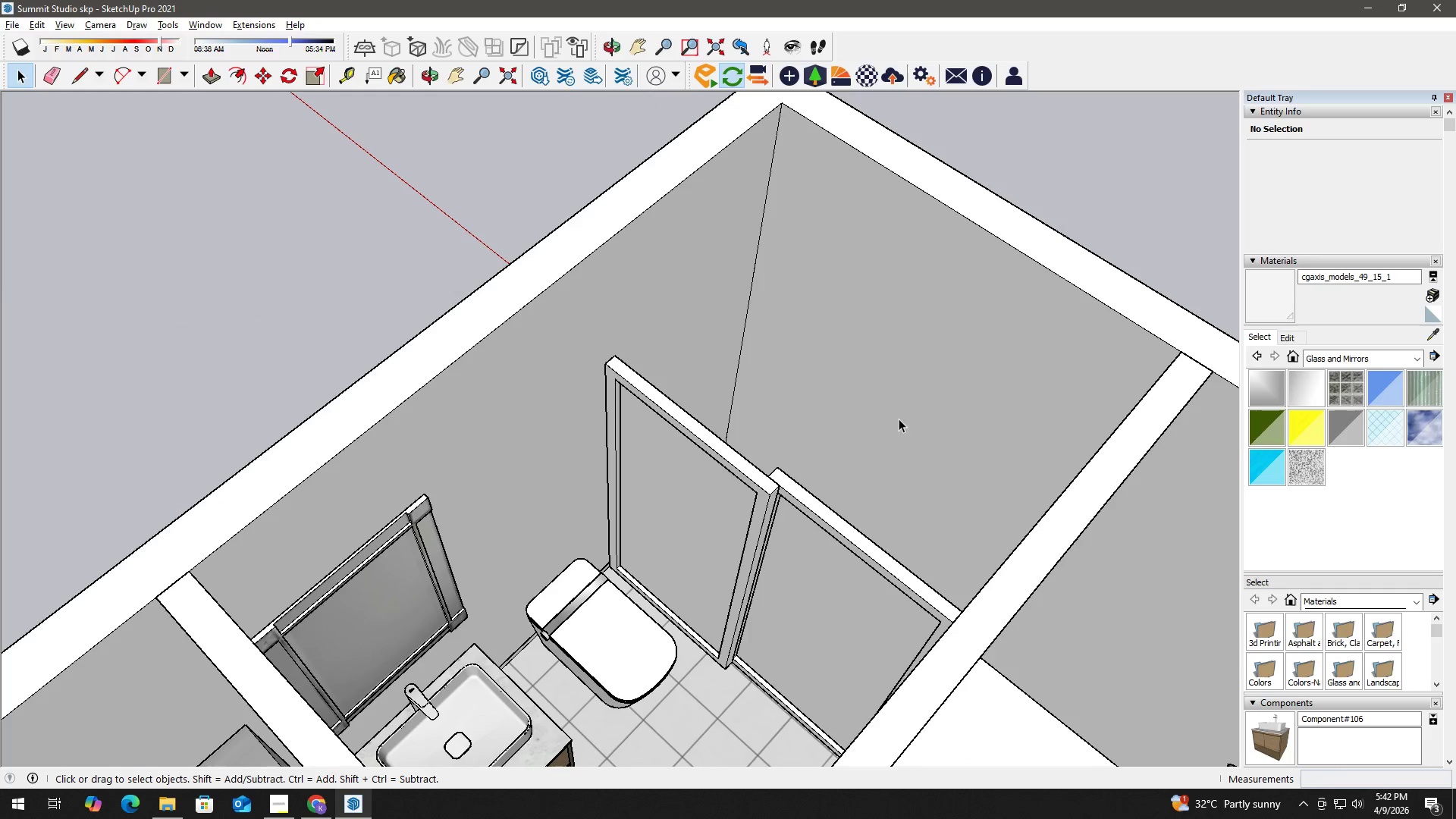 
key(Alt+AltLeft)
 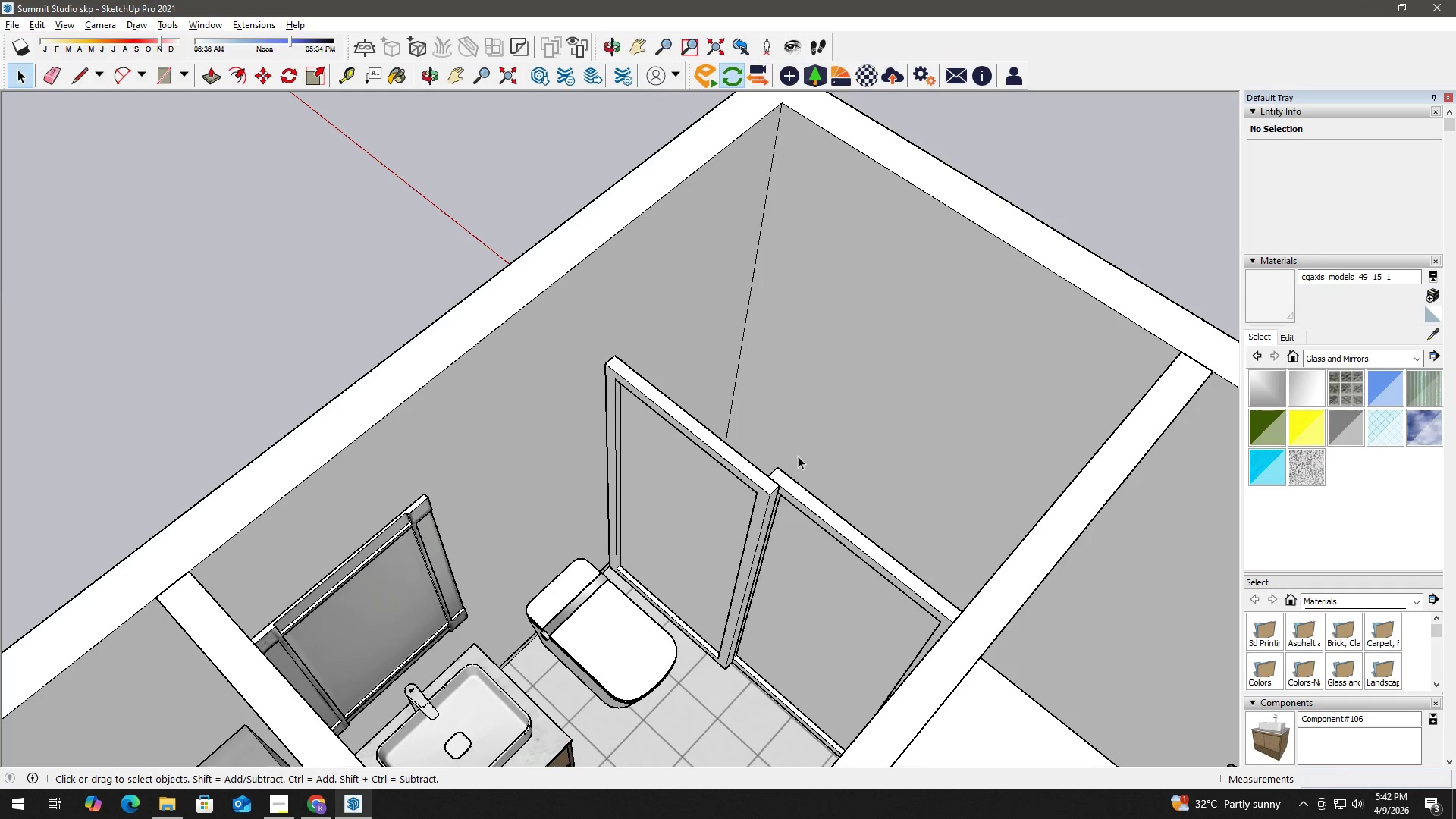 
key(Alt+Tab)
 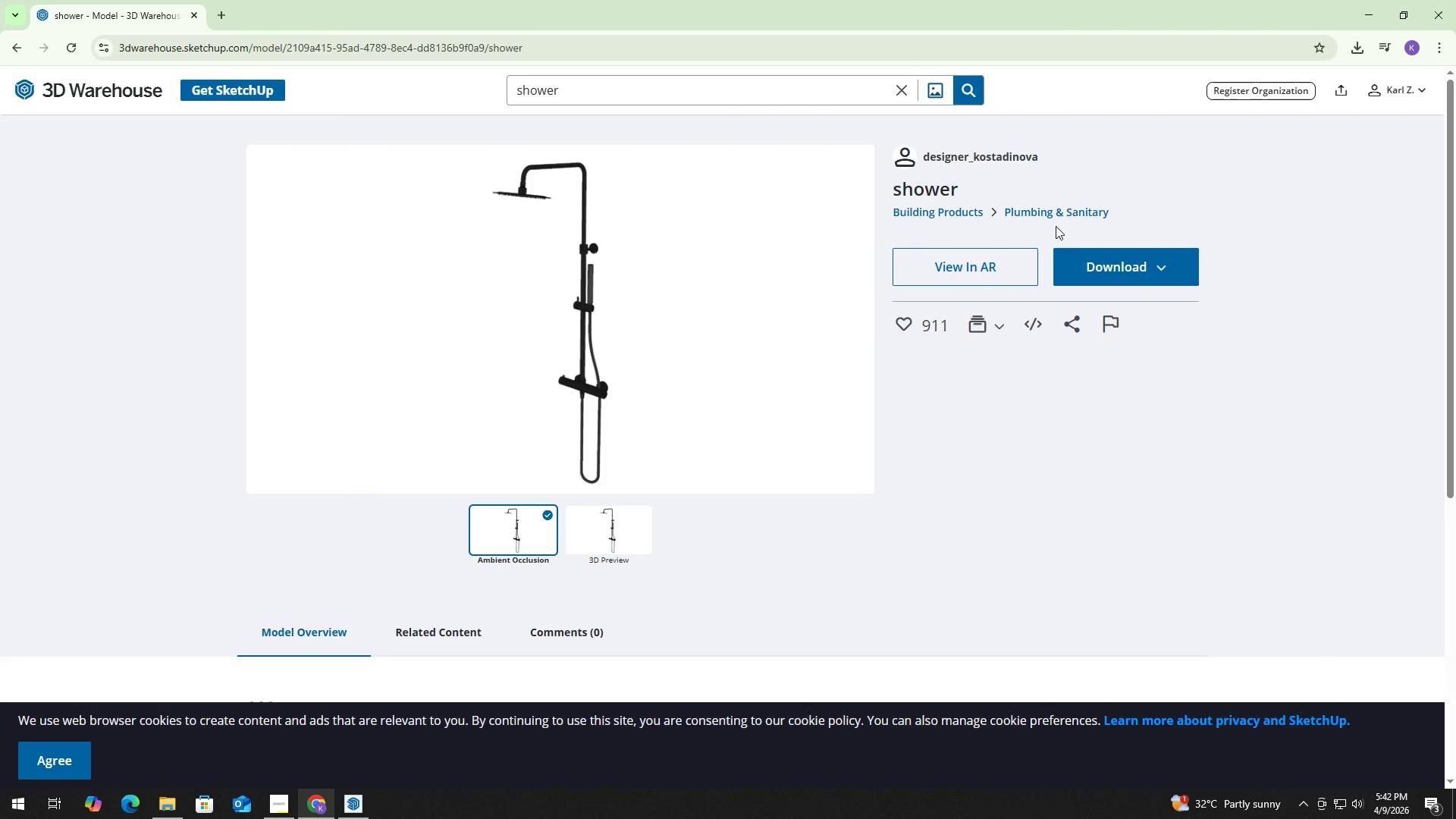 
left_click([1135, 258])
 